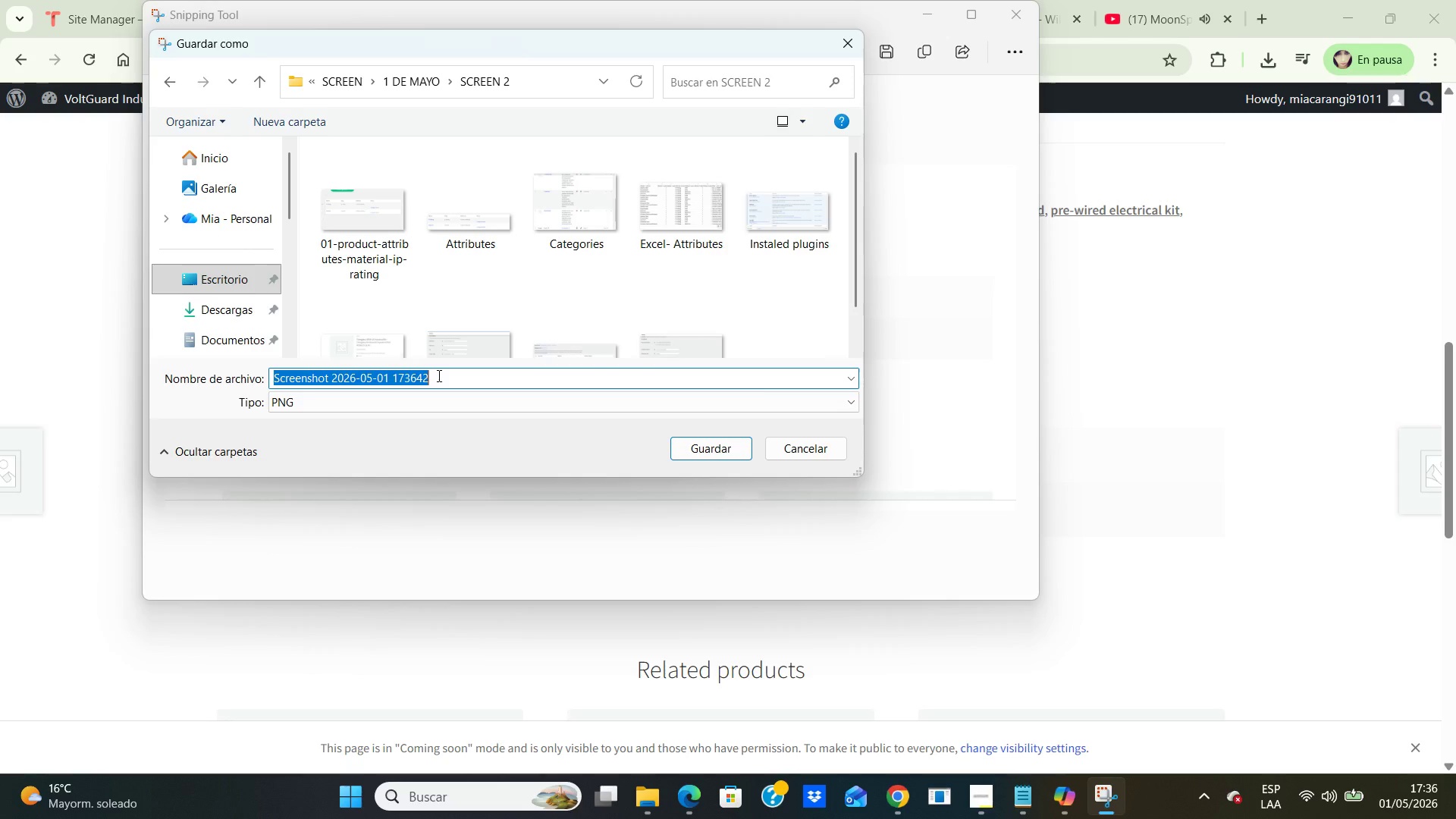 
type(productor information)
 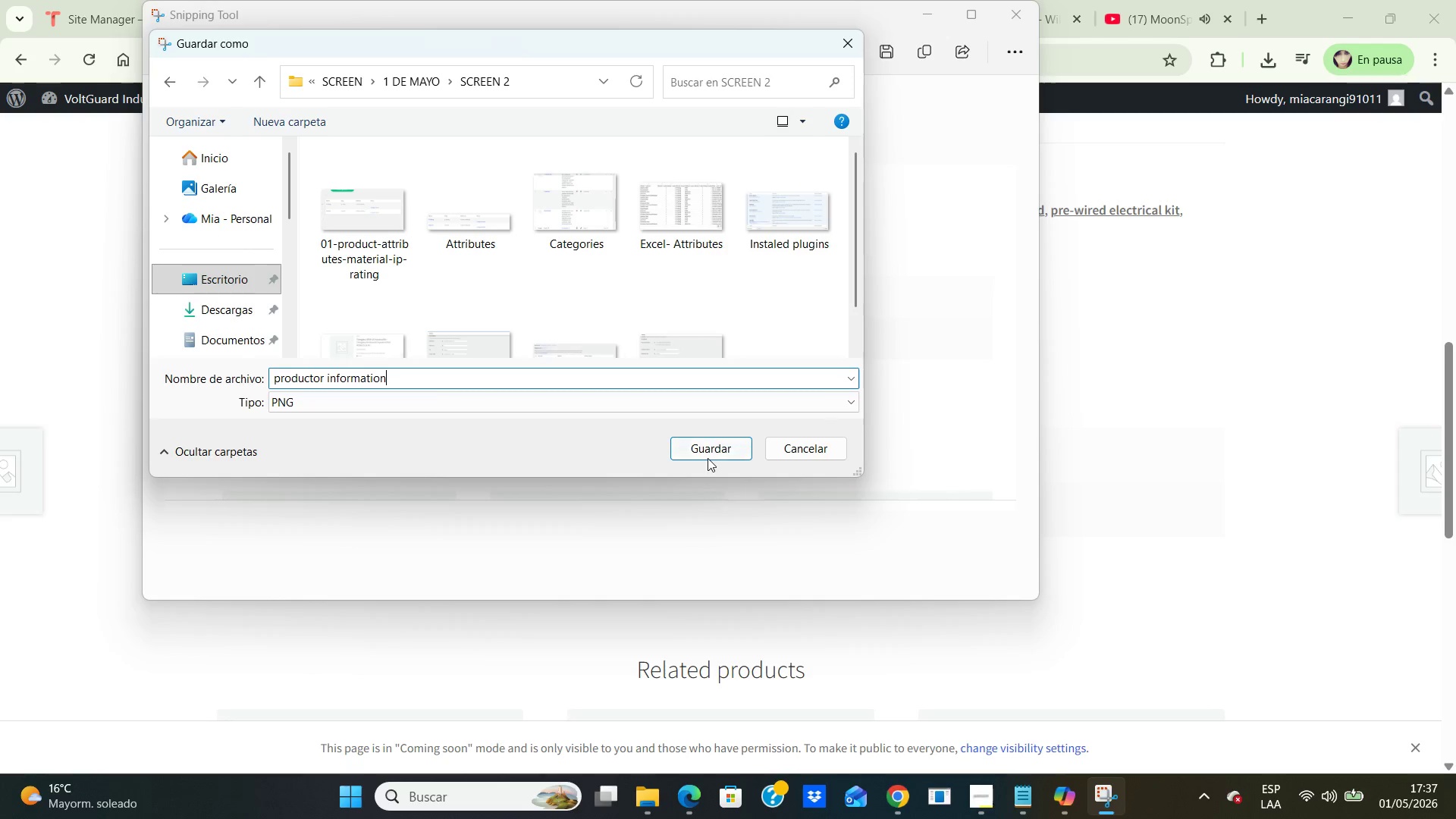 
left_click([708, 450])
 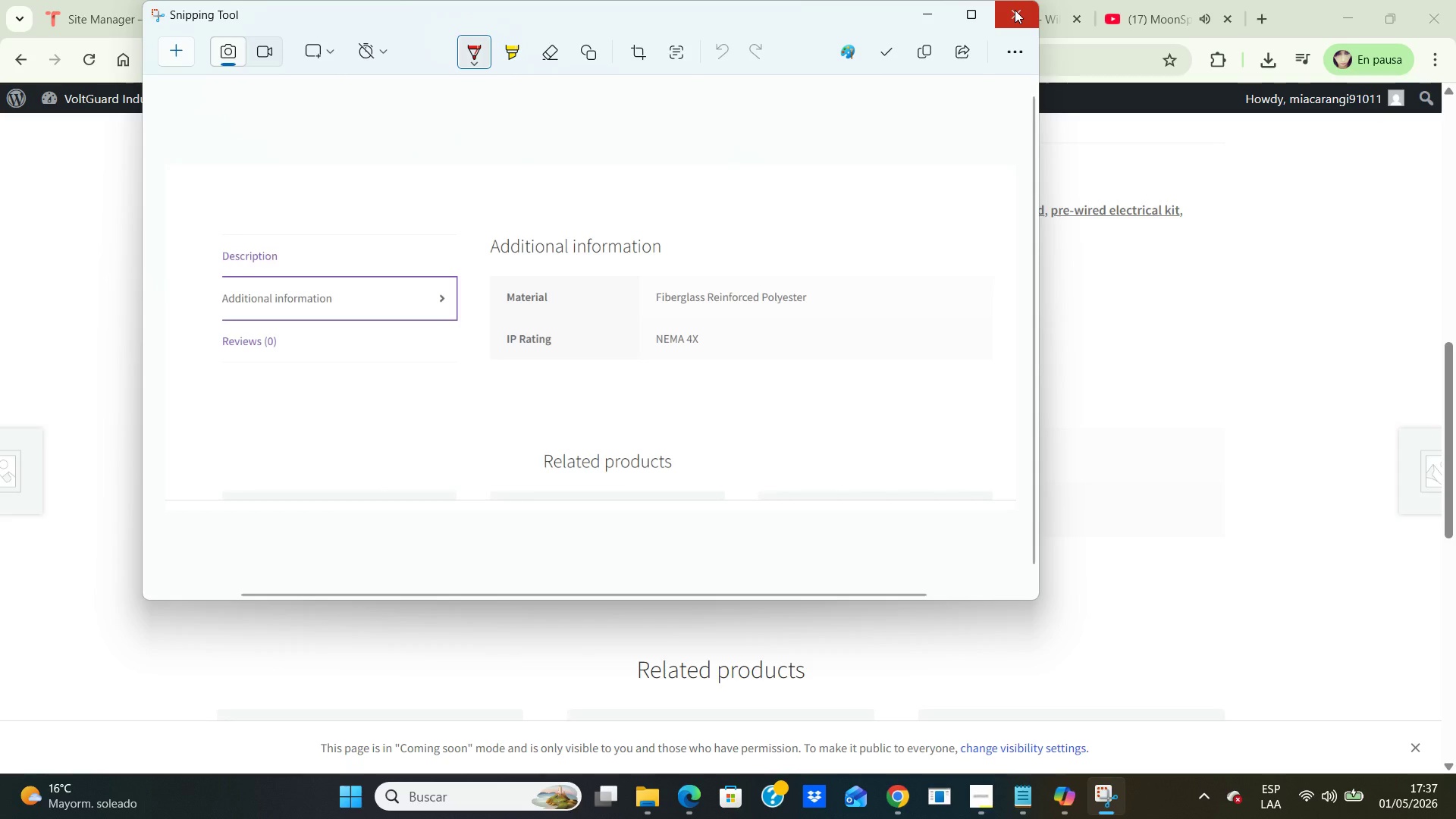 
left_click([1015, 10])
 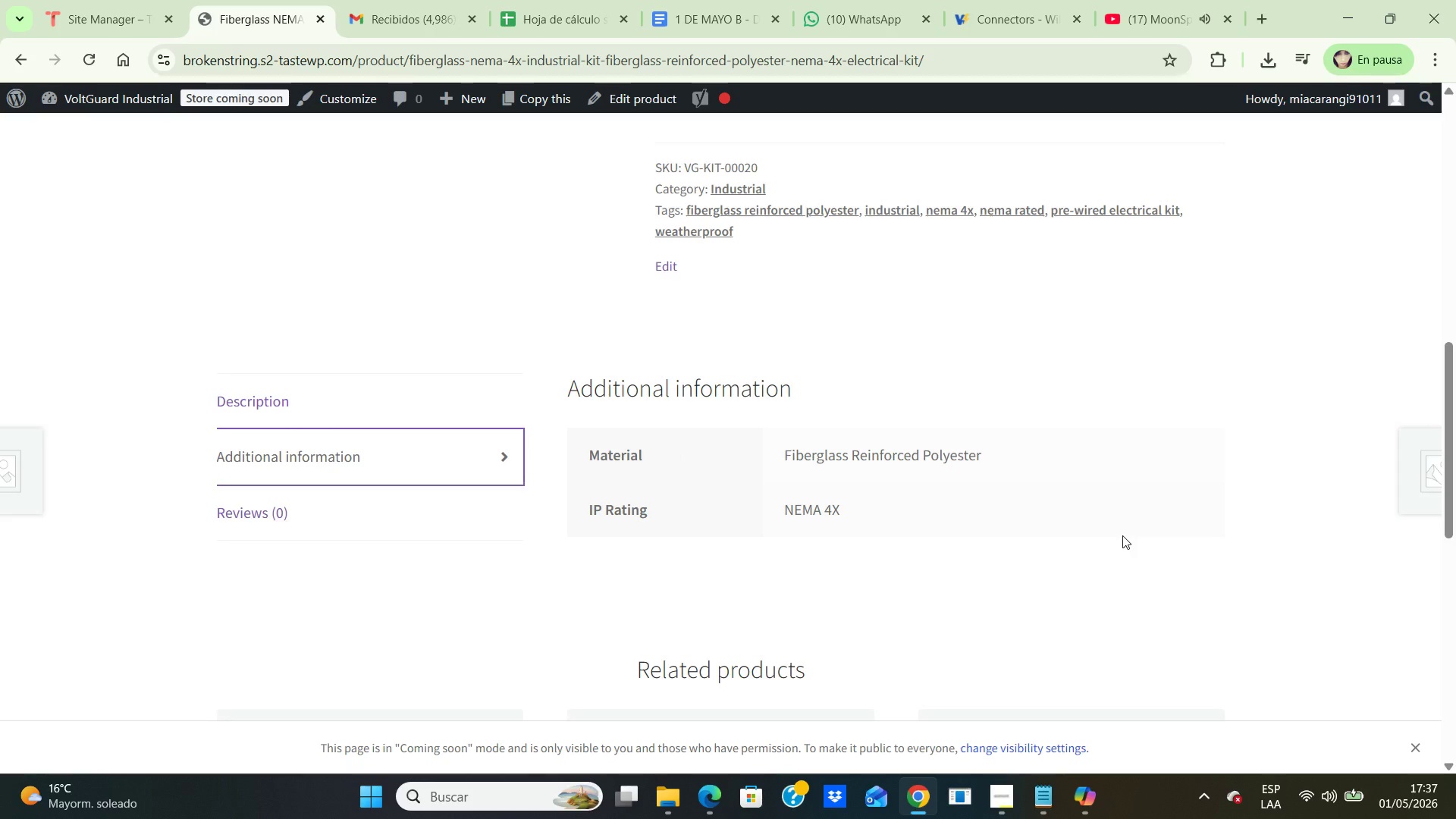 
wait(18.22)
 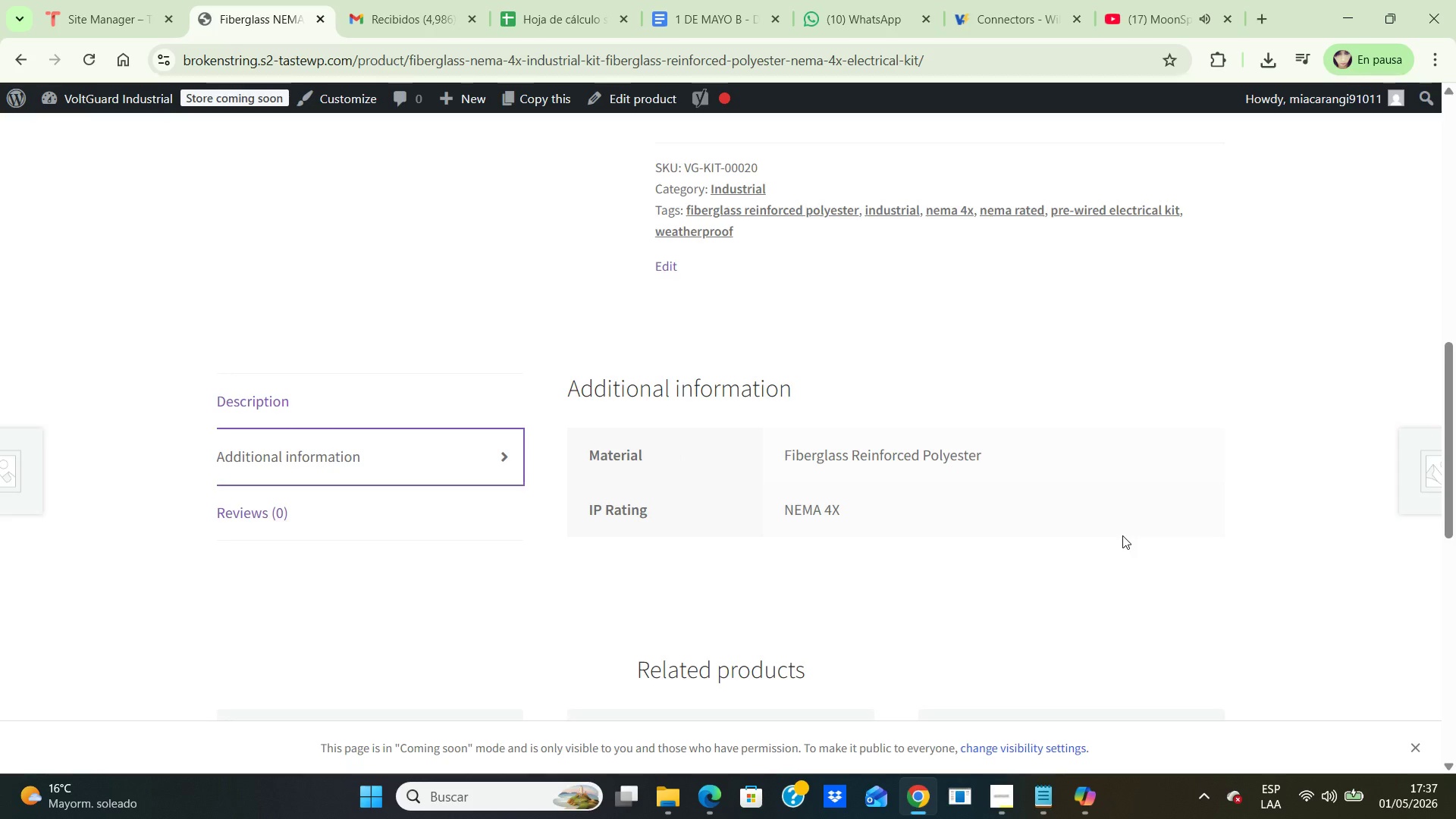 
scroll: coordinate [313, 413], scroll_direction: up, amount: 11.0
 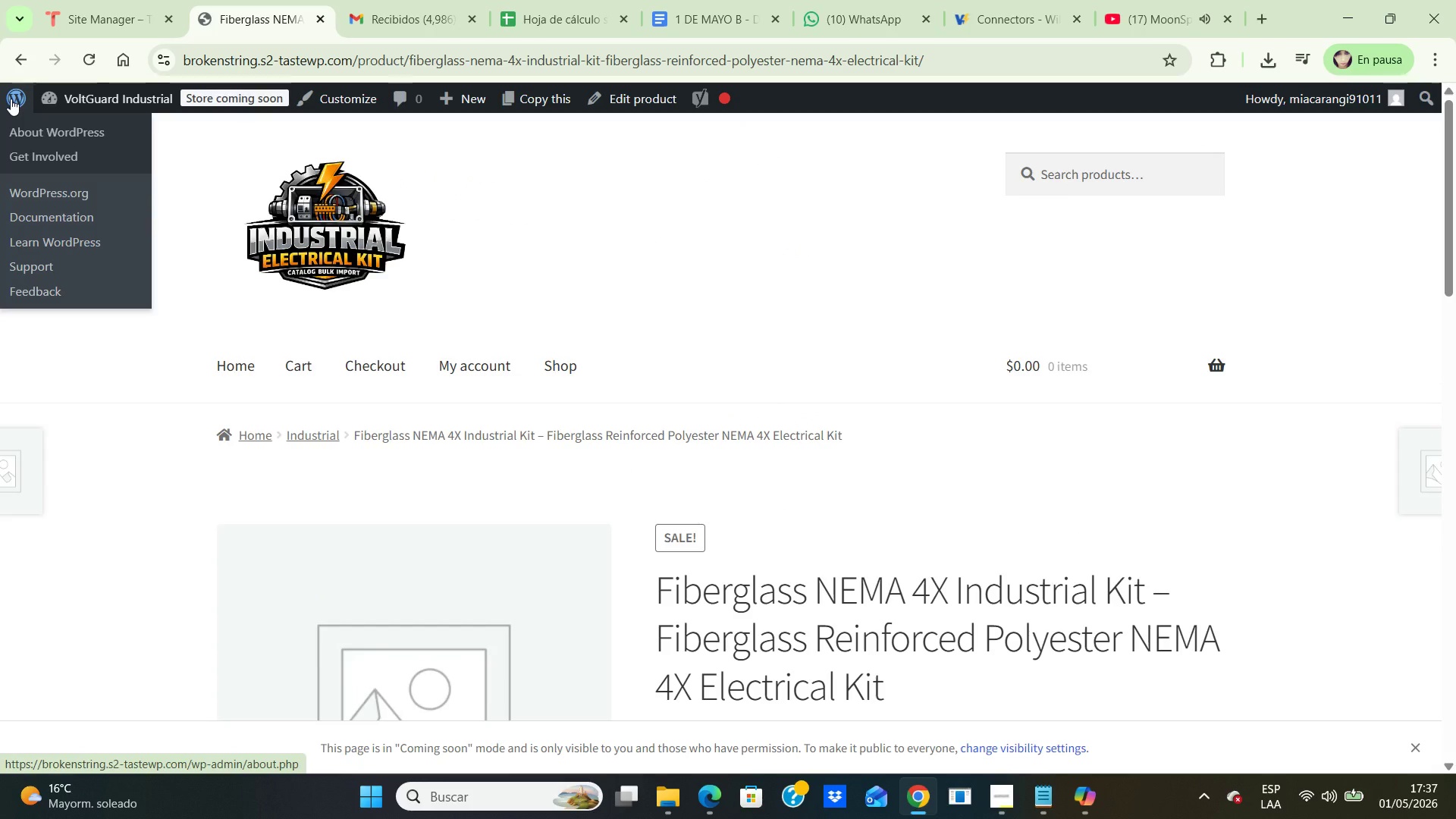 
left_click([11, 99])
 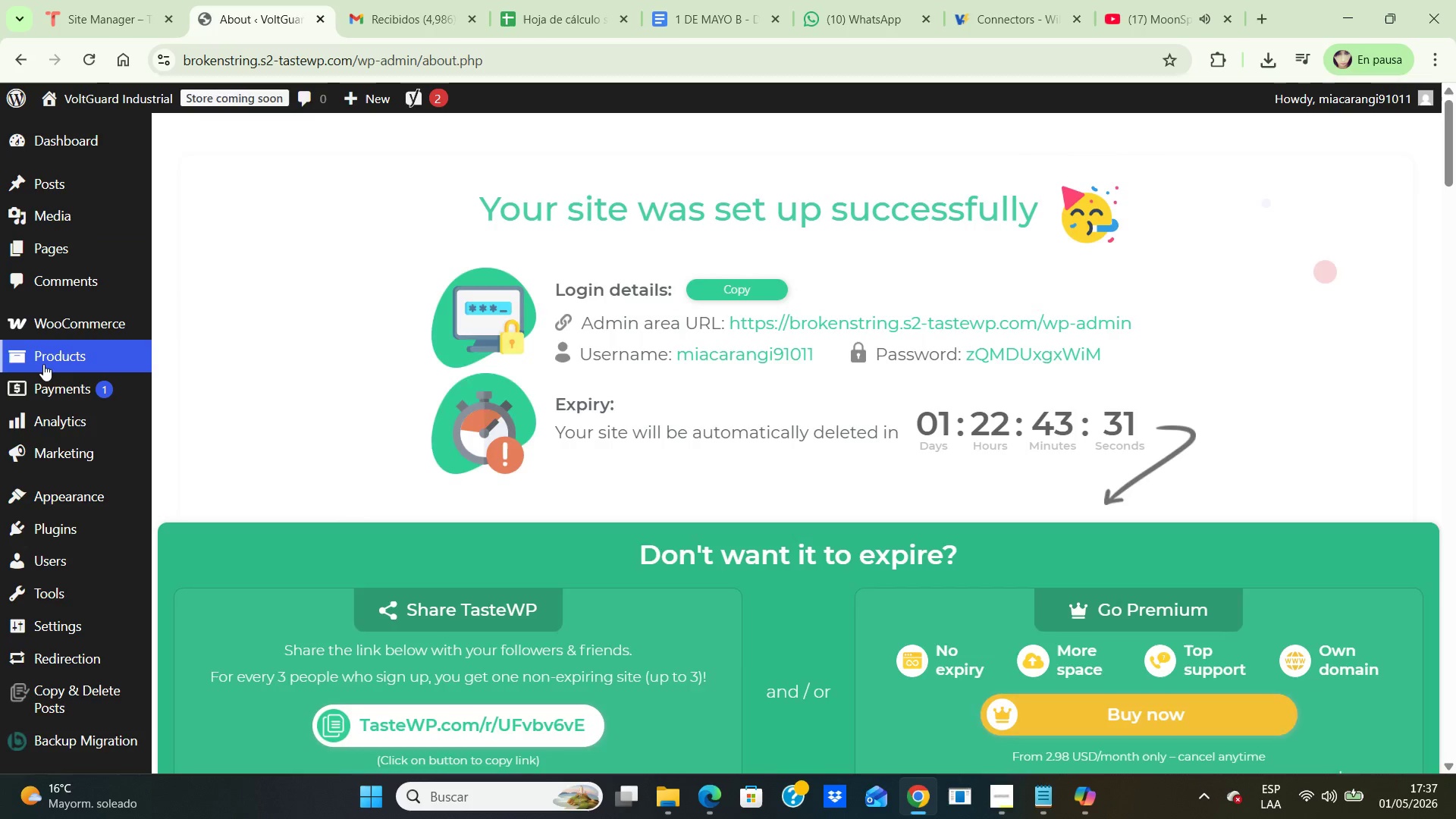 
left_click([193, 354])
 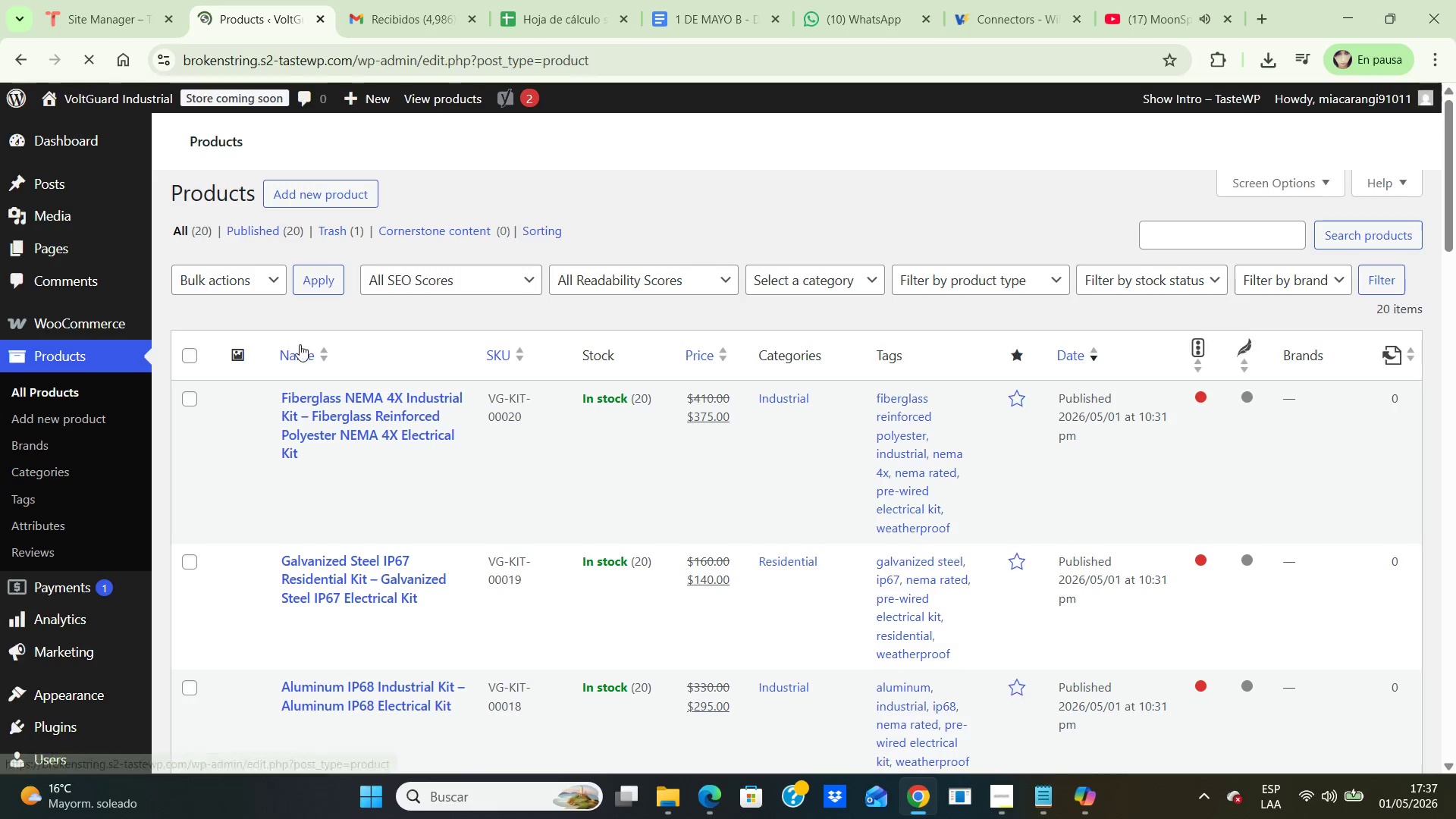 
scroll: coordinate [341, 330], scroll_direction: down, amount: 14.0
 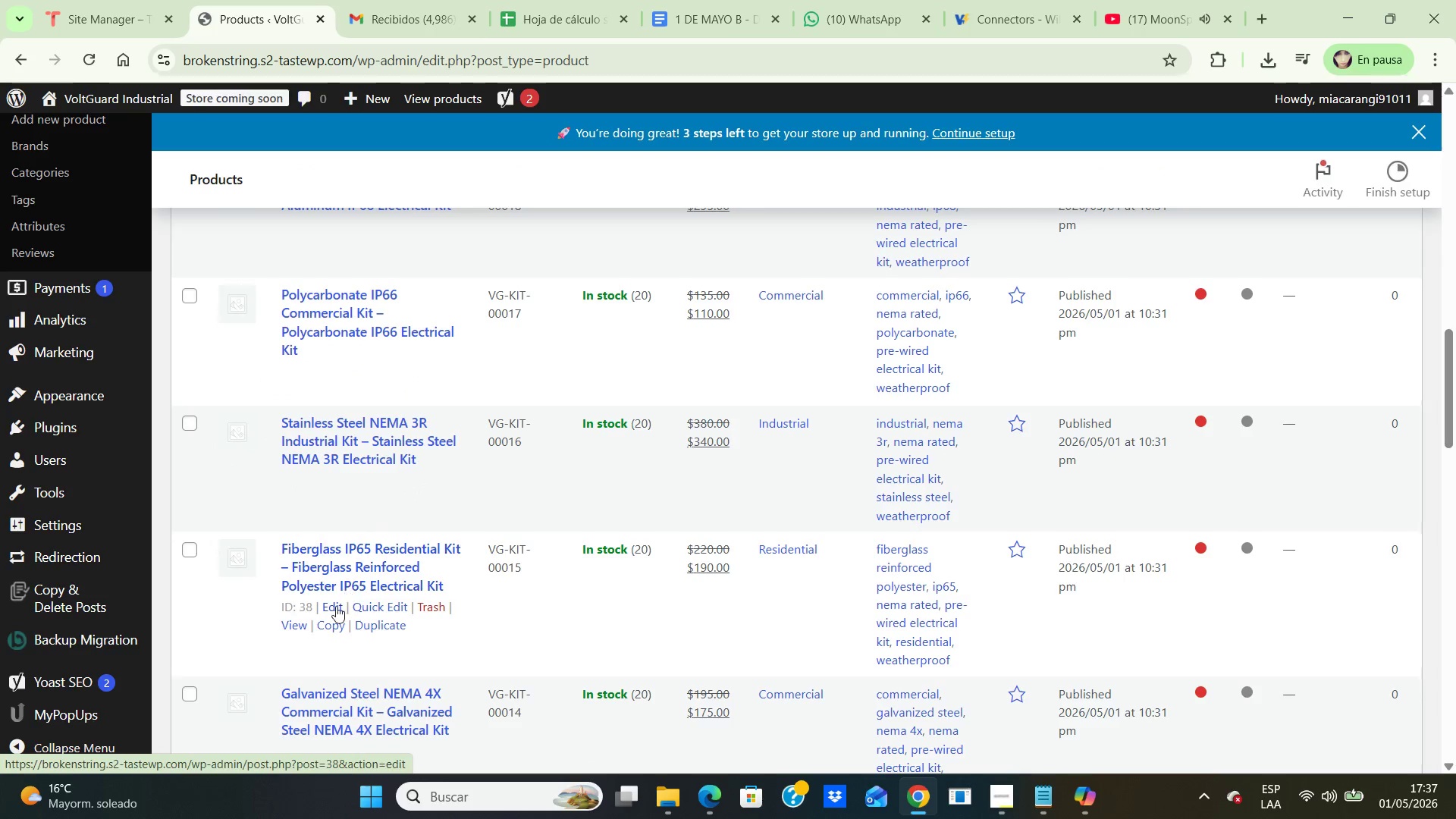 
left_click([335, 607])
 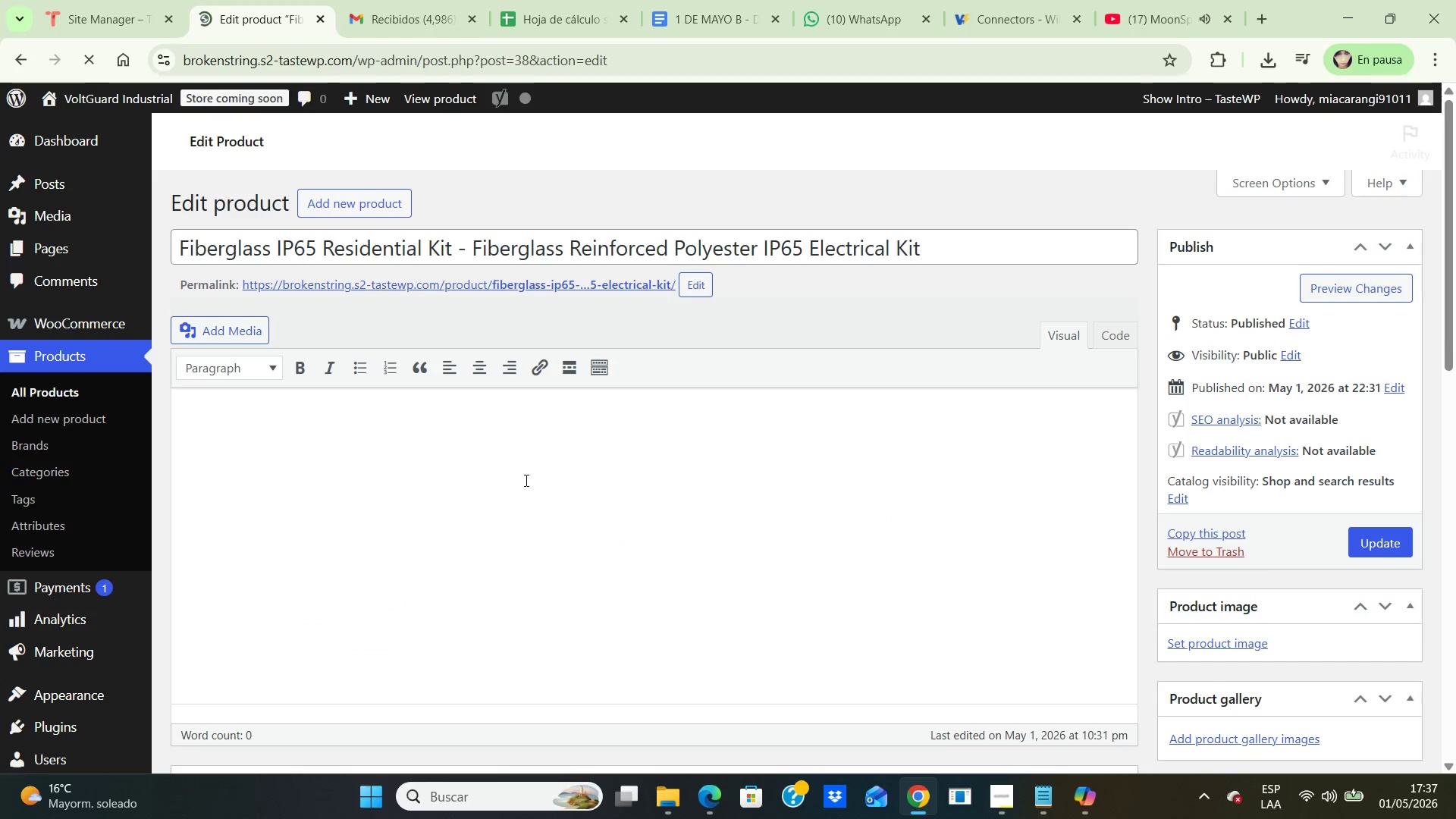 
scroll: coordinate [554, 451], scroll_direction: down, amount: 11.0
 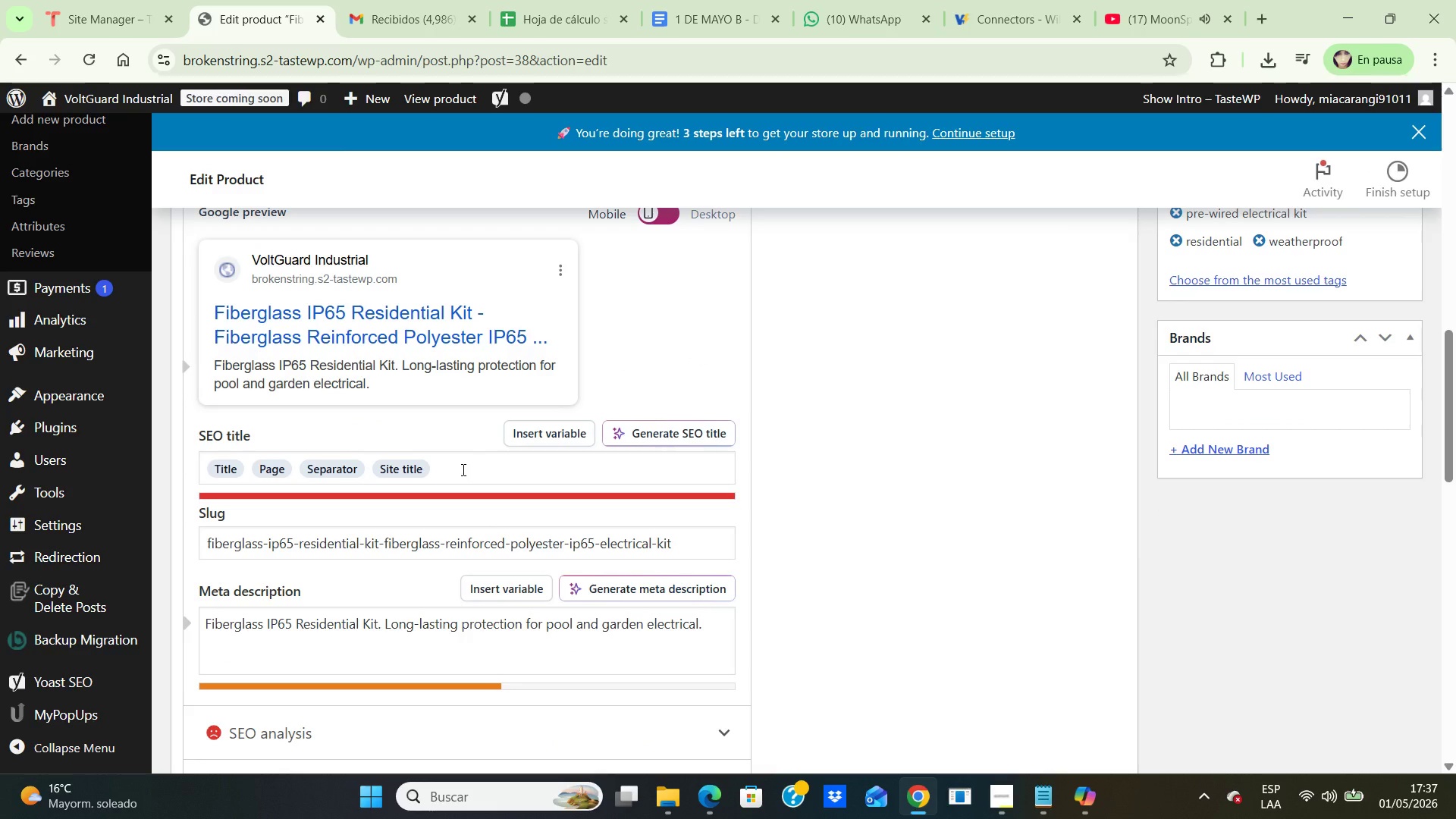 
scroll: coordinate [464, 469], scroll_direction: up, amount: 11.0
 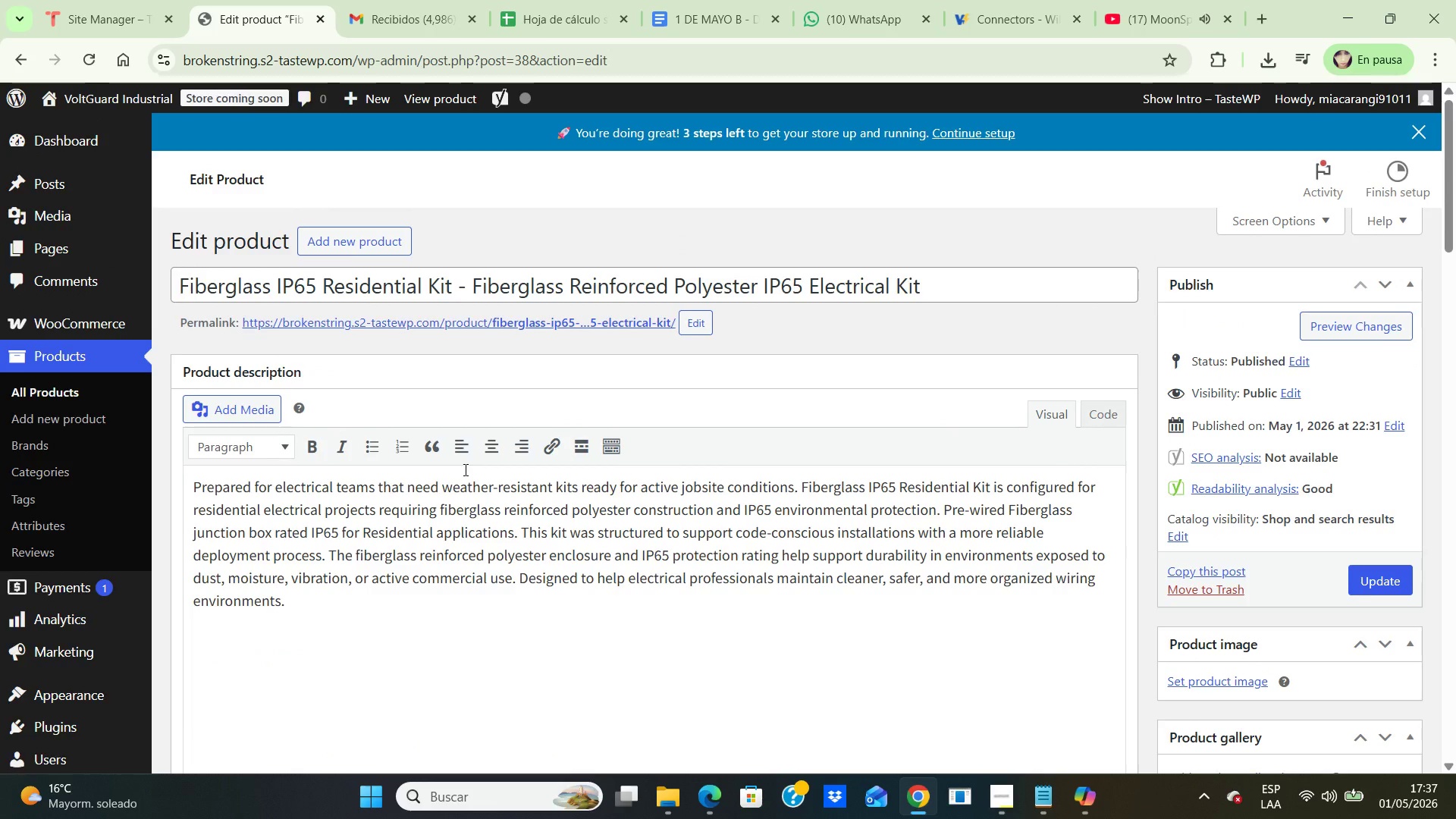 
scroll: coordinate [466, 466], scroll_direction: down, amount: 12.0
 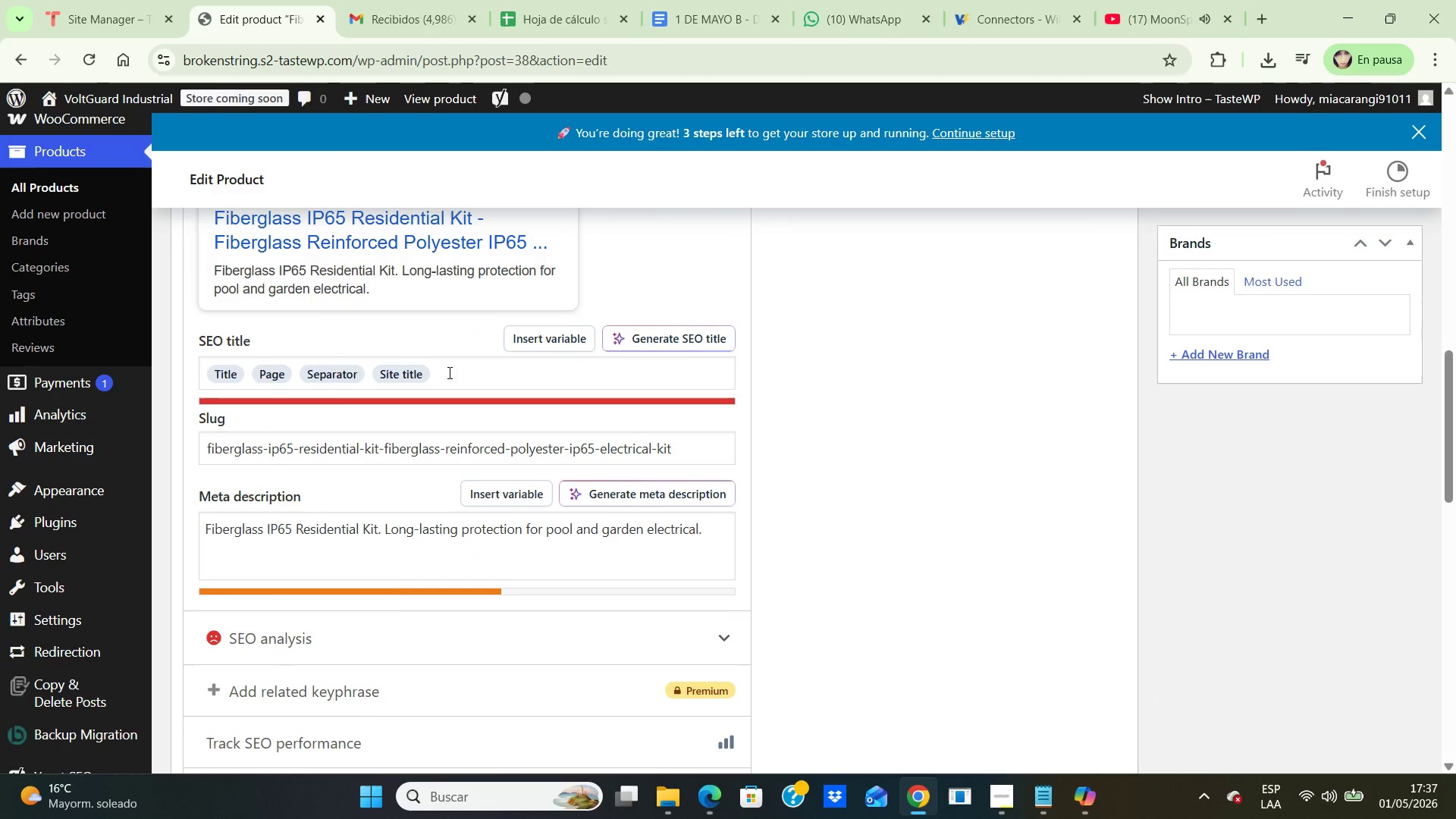 
left_click([448, 372])
 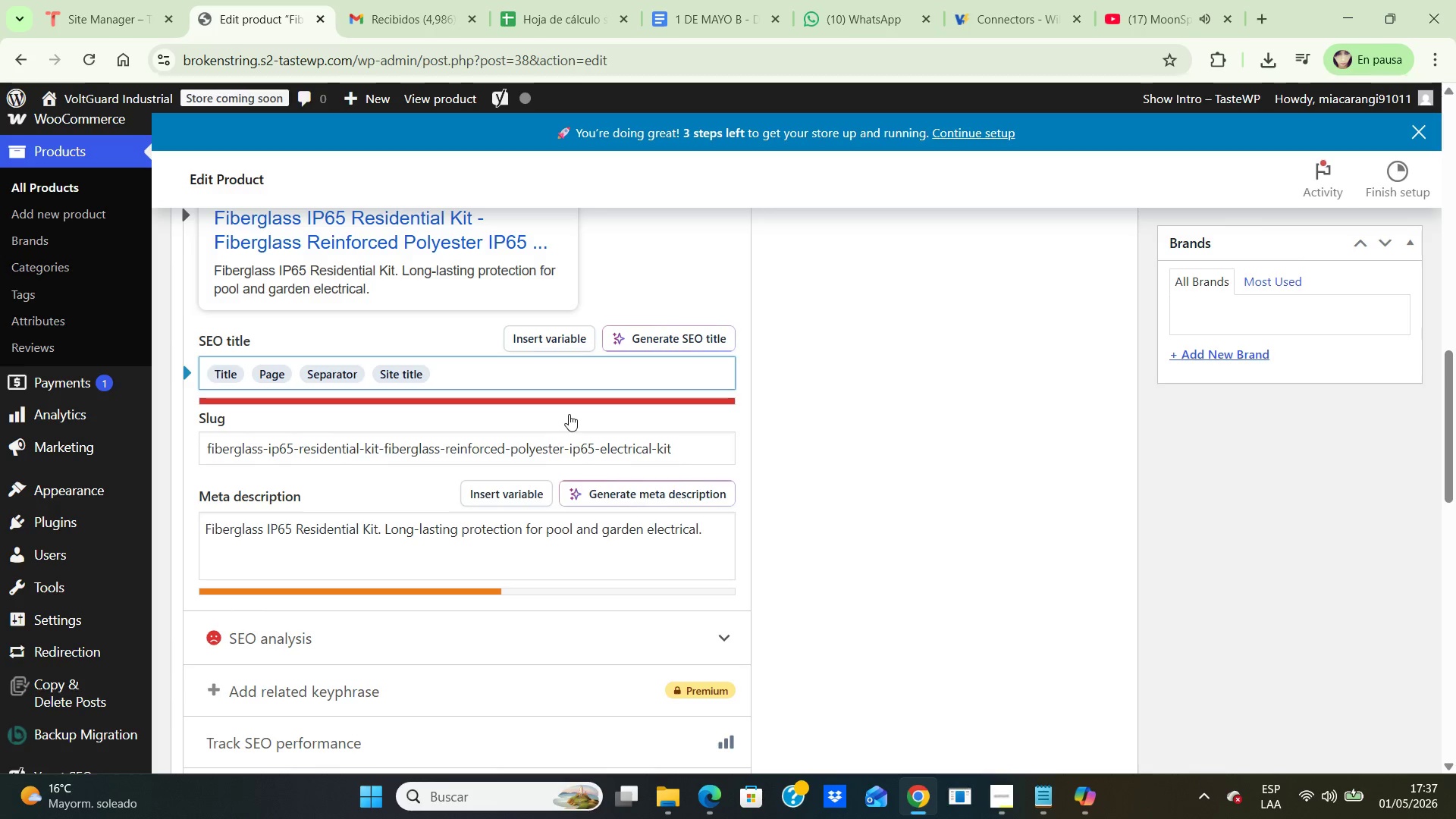 
scroll: coordinate [736, 419], scroll_direction: down, amount: 8.0
 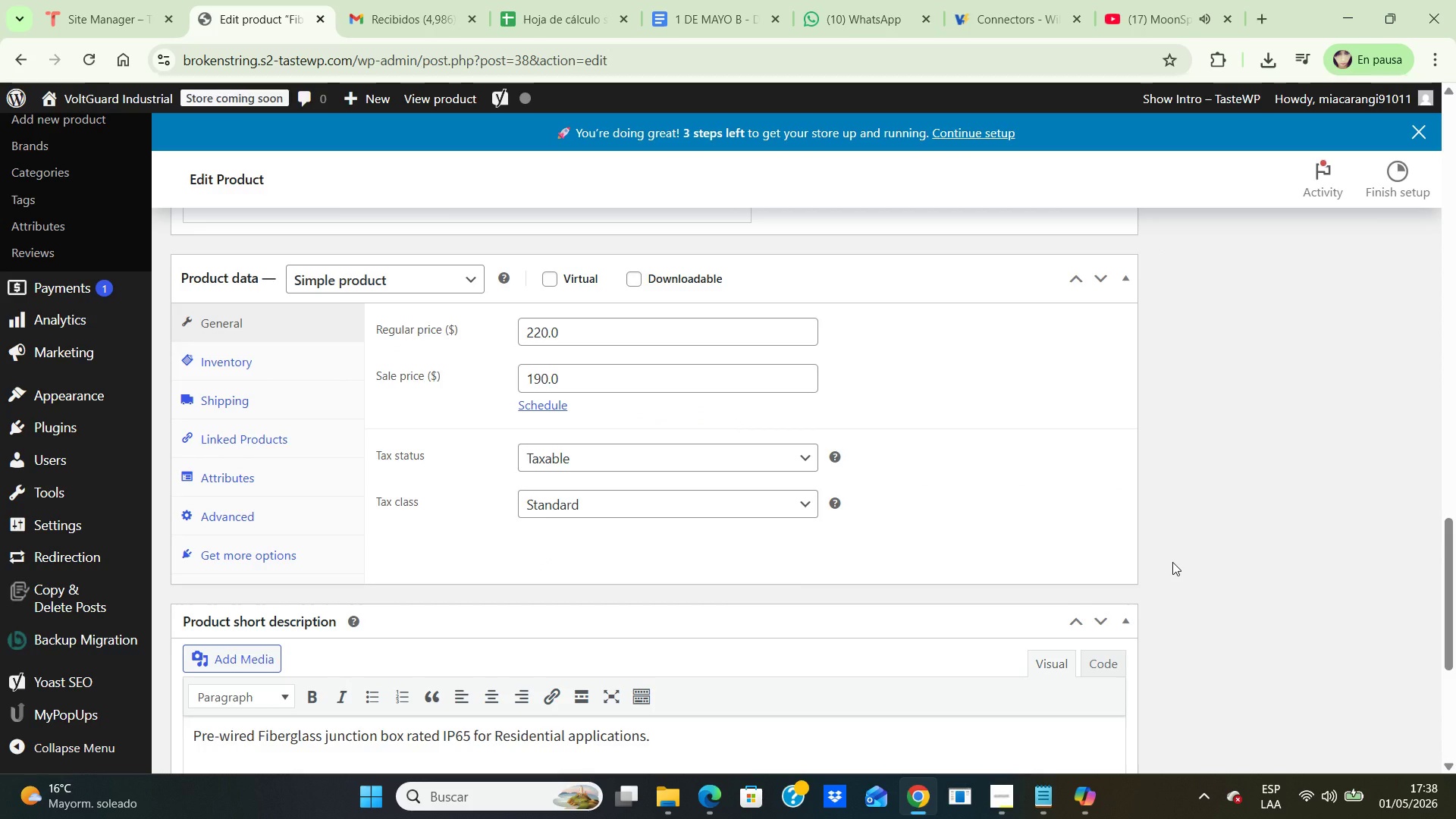 
wait(5.36)
 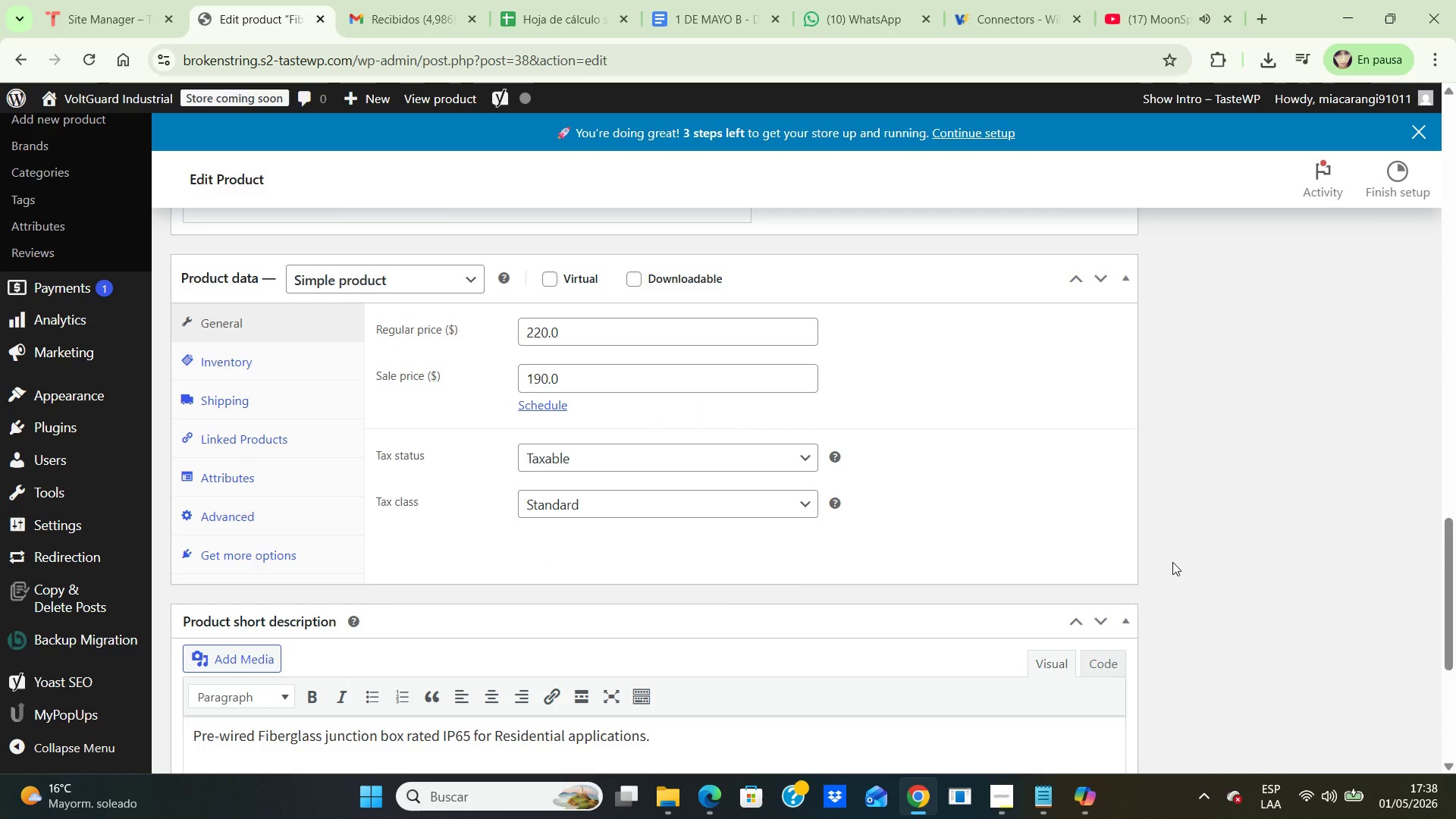 
key(PrintScreen)
 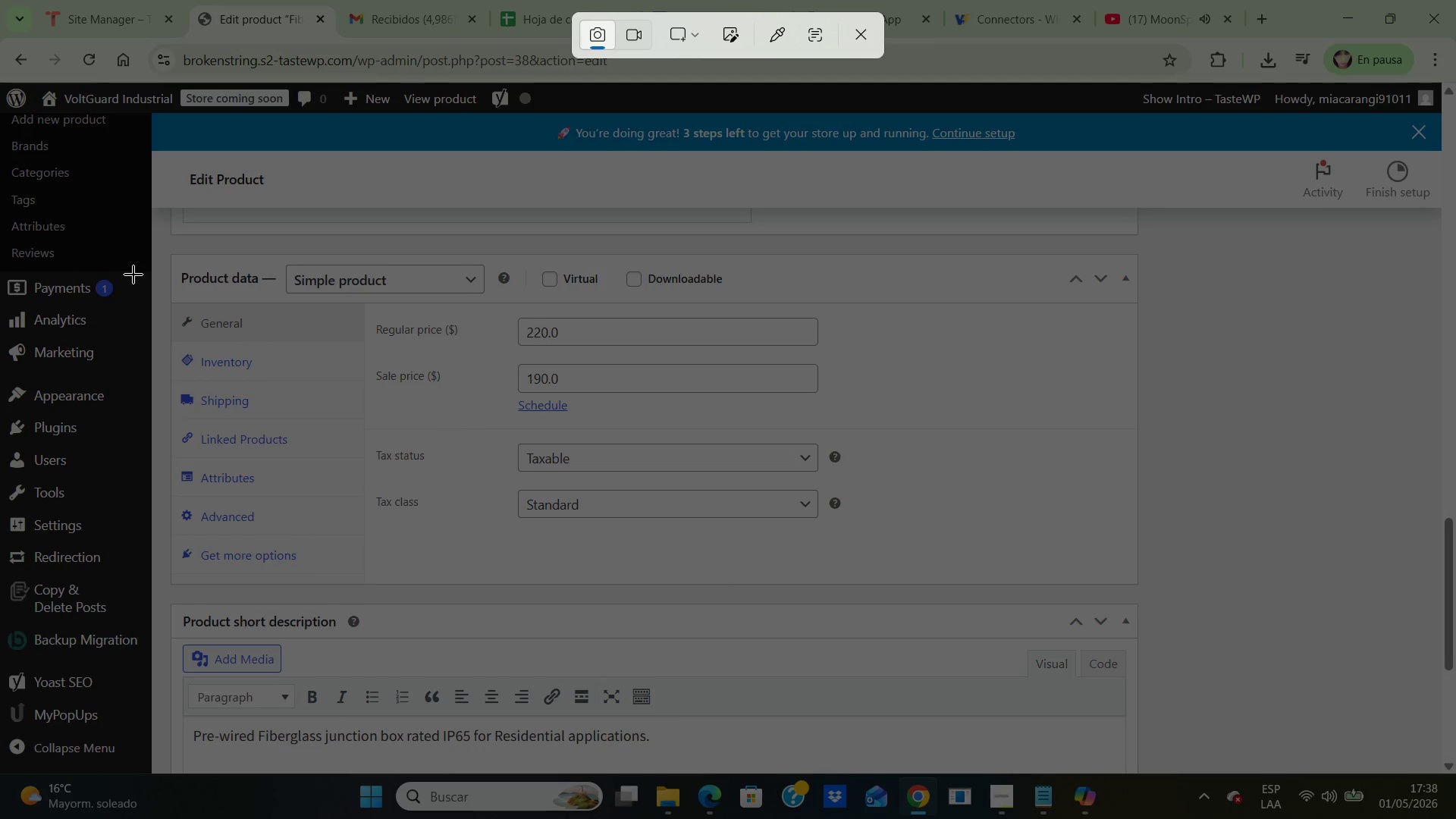 
left_click_drag(start_coordinate=[160, 243], to_coordinate=[1143, 608])
 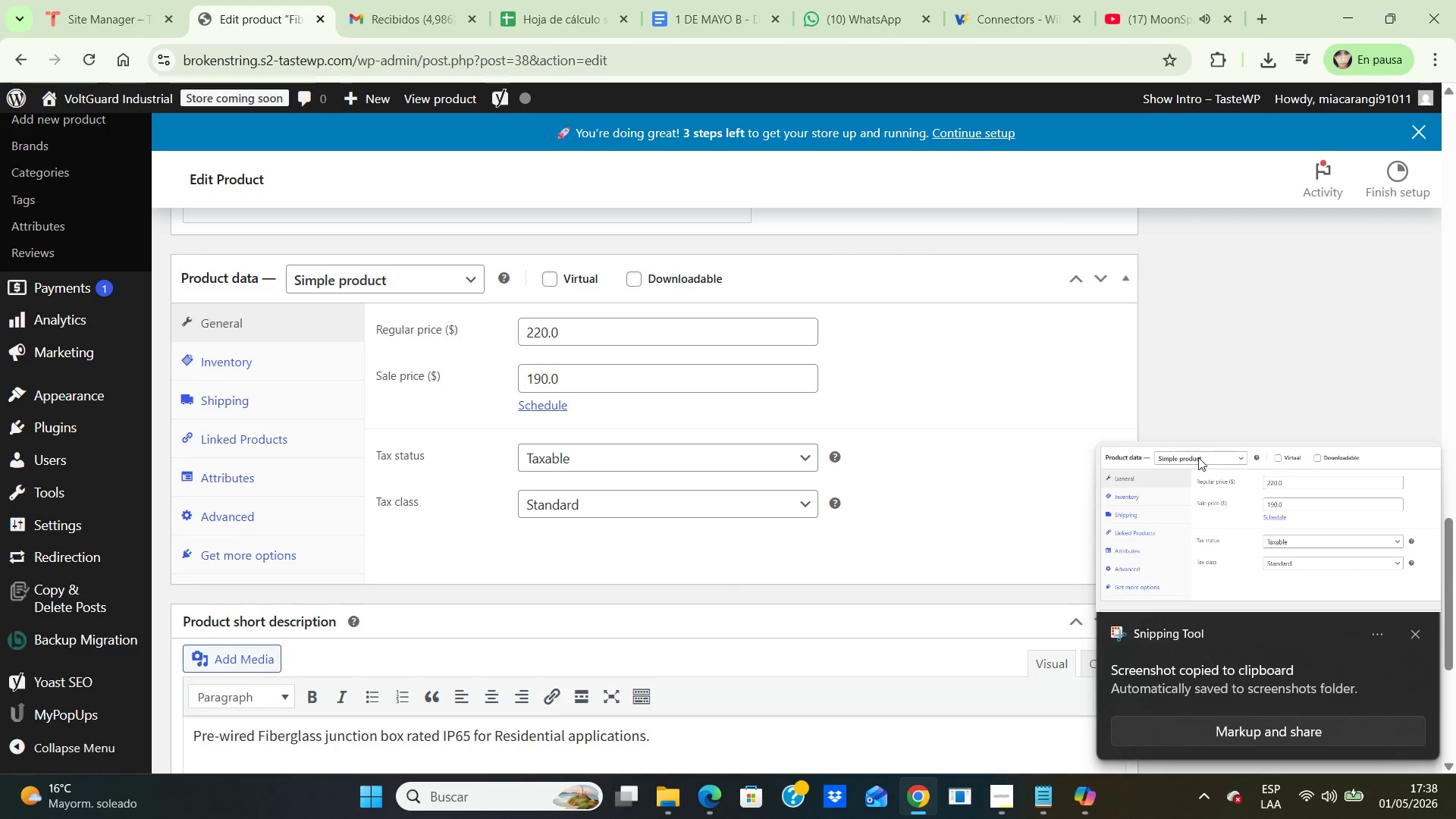 
double_click([1228, 491])
 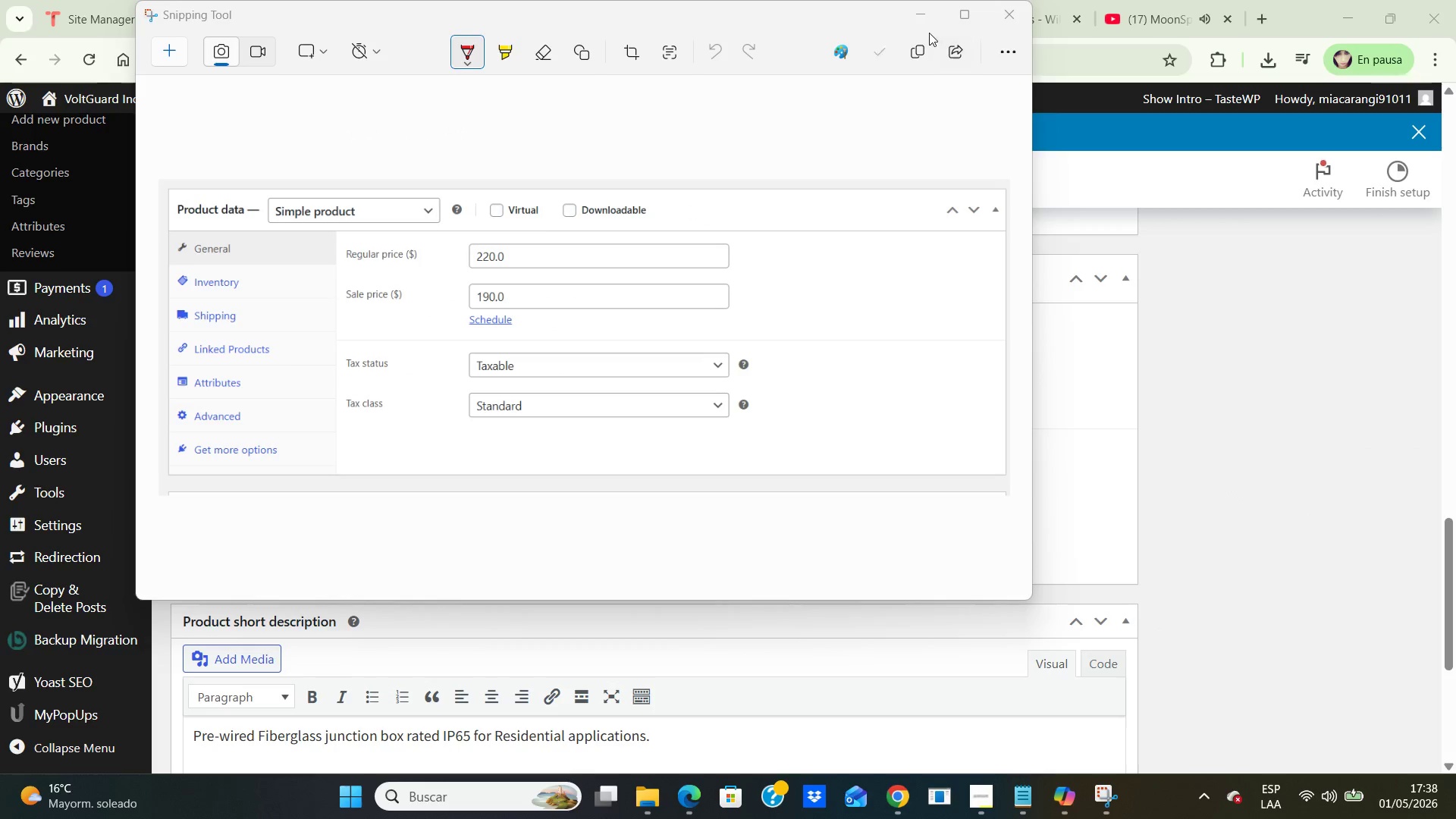 
left_click([882, 50])
 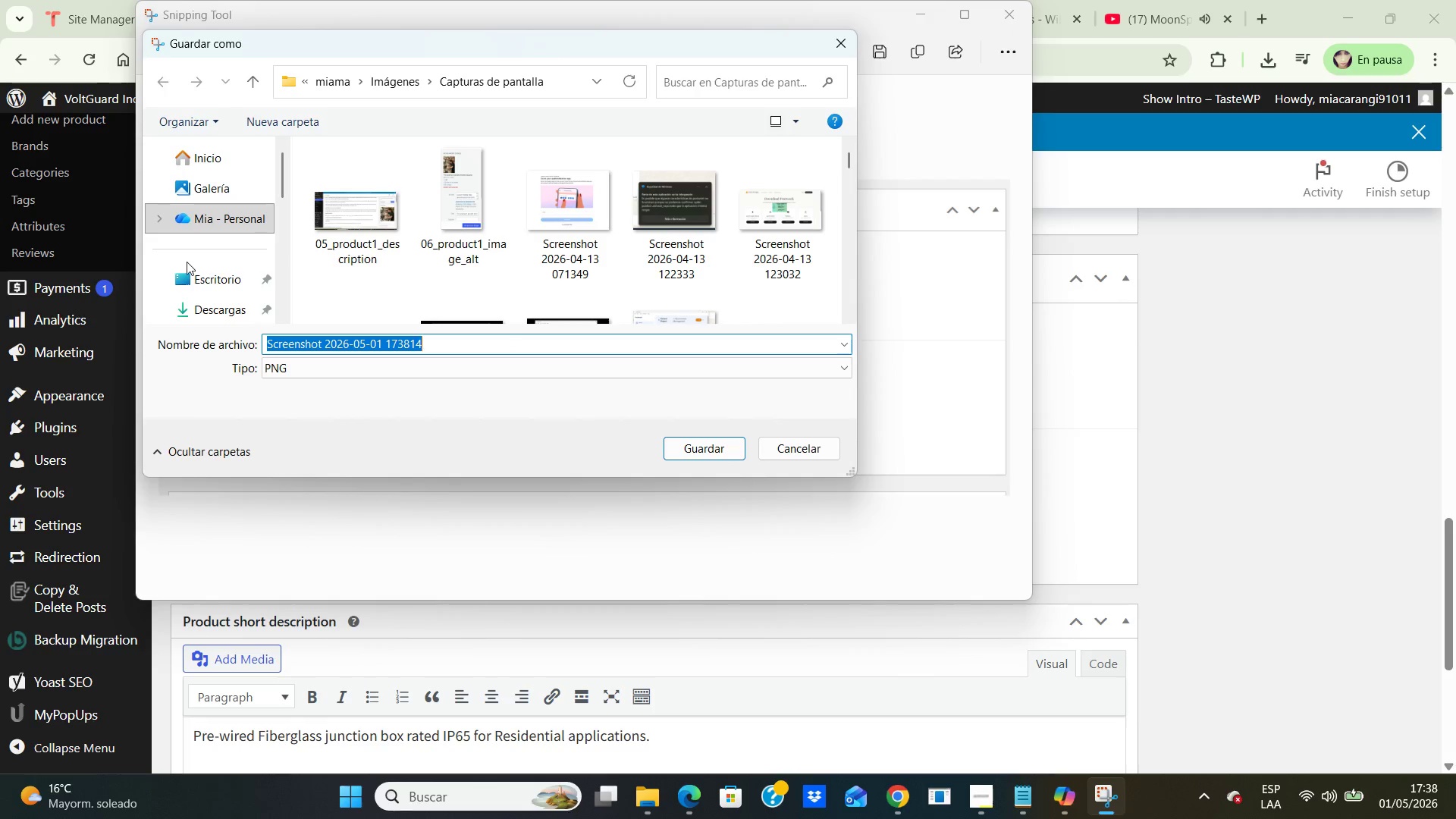 
double_click([216, 271])
 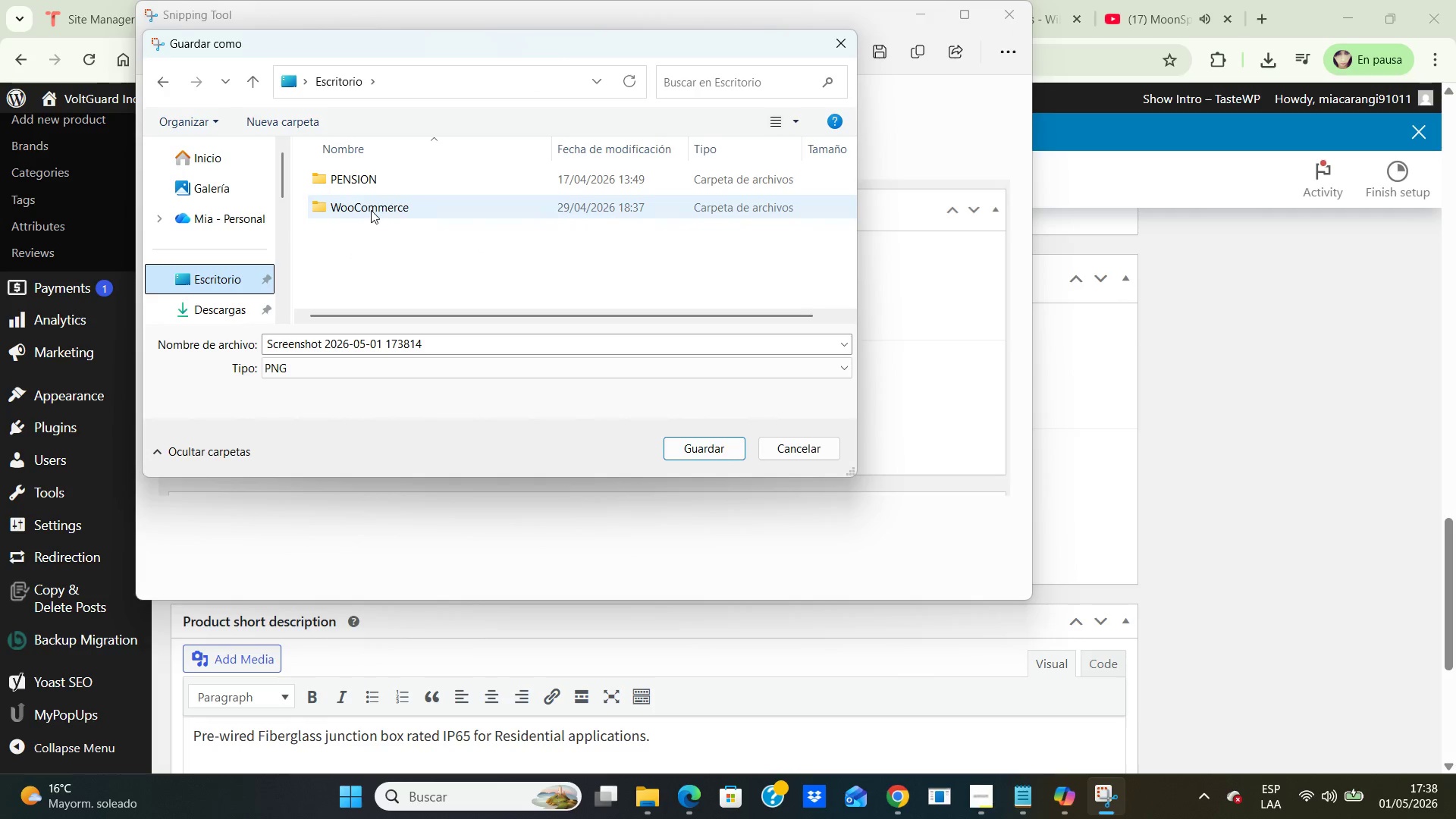 
double_click([371, 210])
 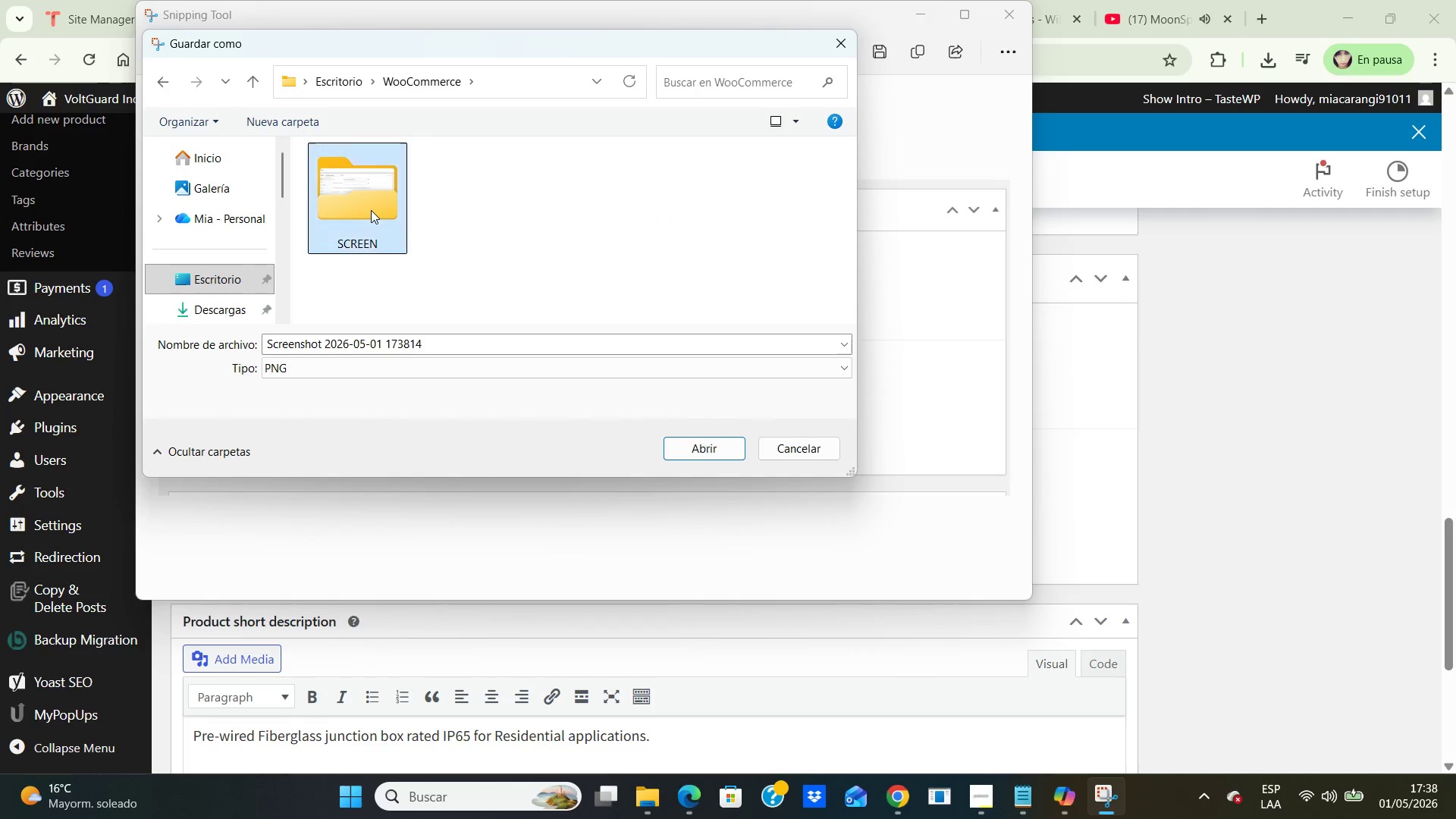 
double_click([371, 210])
 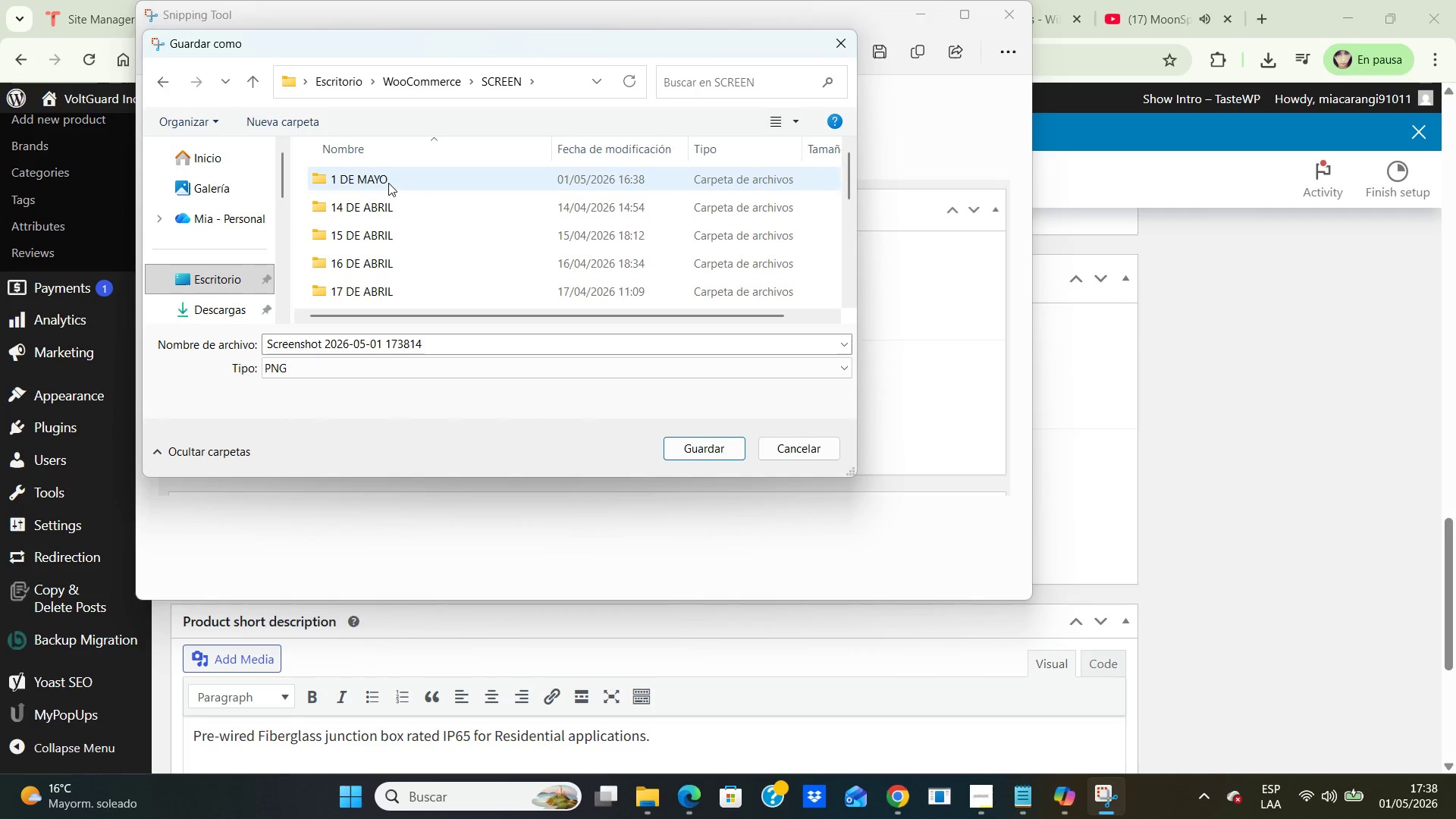 
double_click([388, 183])
 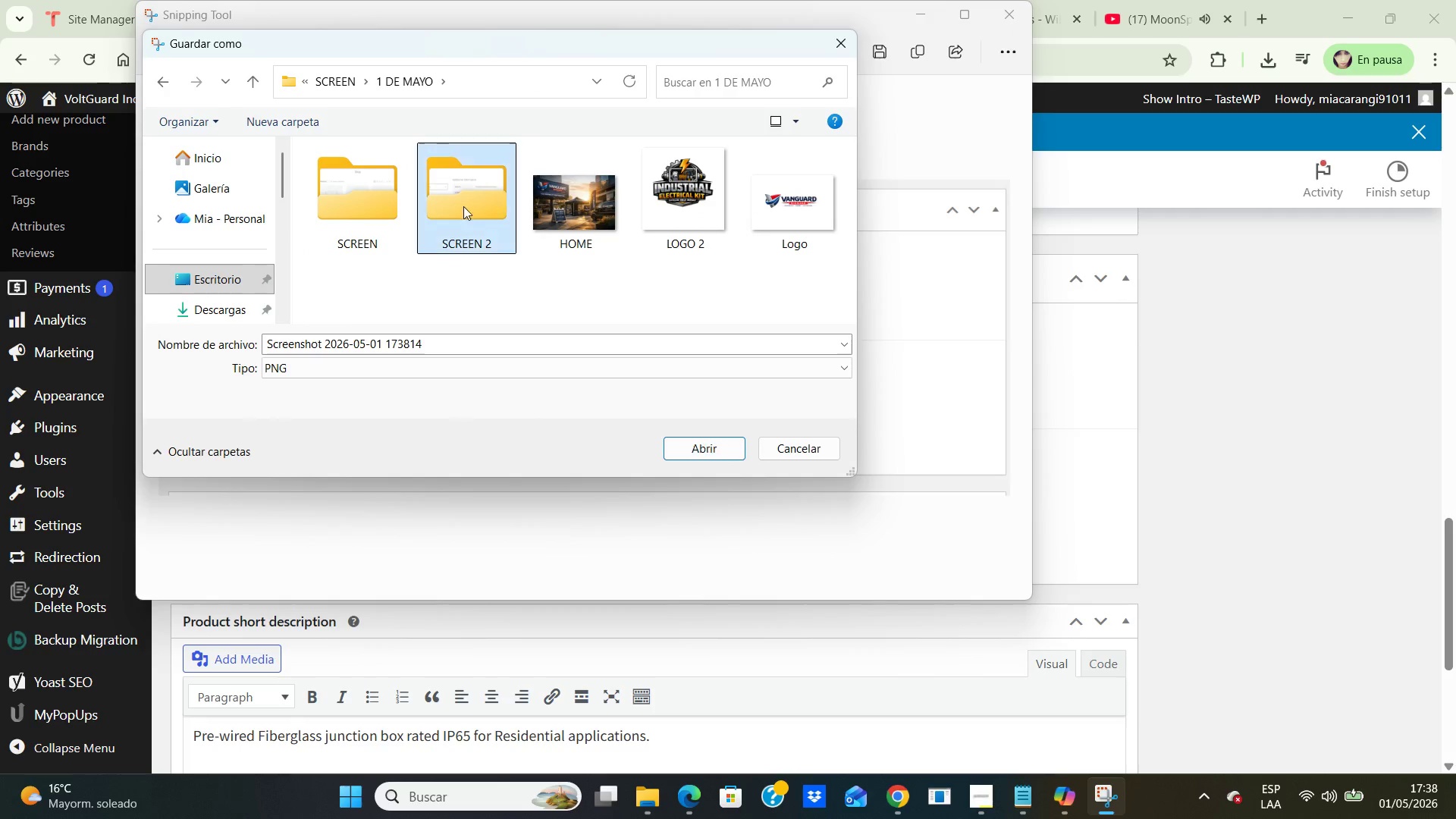 
double_click([463, 208])
 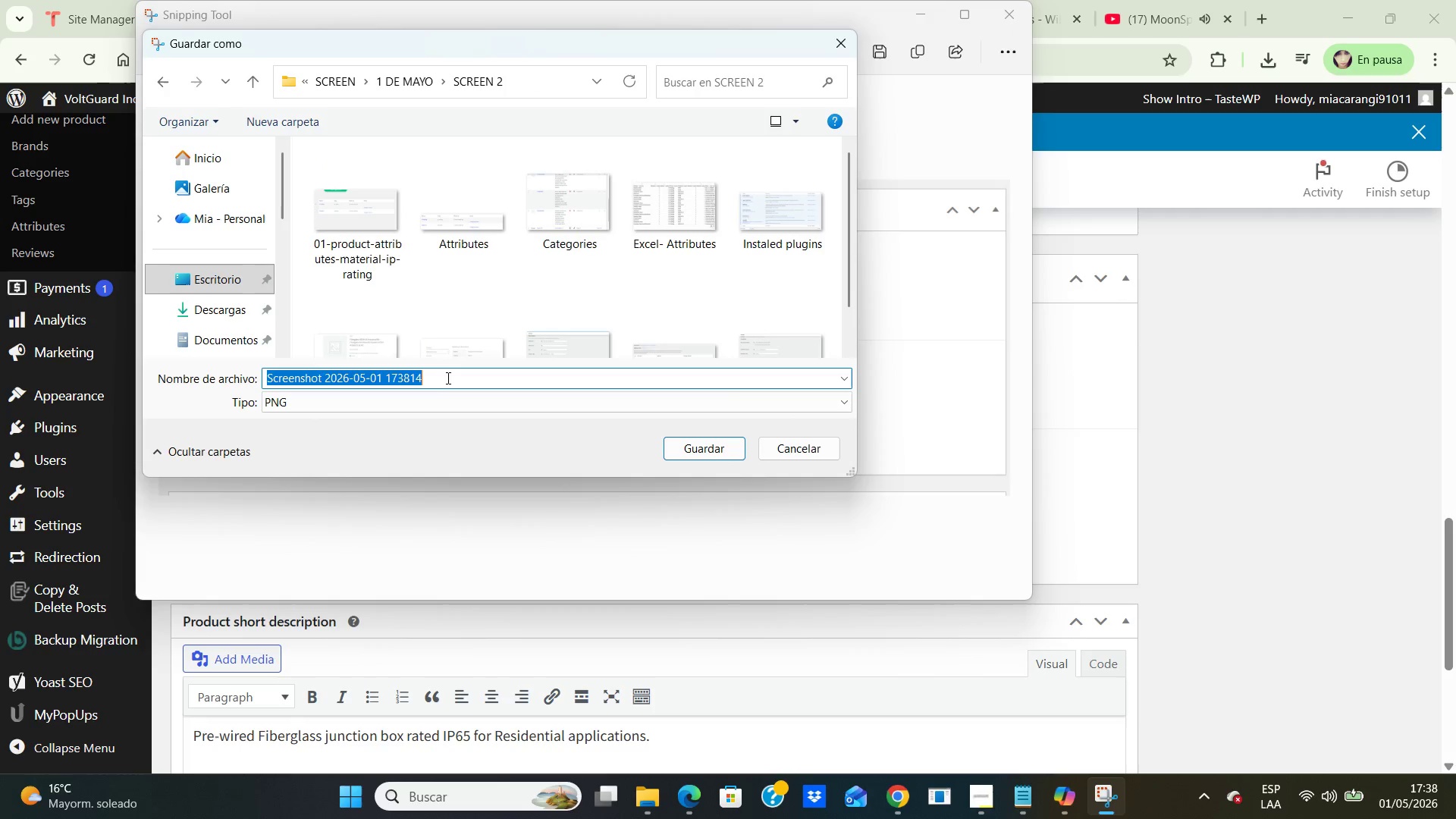 
type(PRODUCT DATA)
 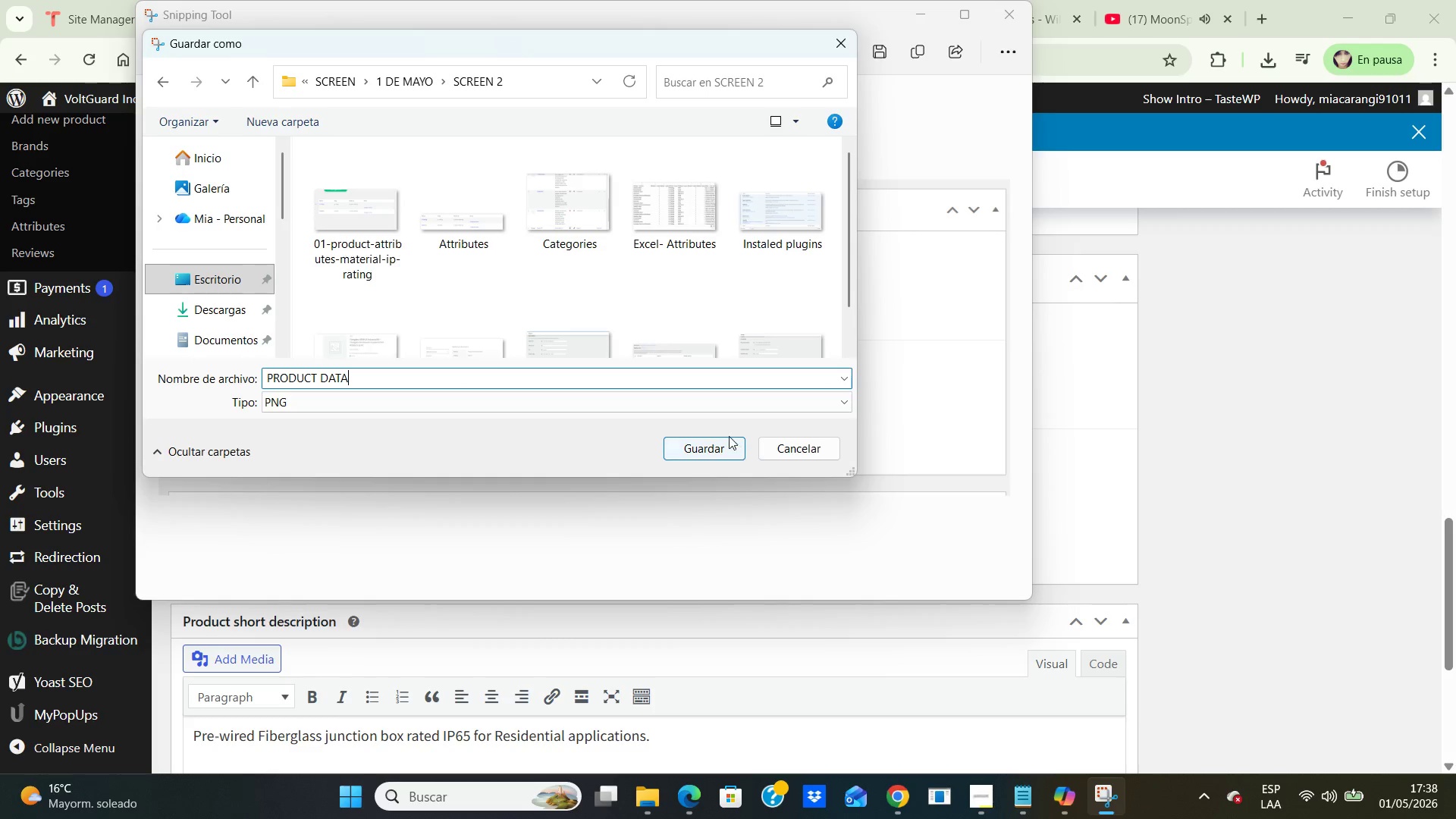 
left_click([720, 445])
 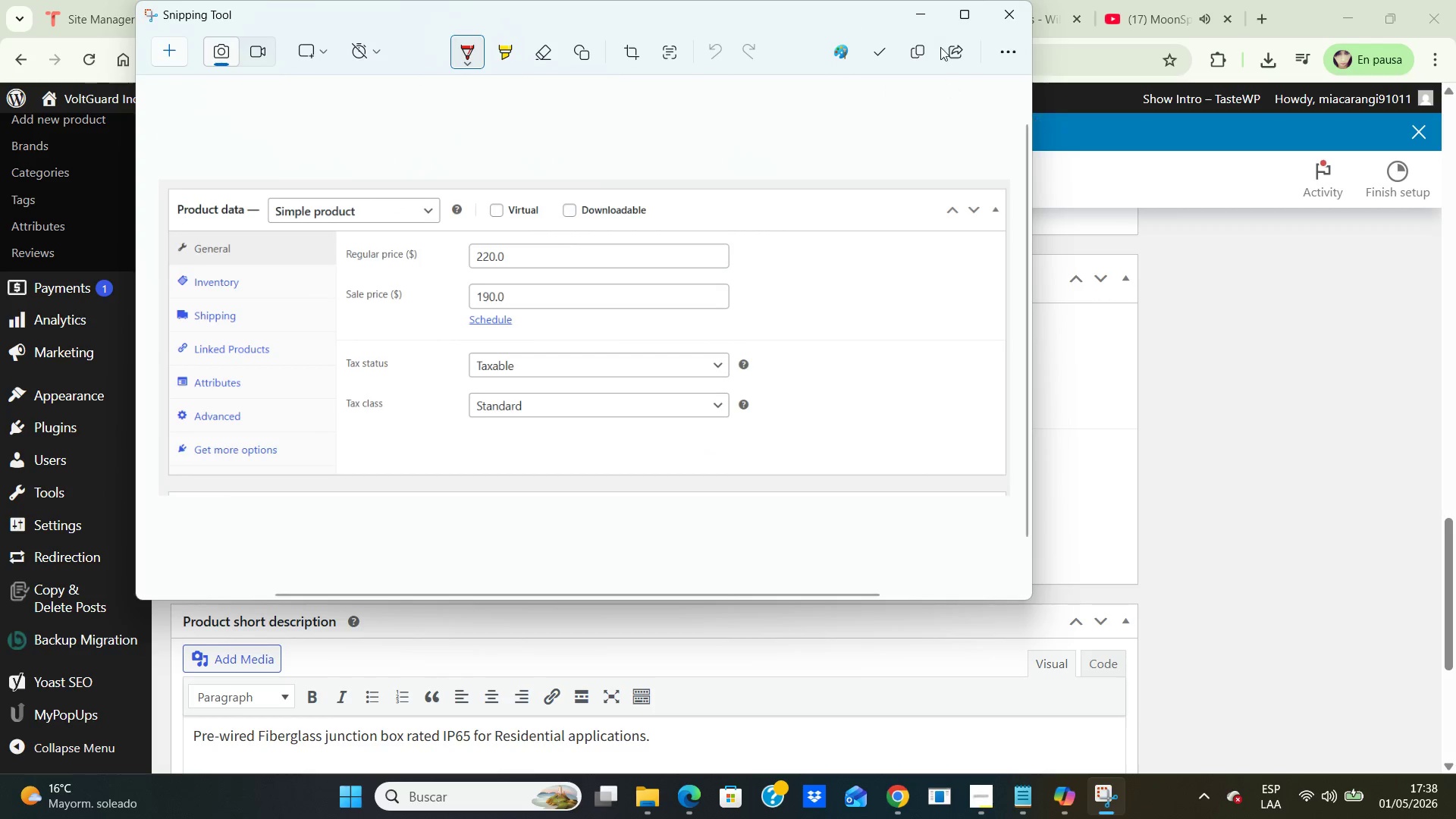 
left_click([1005, 13])
 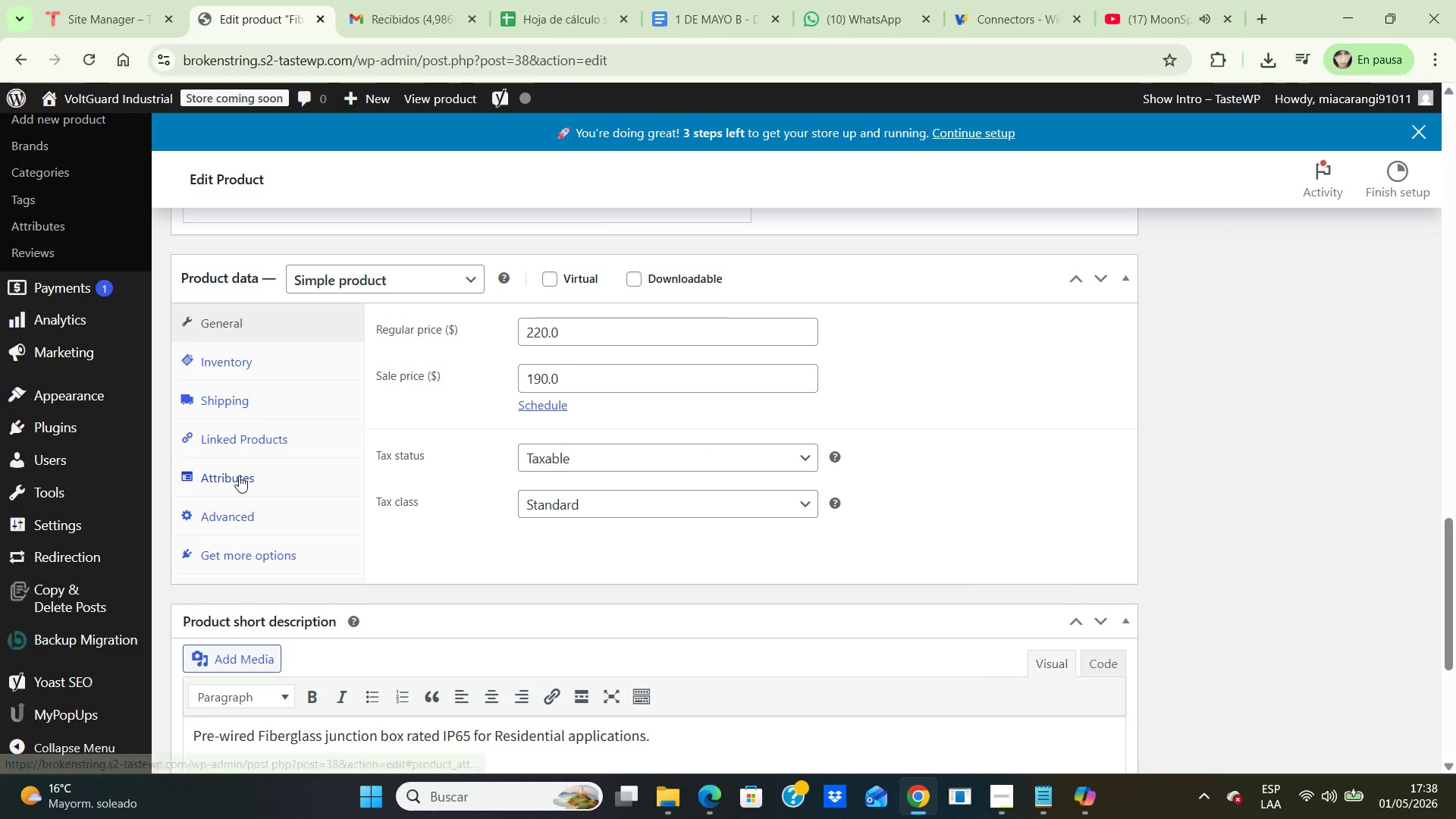 
double_click([239, 475])
 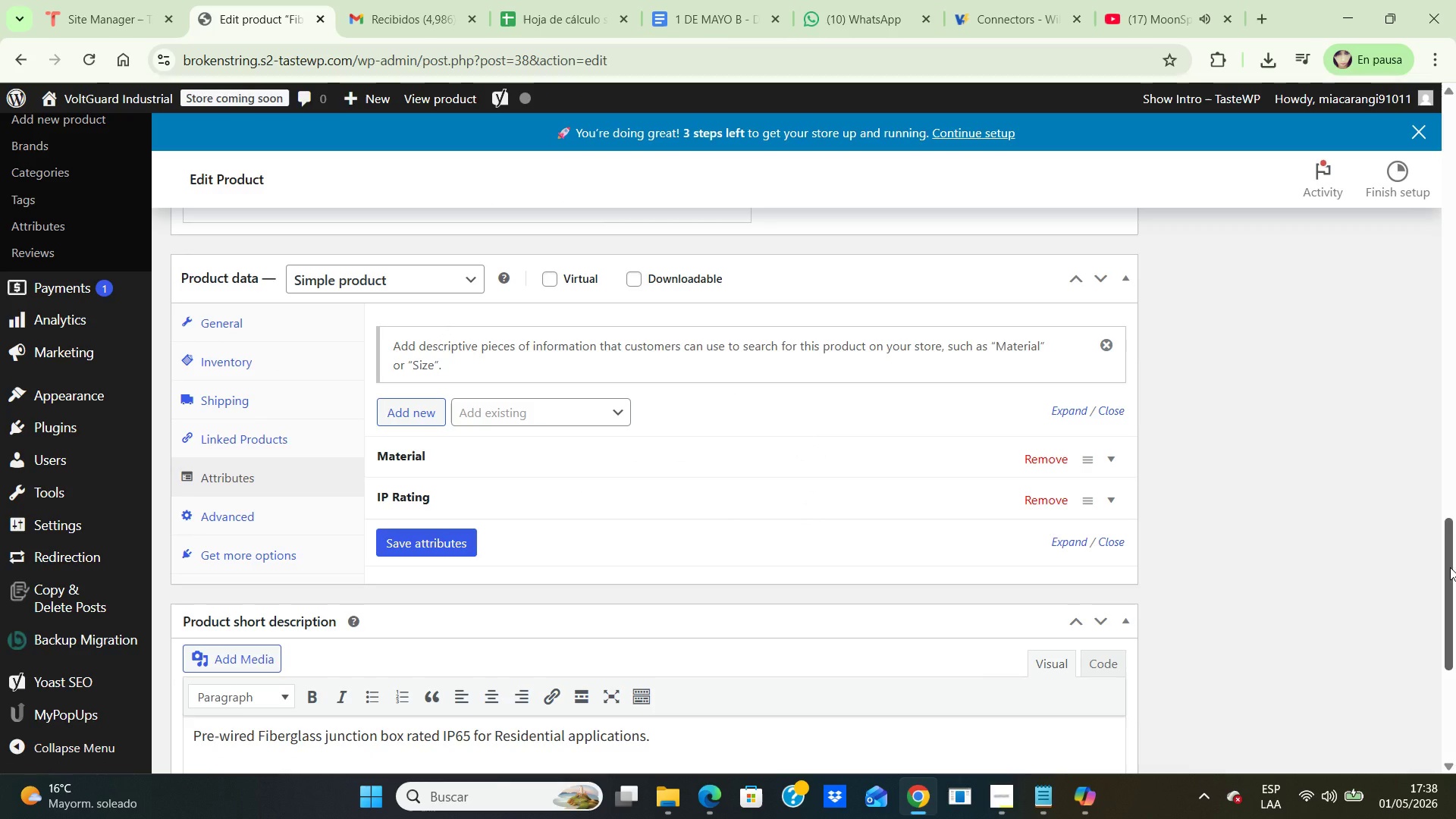 
key(PrintScreen)
 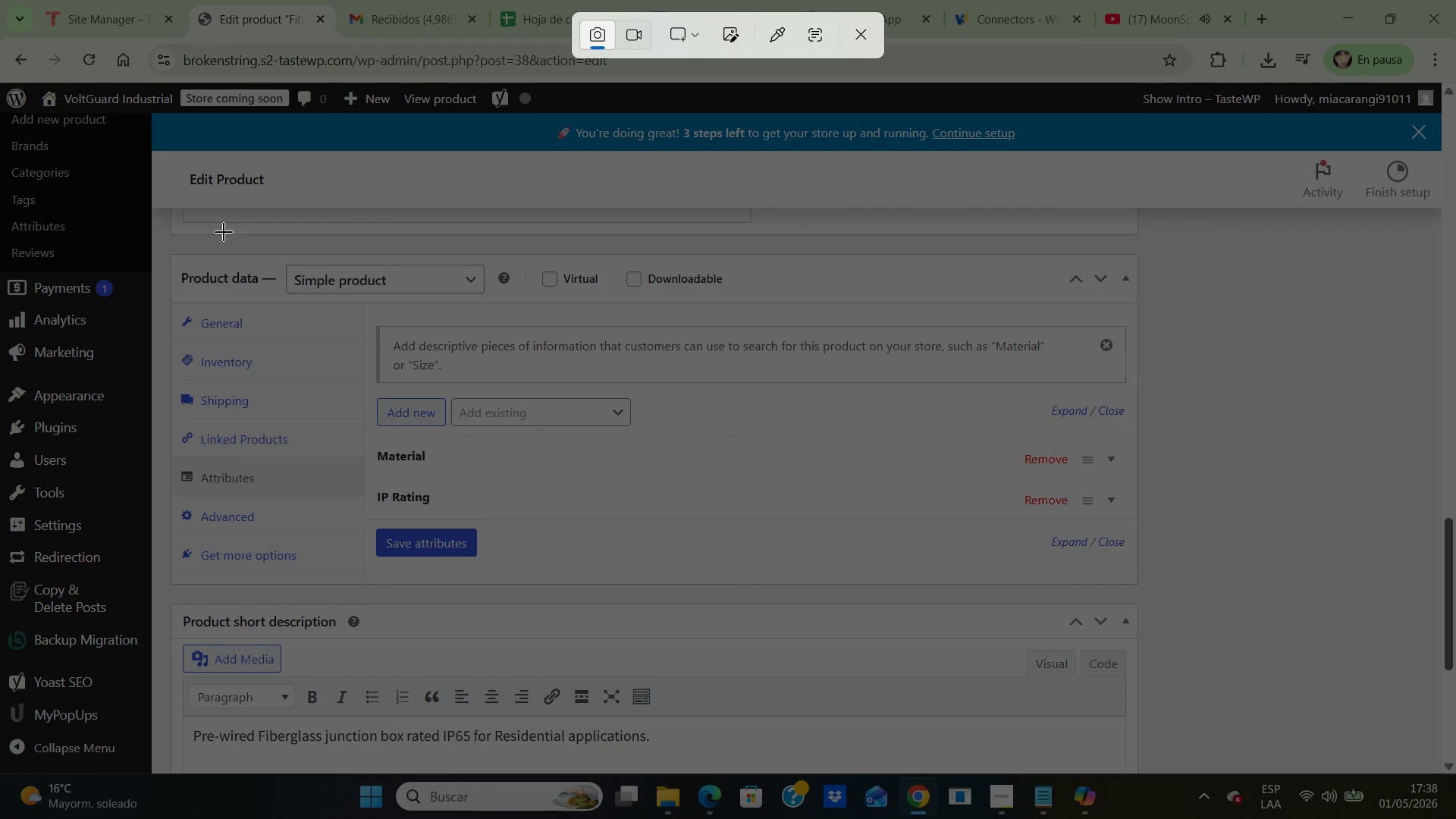 
left_click_drag(start_coordinate=[157, 215], to_coordinate=[1366, 761])
 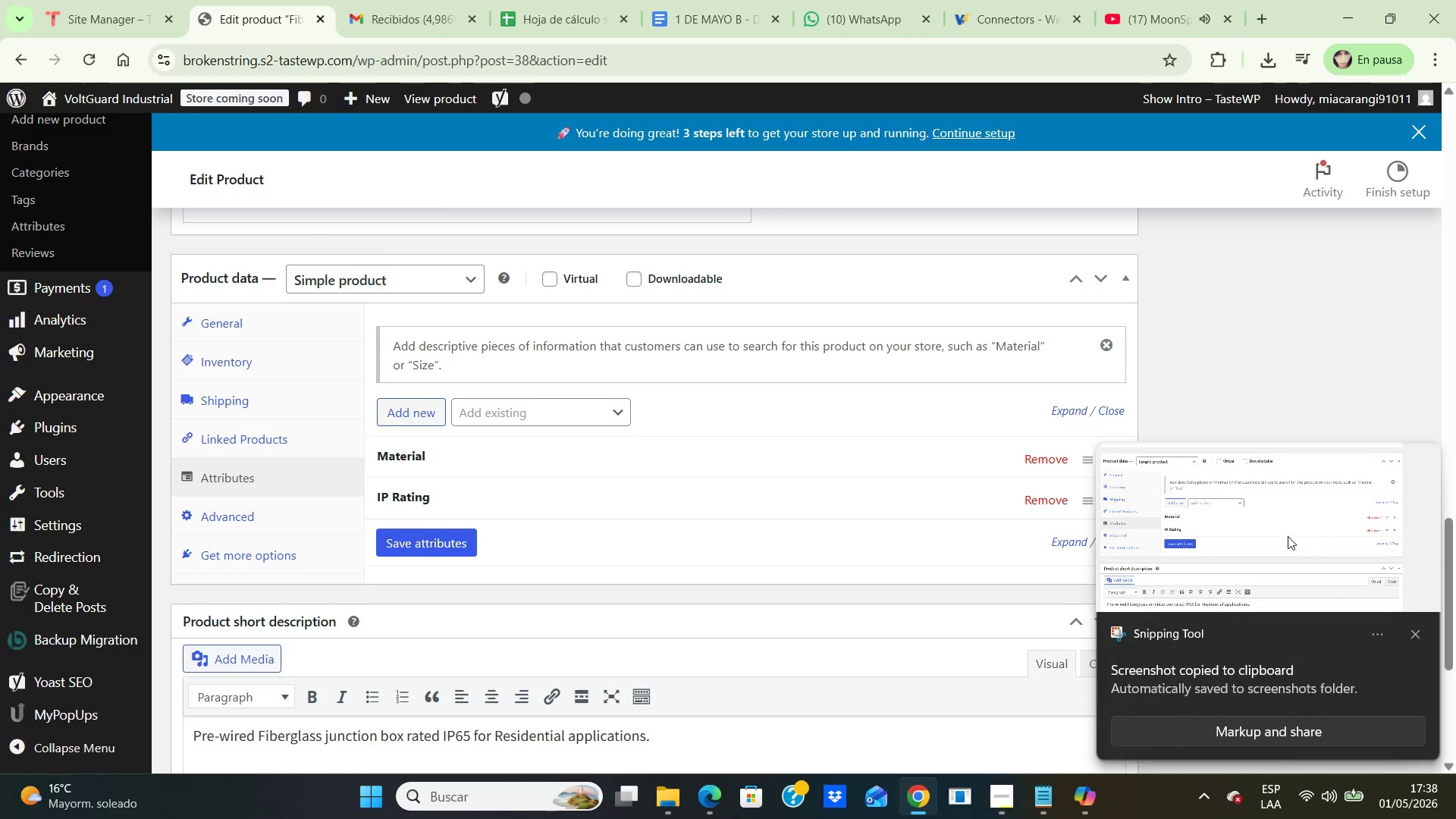 
double_click([1288, 536])
 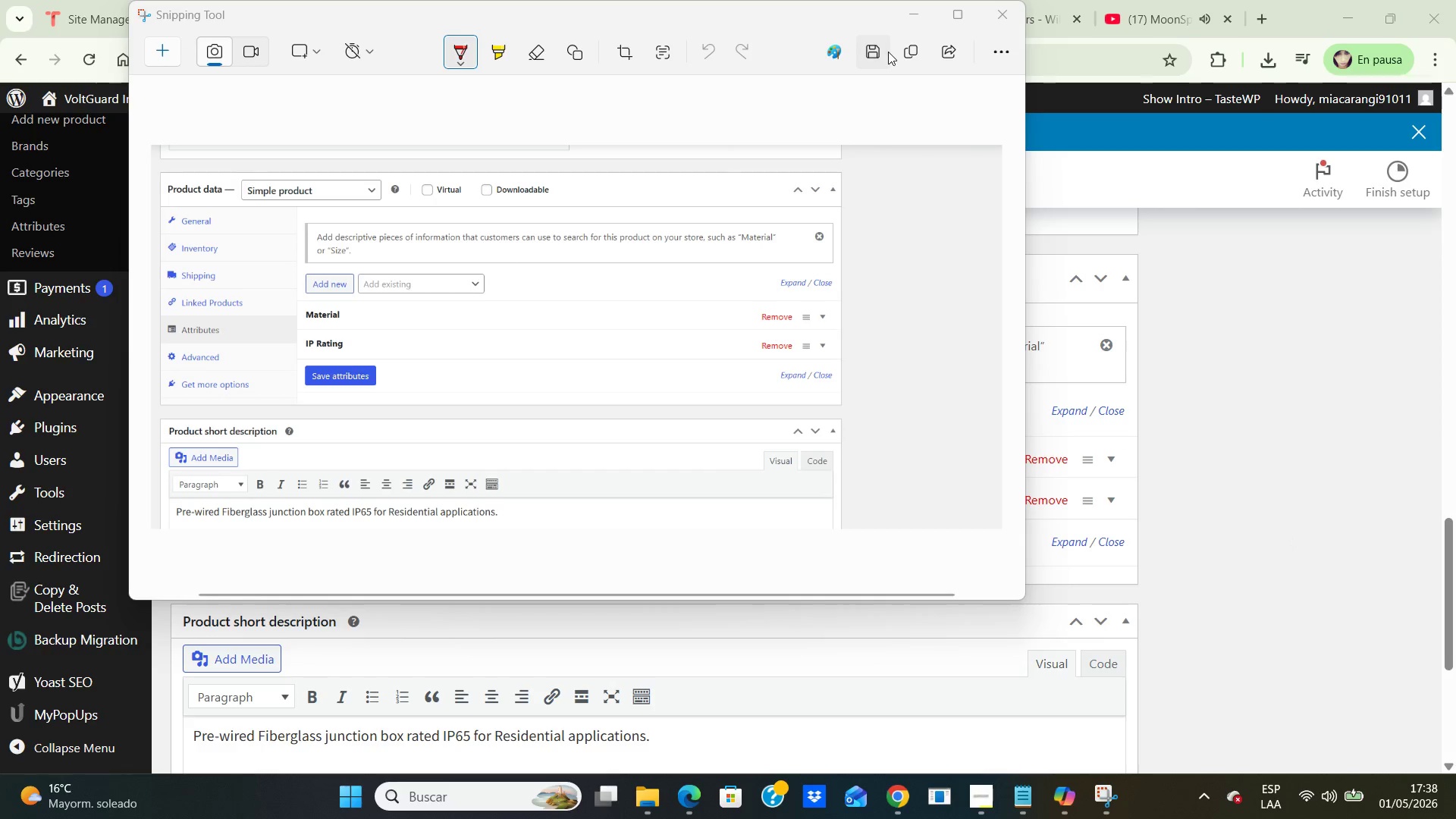 
left_click([878, 50])
 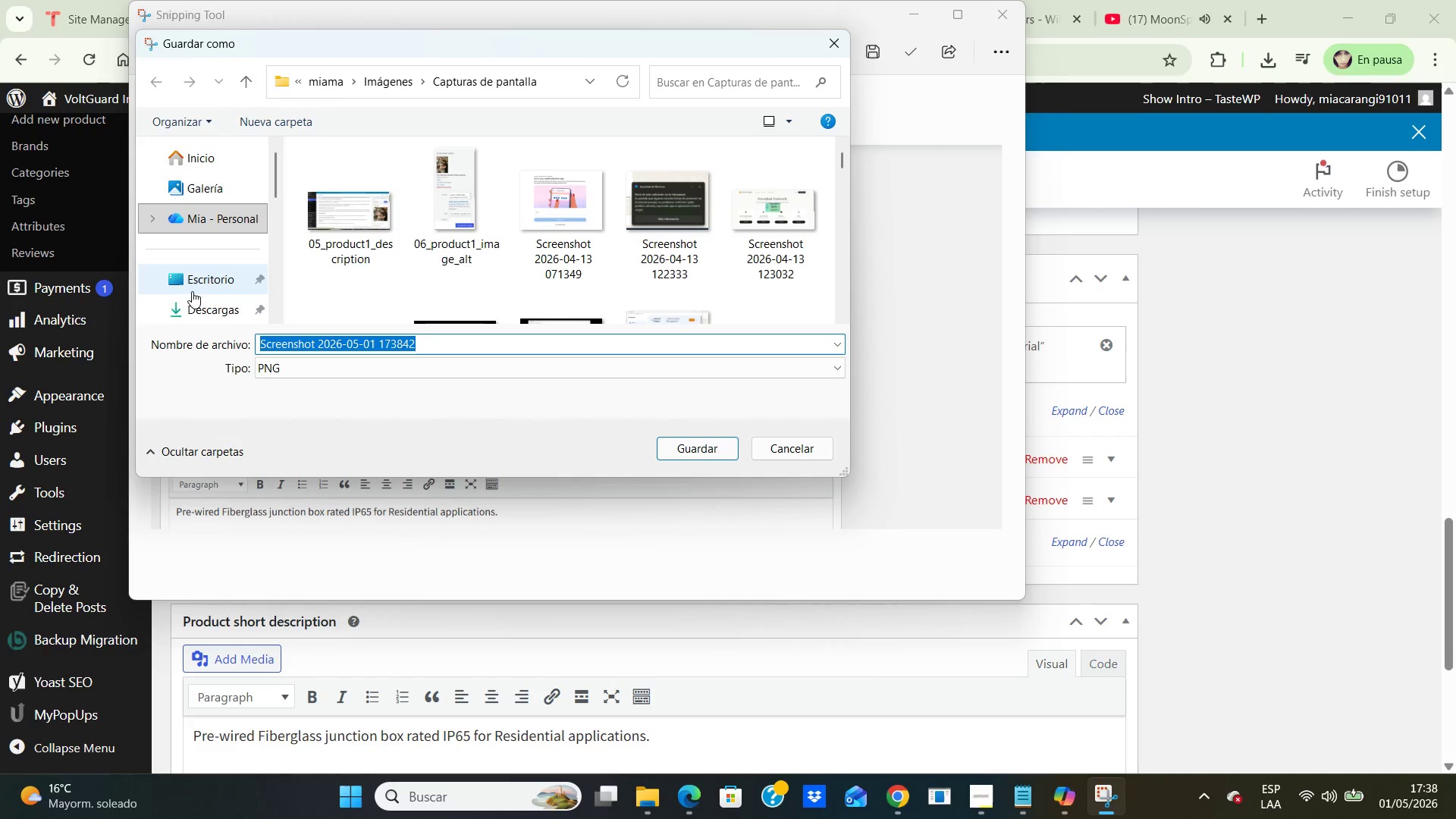 
double_click([202, 281])
 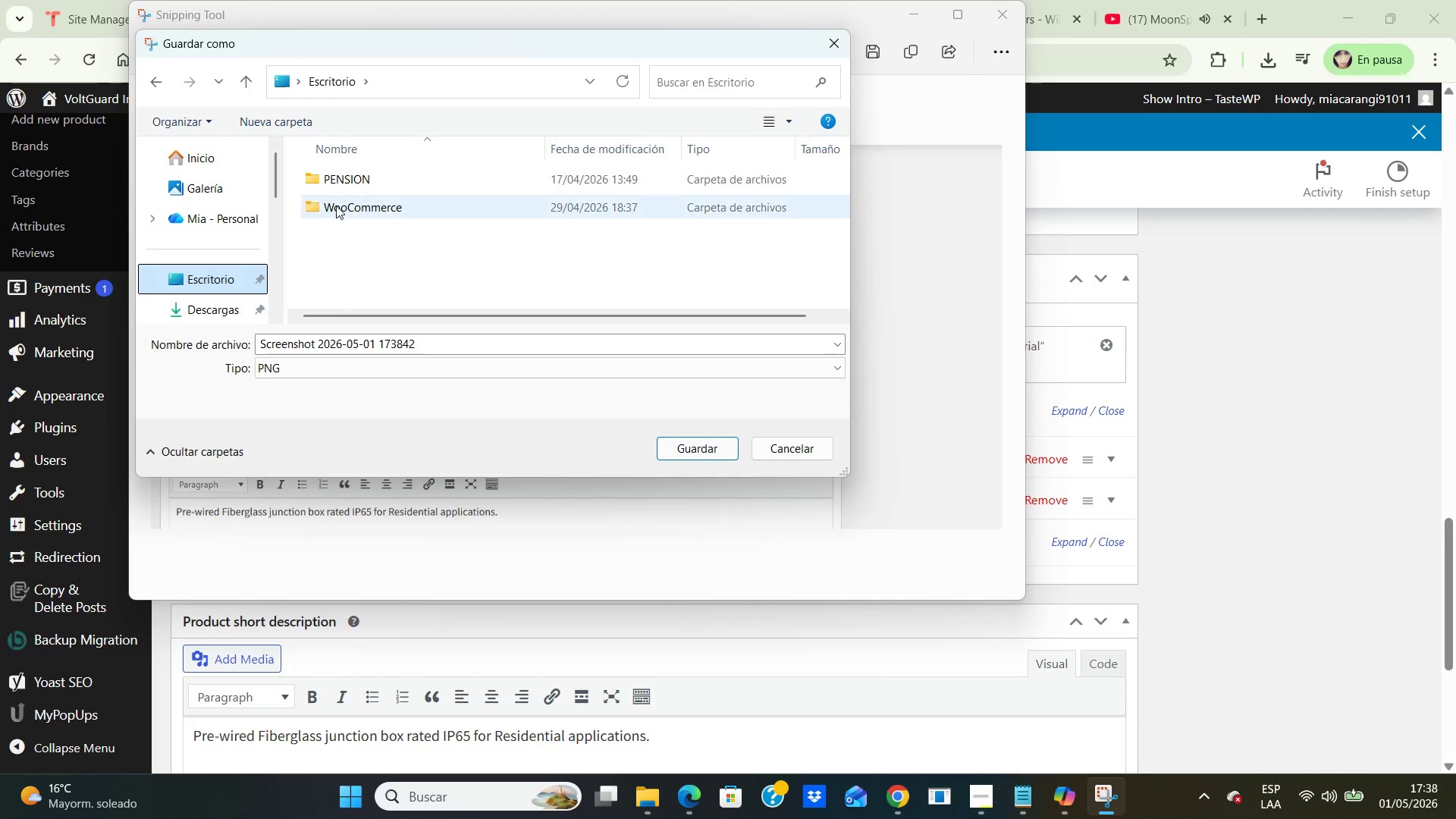 
double_click([338, 204])
 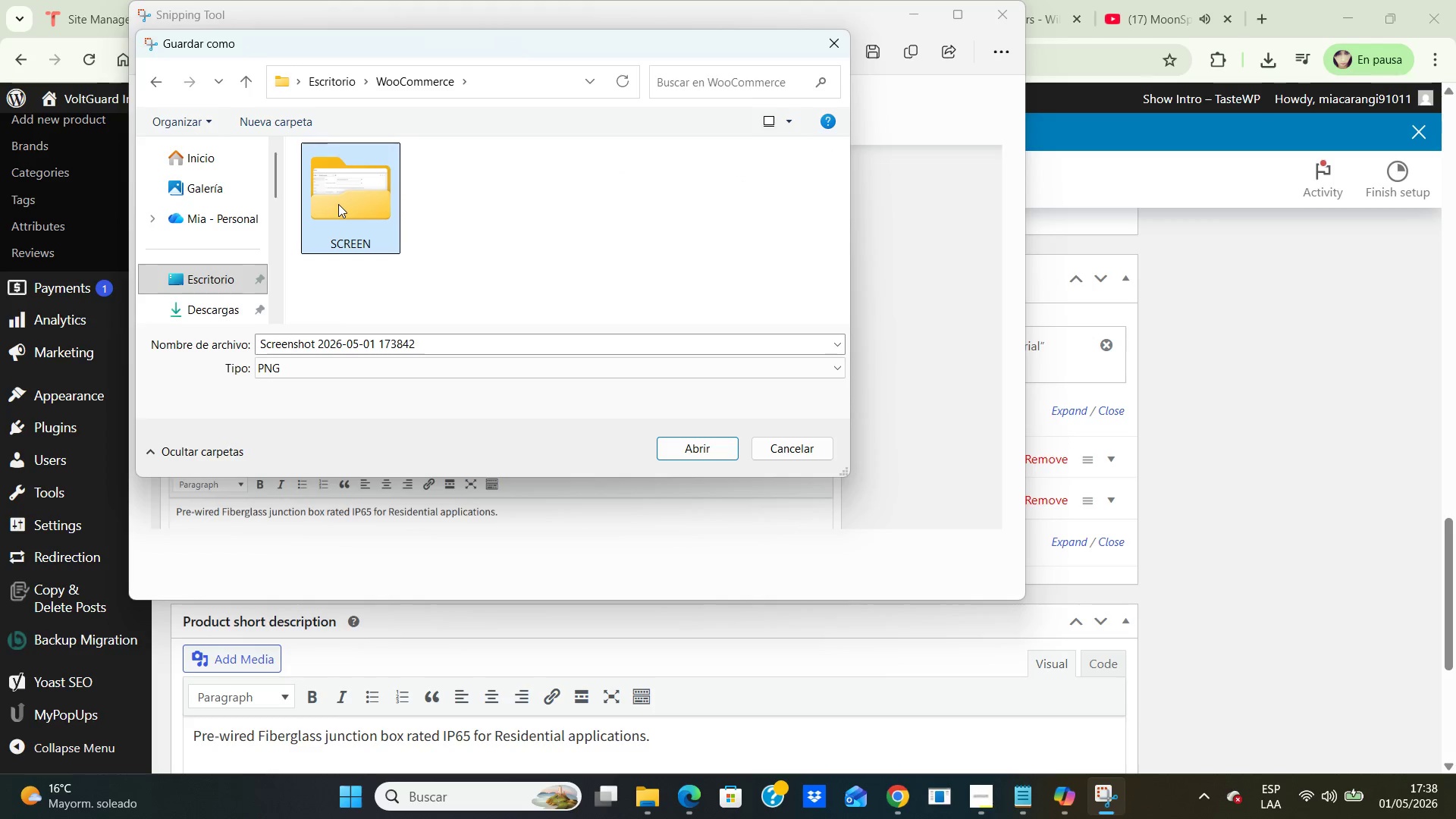 
double_click([338, 204])
 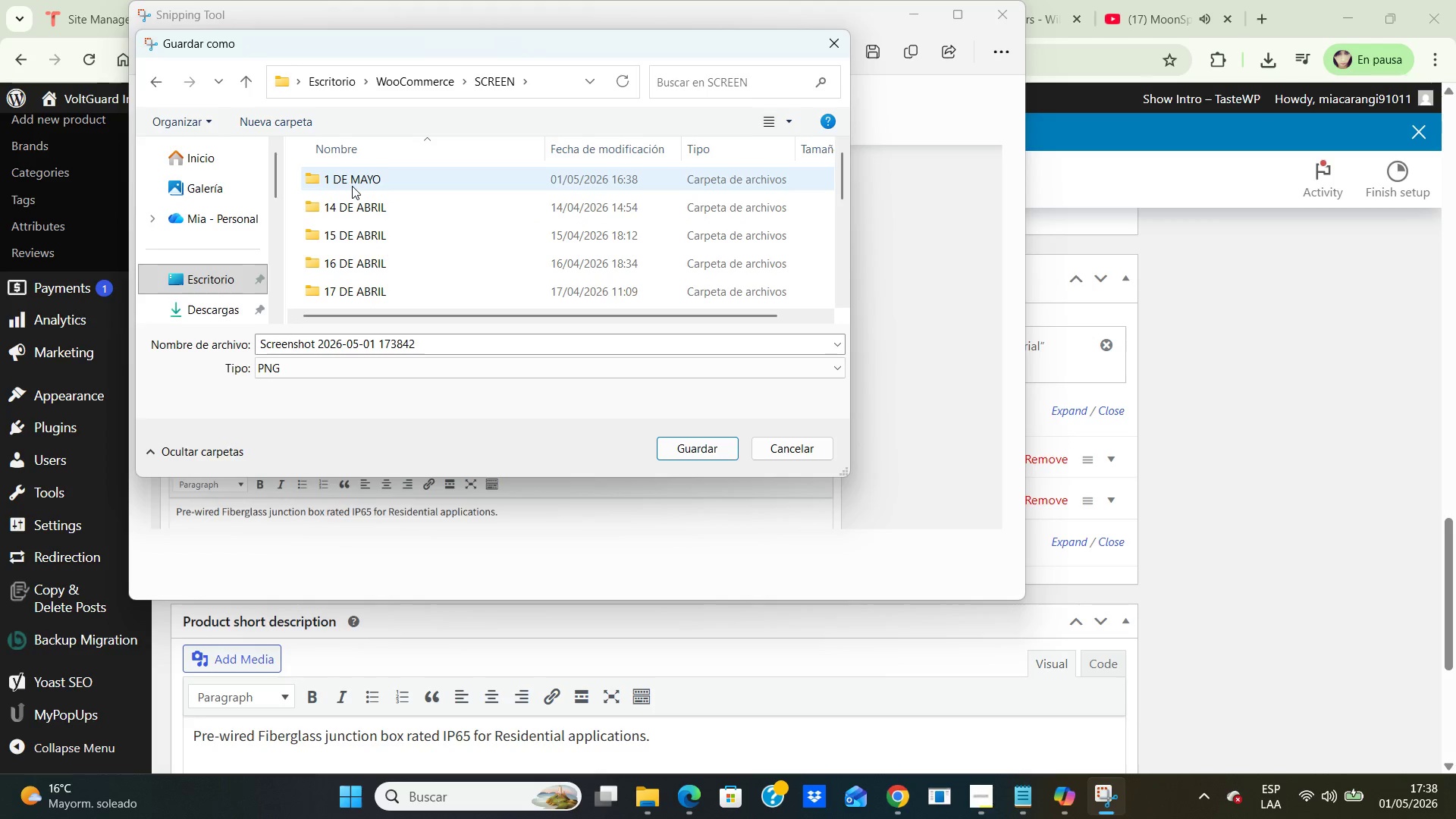 
double_click([352, 186])
 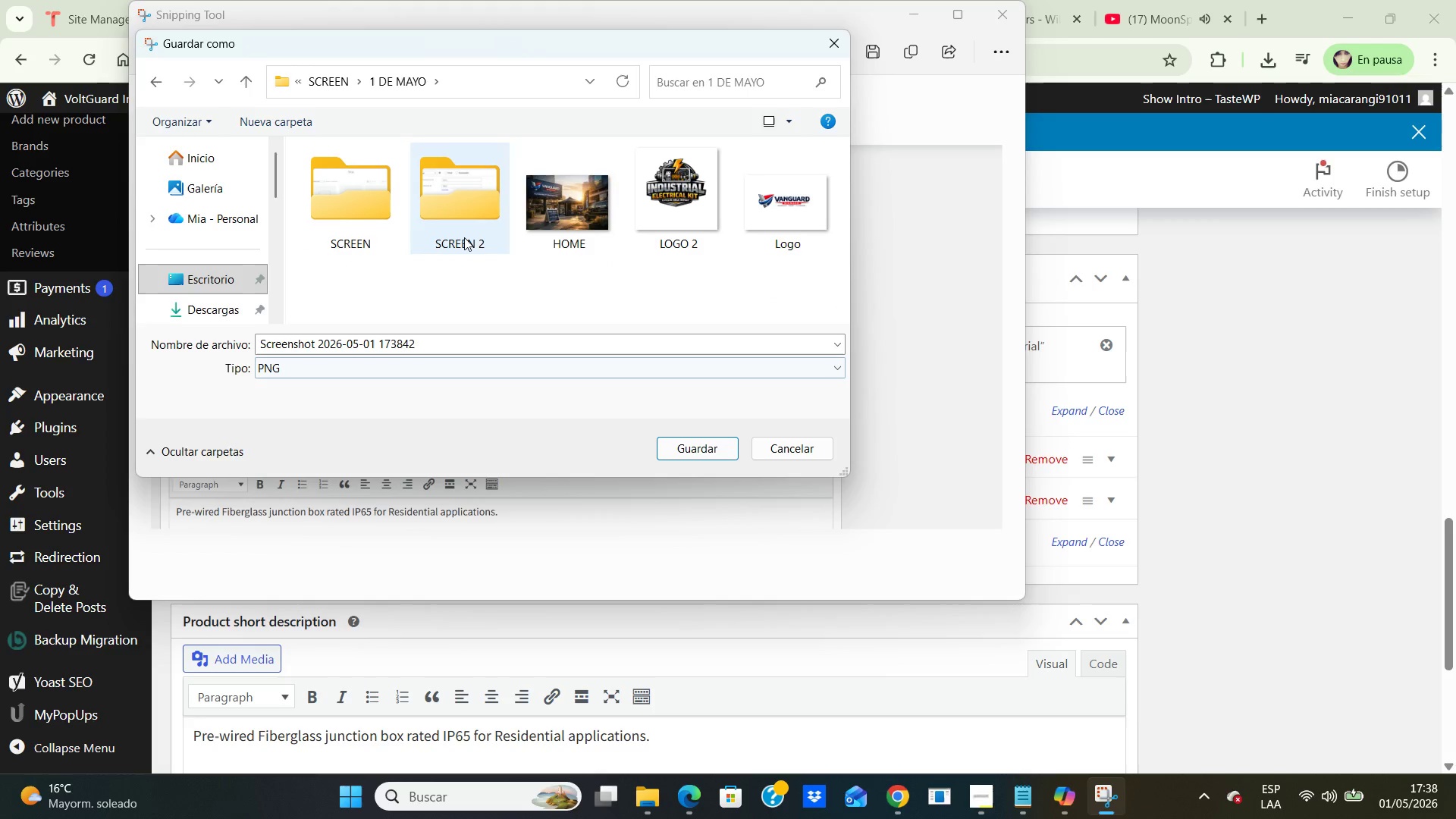 
left_click([482, 215])
 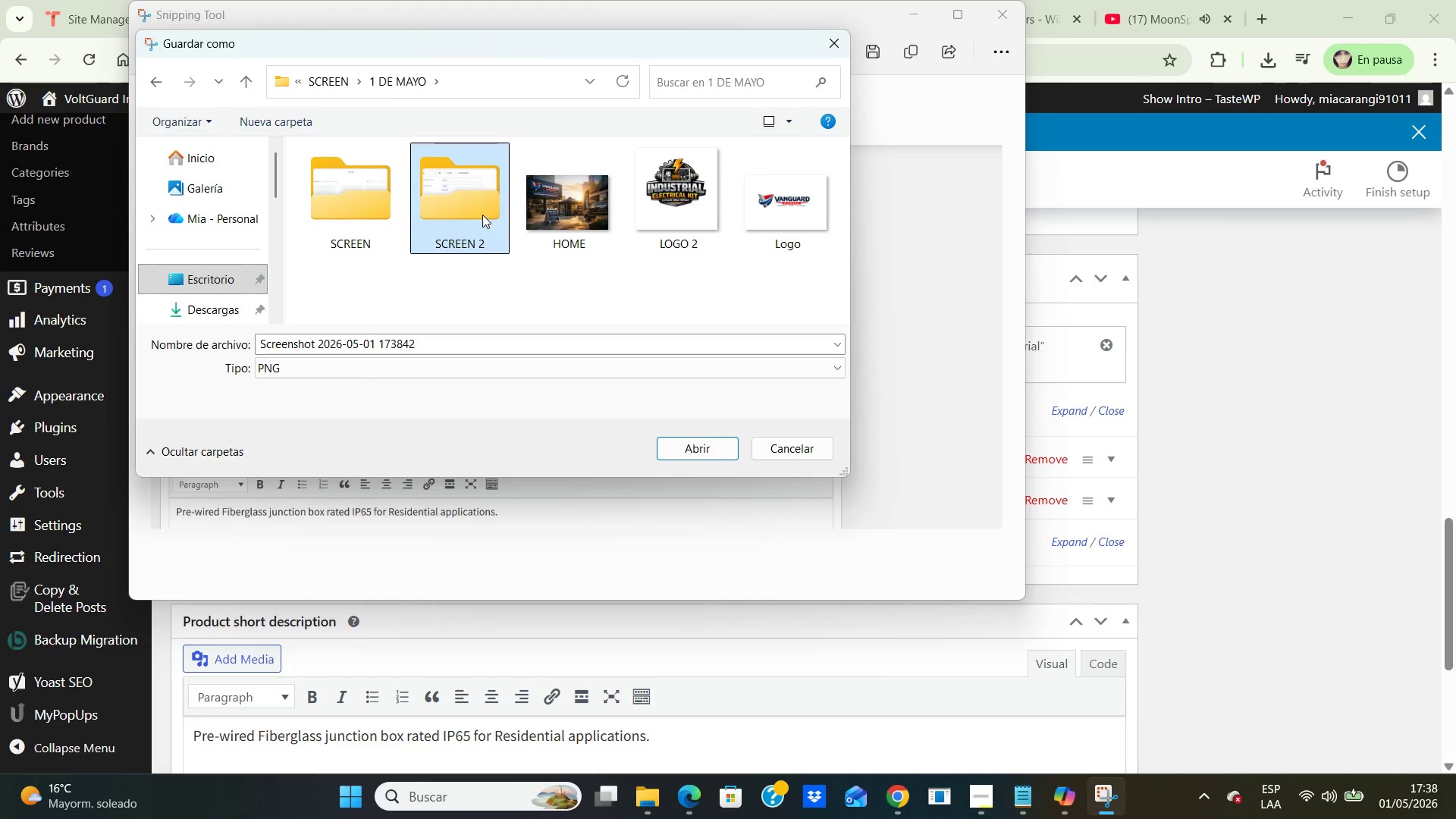 
left_click_drag(start_coordinate=[482, 215], to_coordinate=[440, 372])
 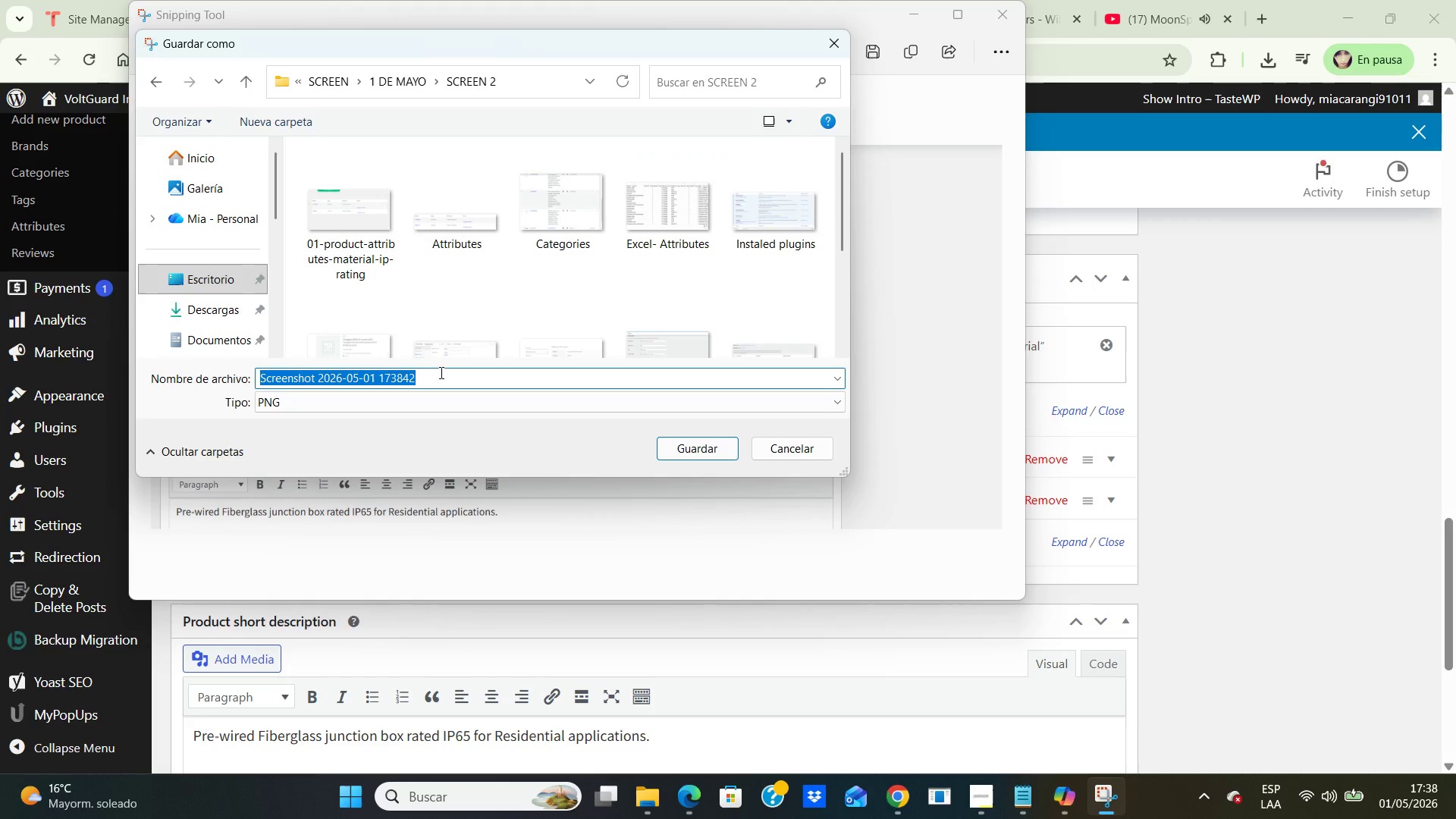 
left_click([440, 372])
 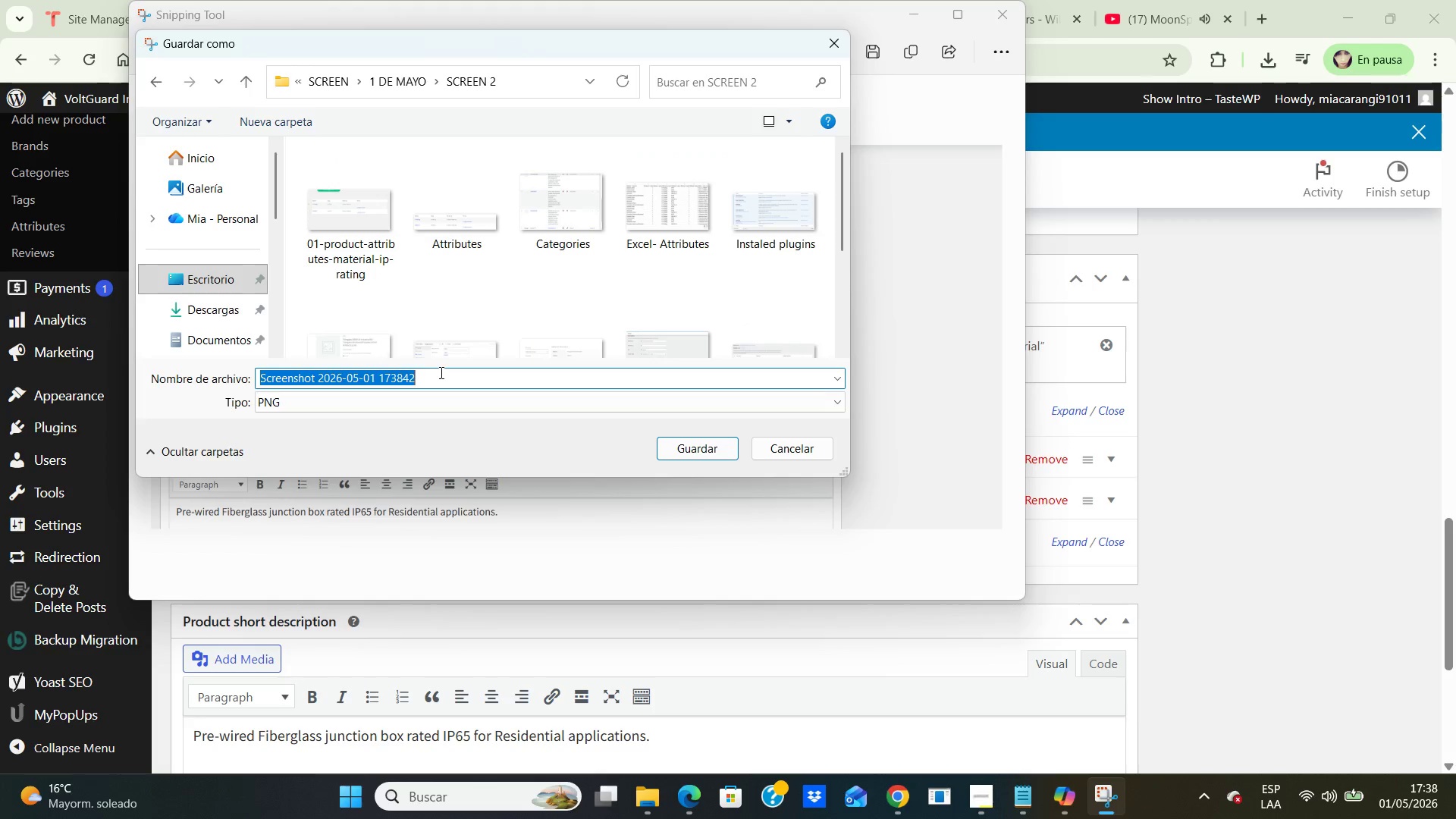 
type(Attributes)
 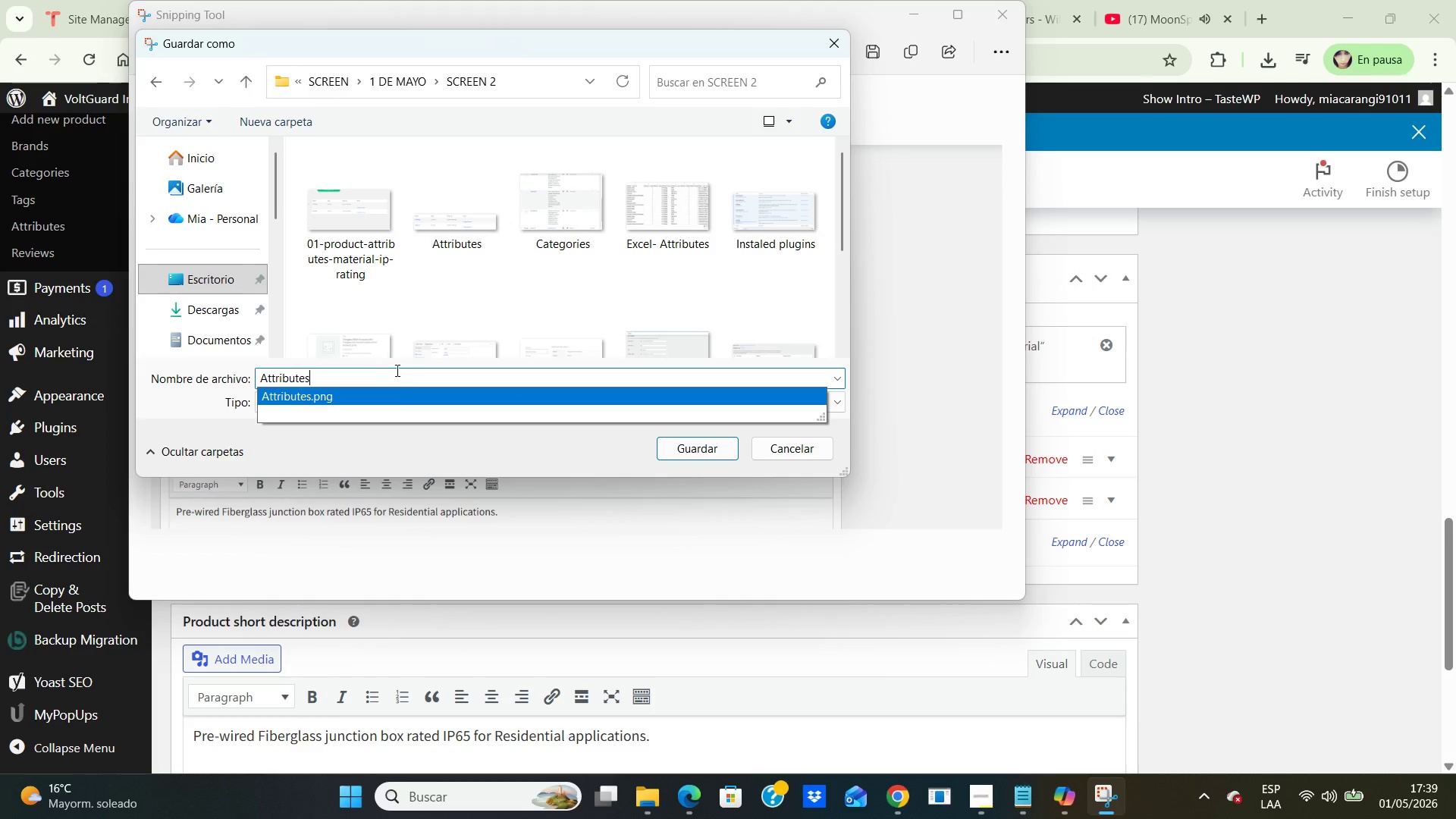 
left_click([391, 376])
 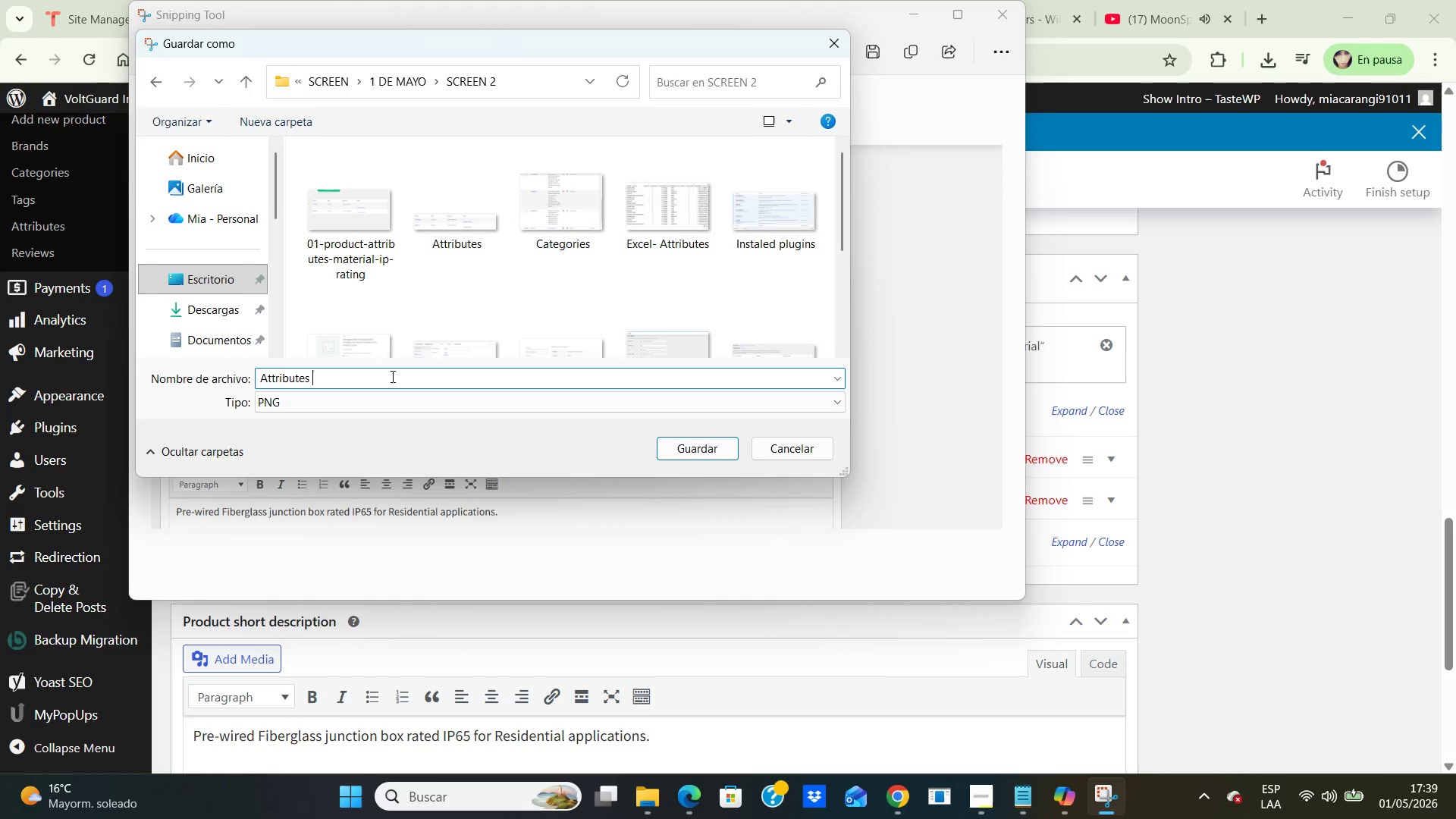 
type( product data)
 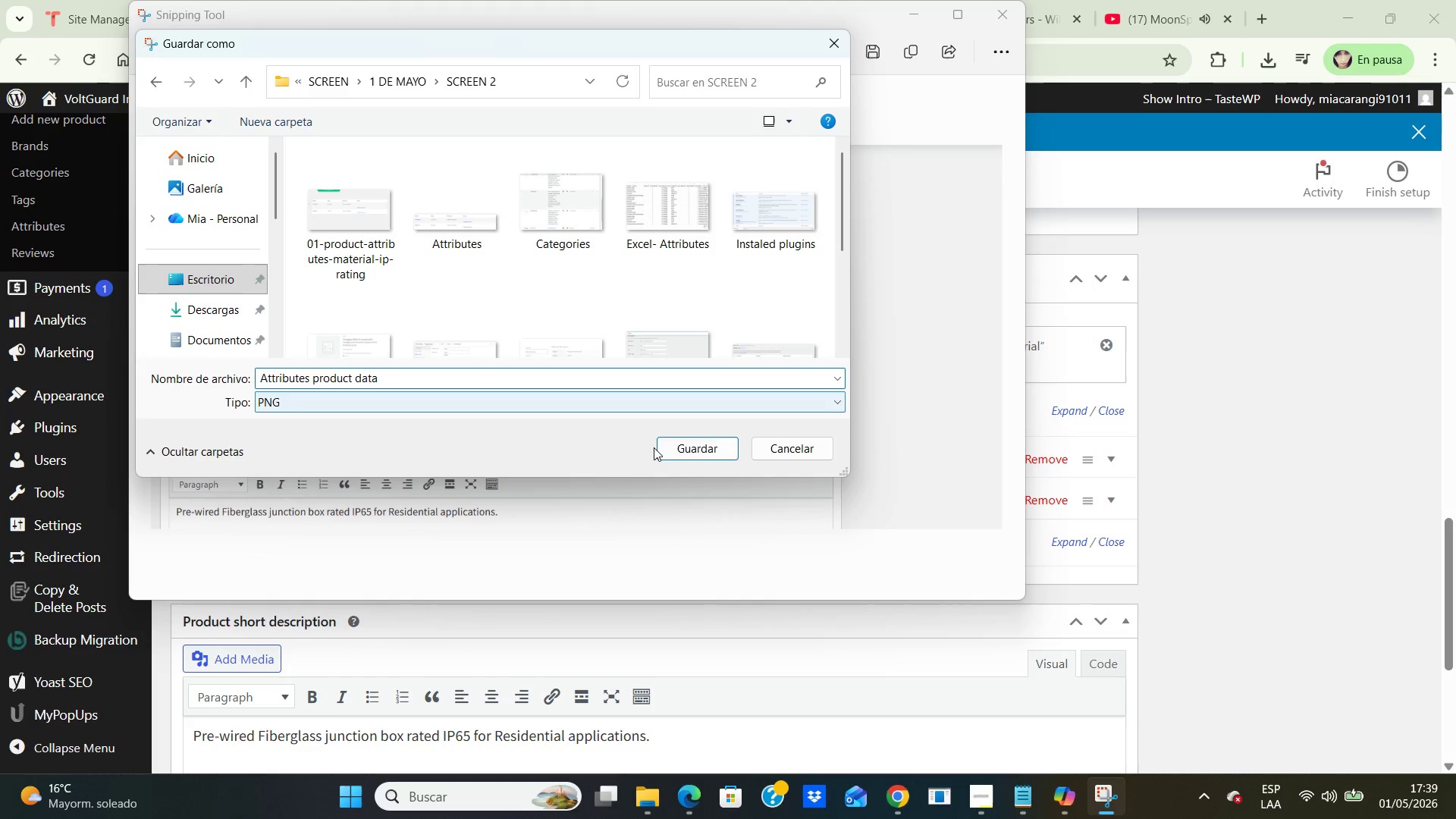 
left_click([679, 453])
 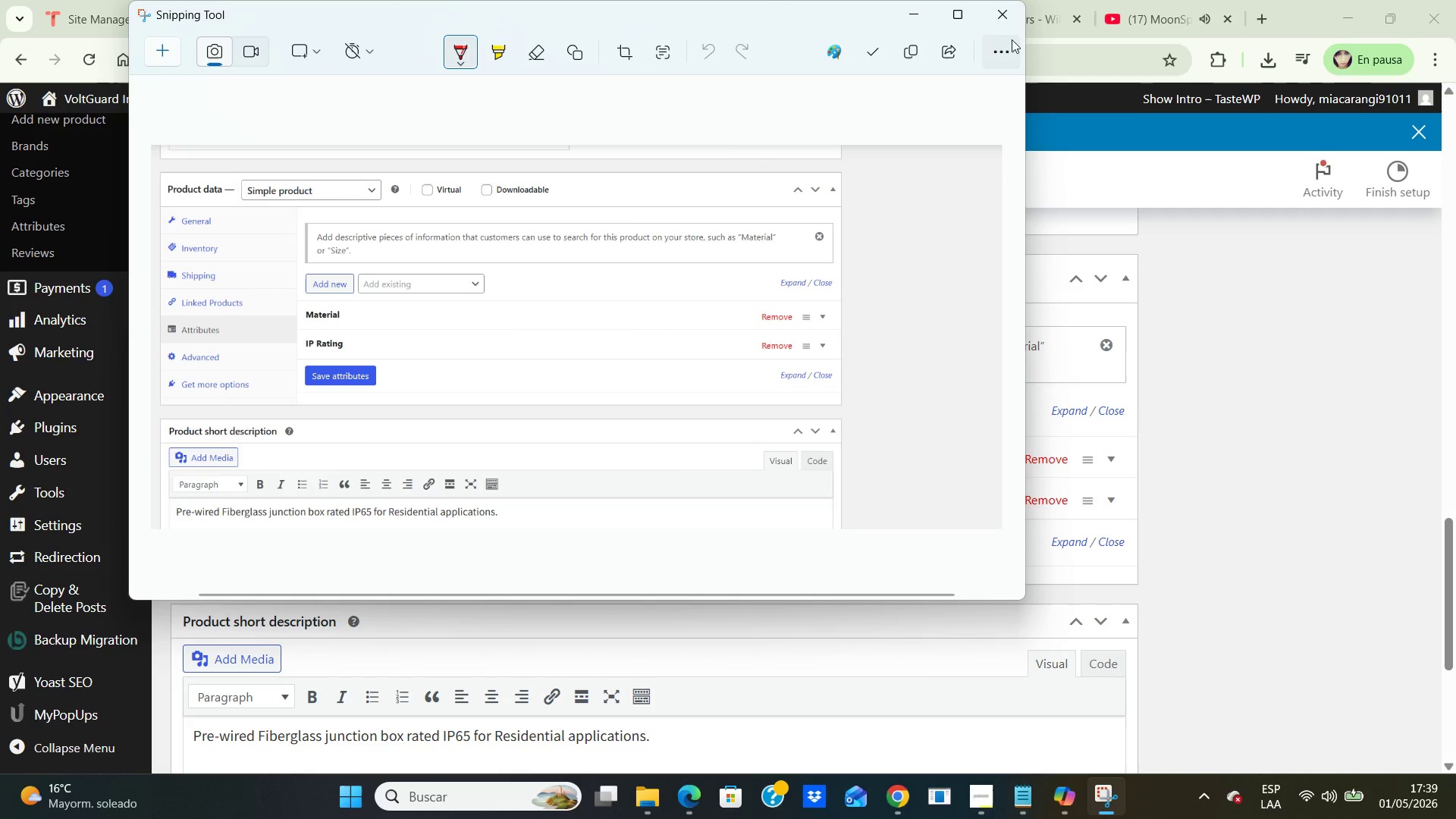 
left_click([994, 17])
 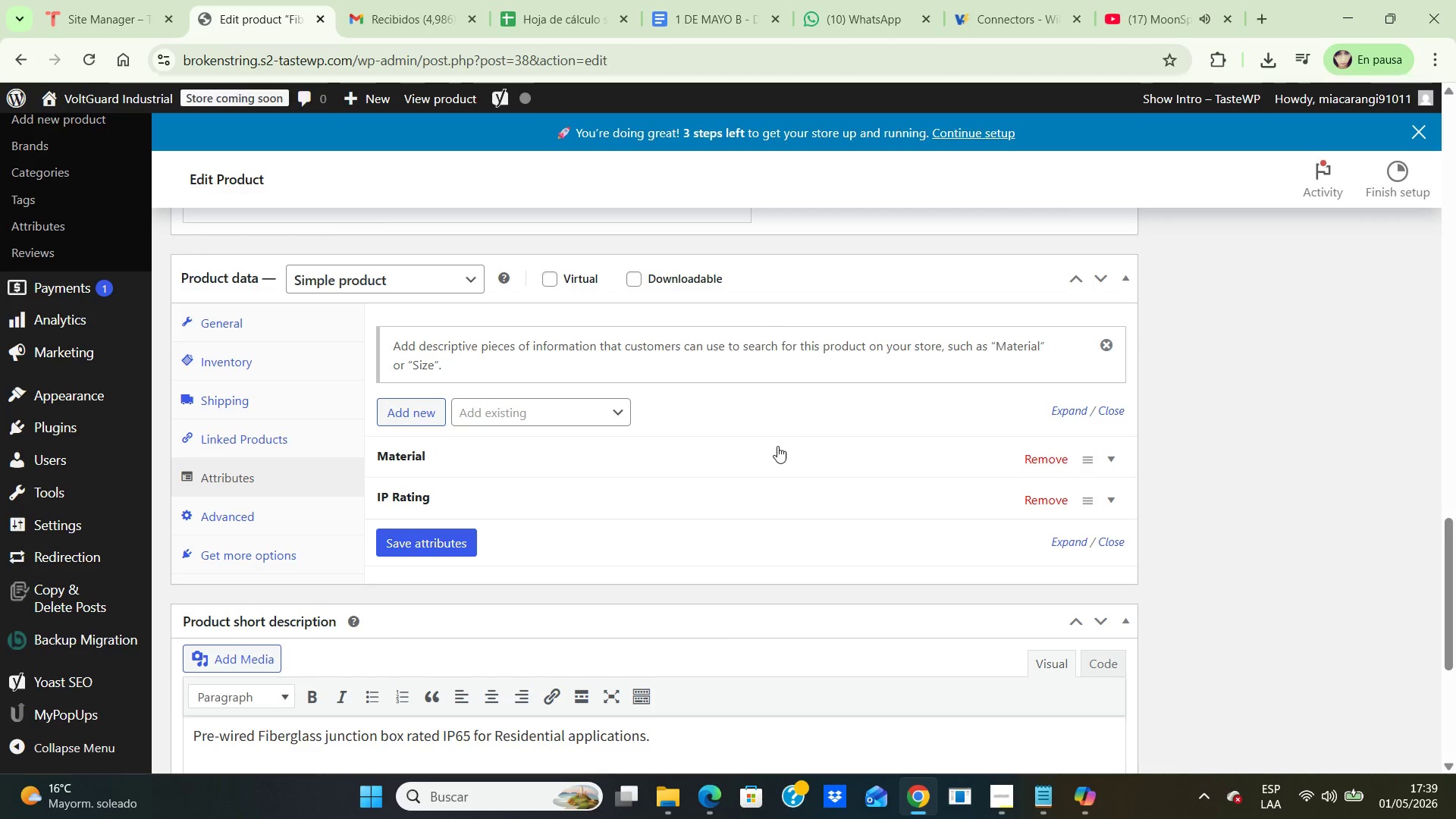 
scroll: coordinate [777, 505], scroll_direction: up, amount: 12.0
 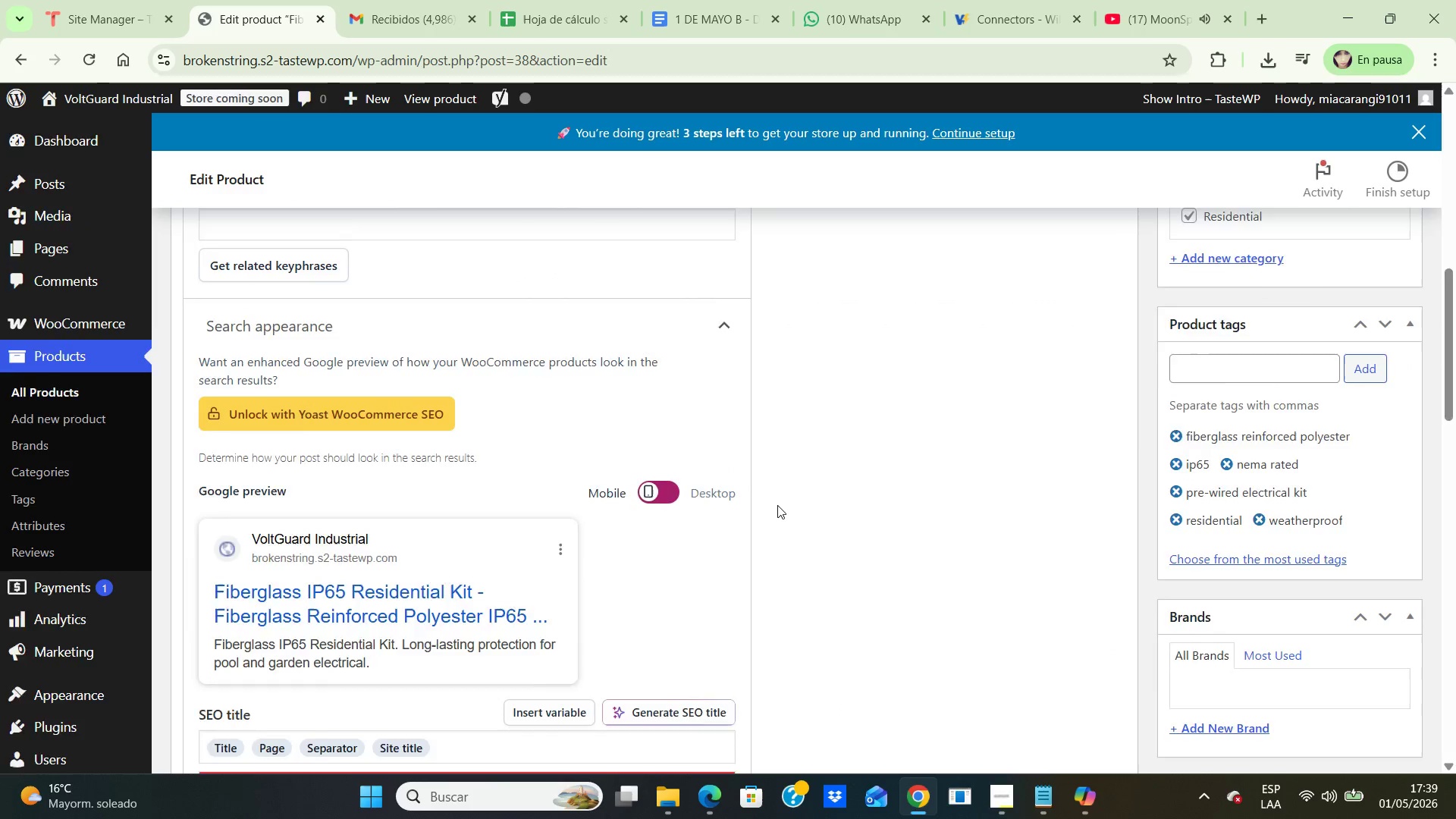 
scroll: coordinate [777, 505], scroll_direction: down, amount: 2.0
 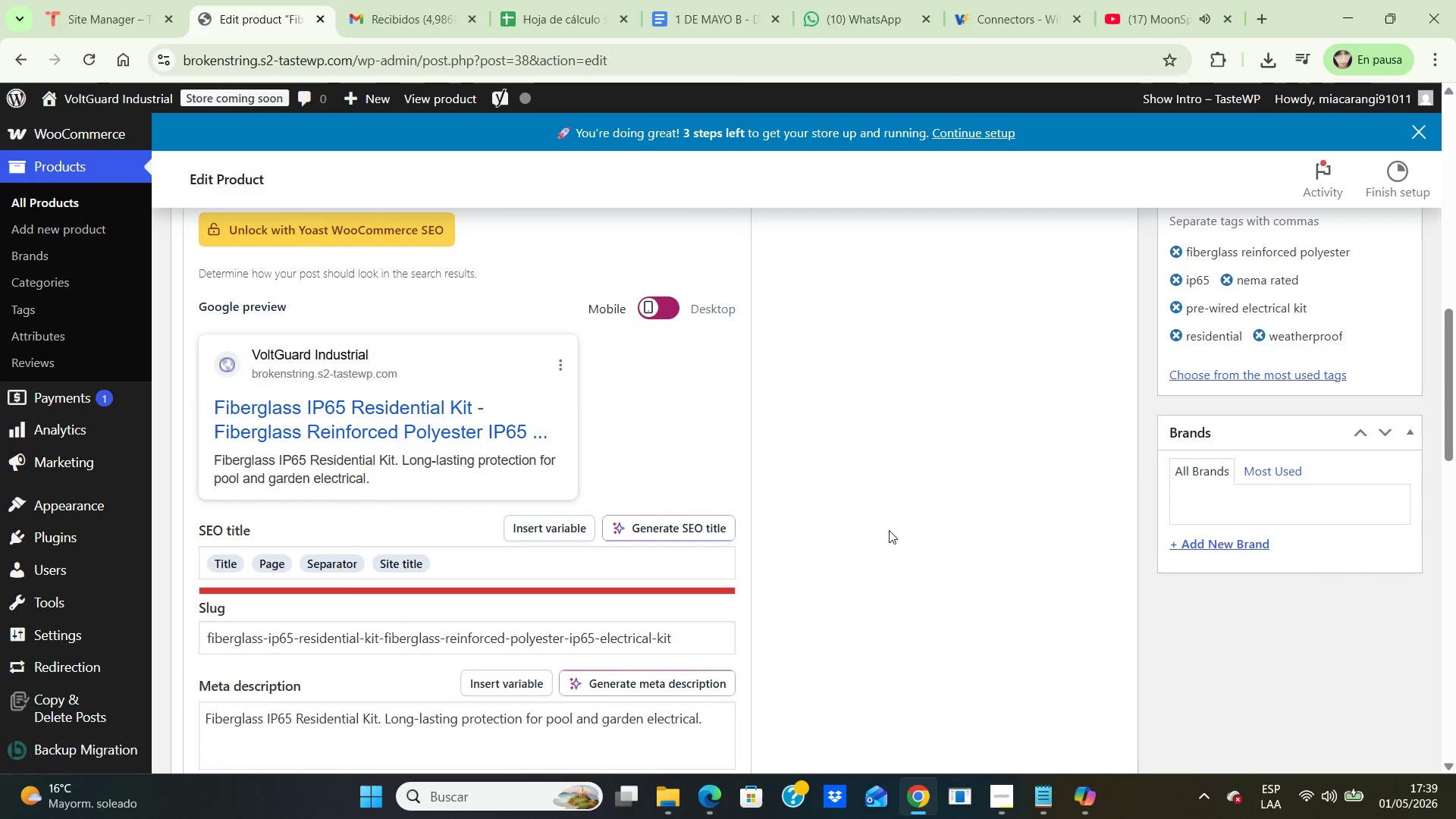 
wait(6.77)
 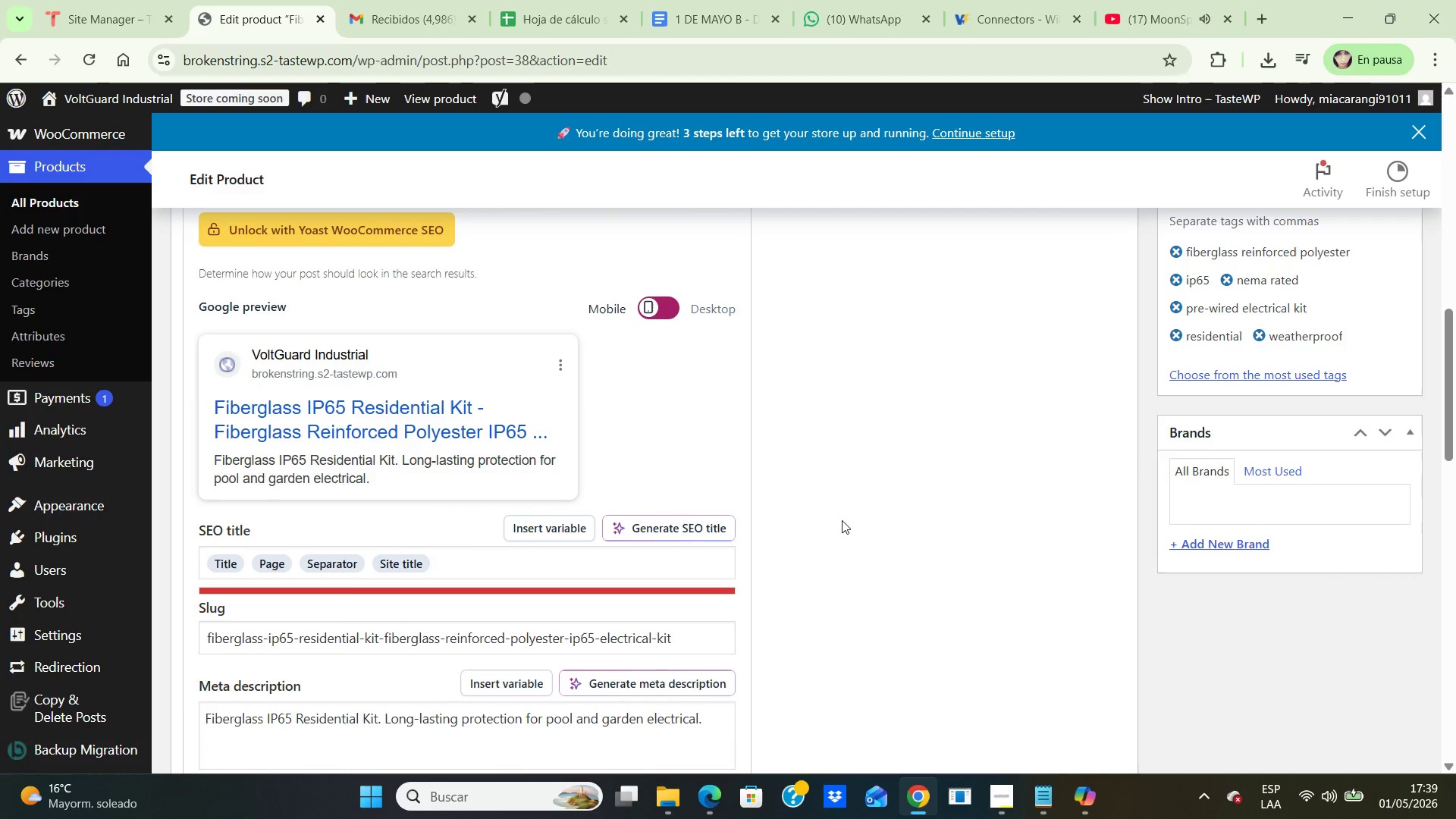 
key(PrintScreen)
 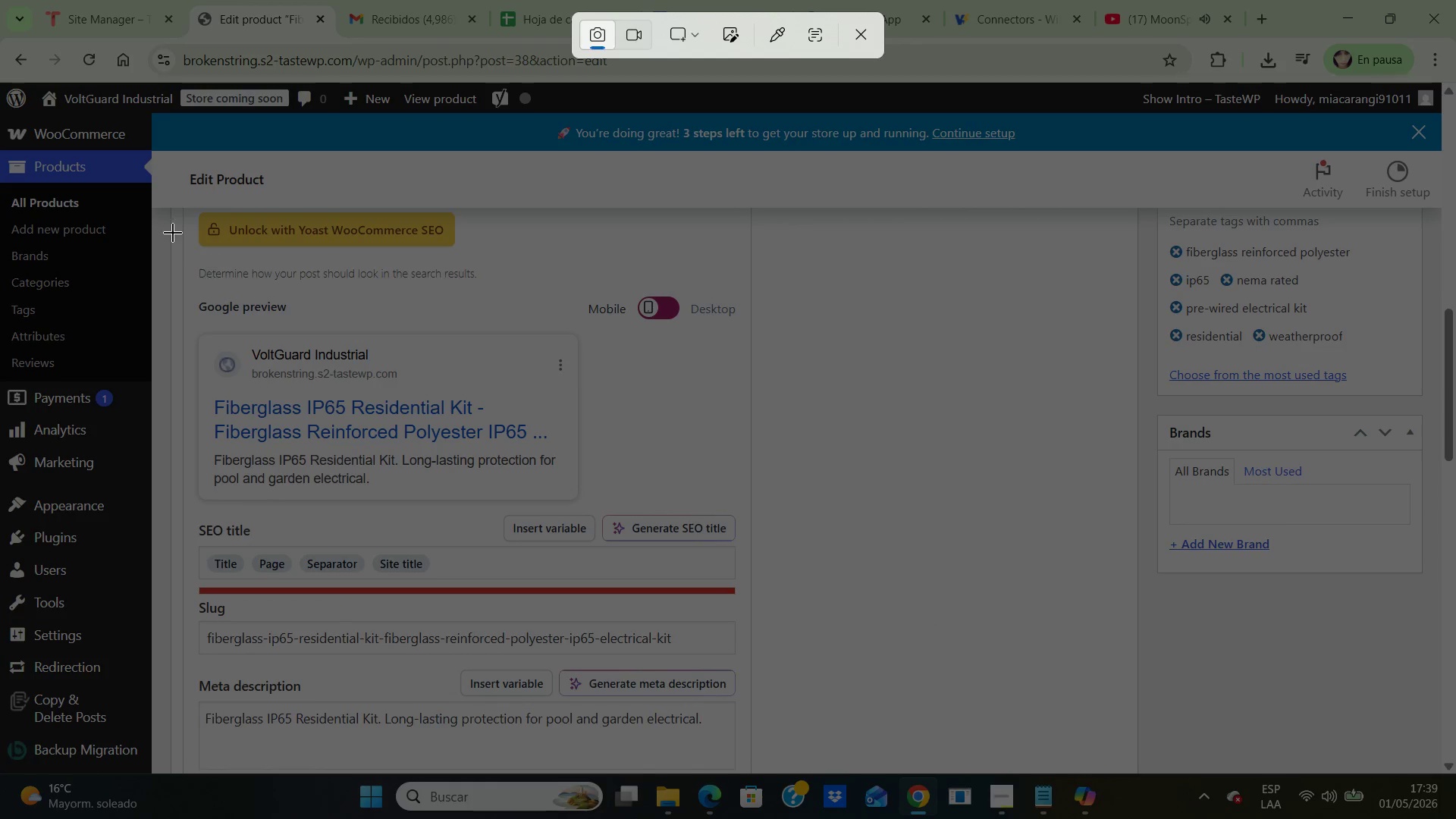 
left_click_drag(start_coordinate=[177, 216], to_coordinate=[899, 776])
 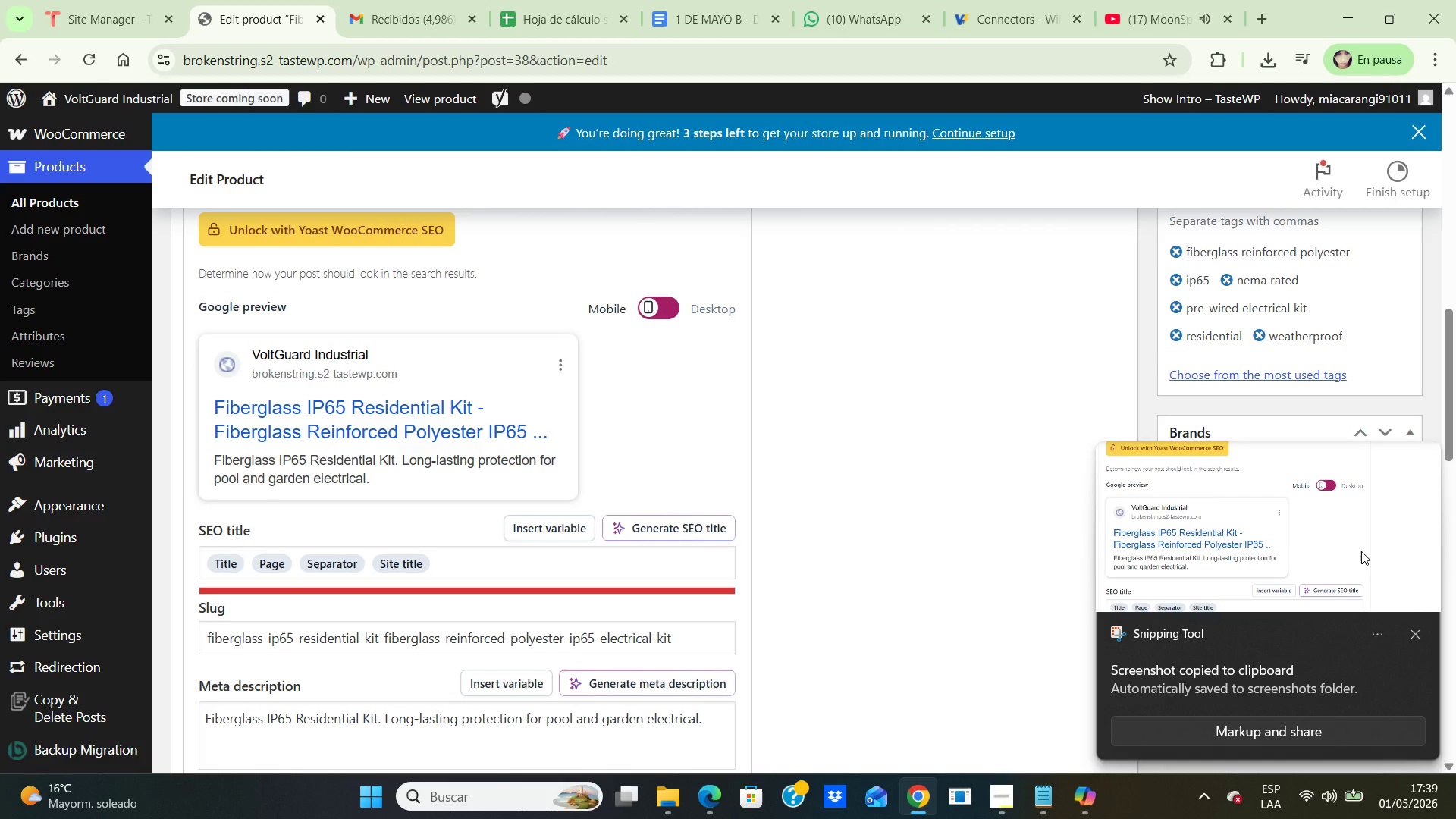 
key(Control+C)
 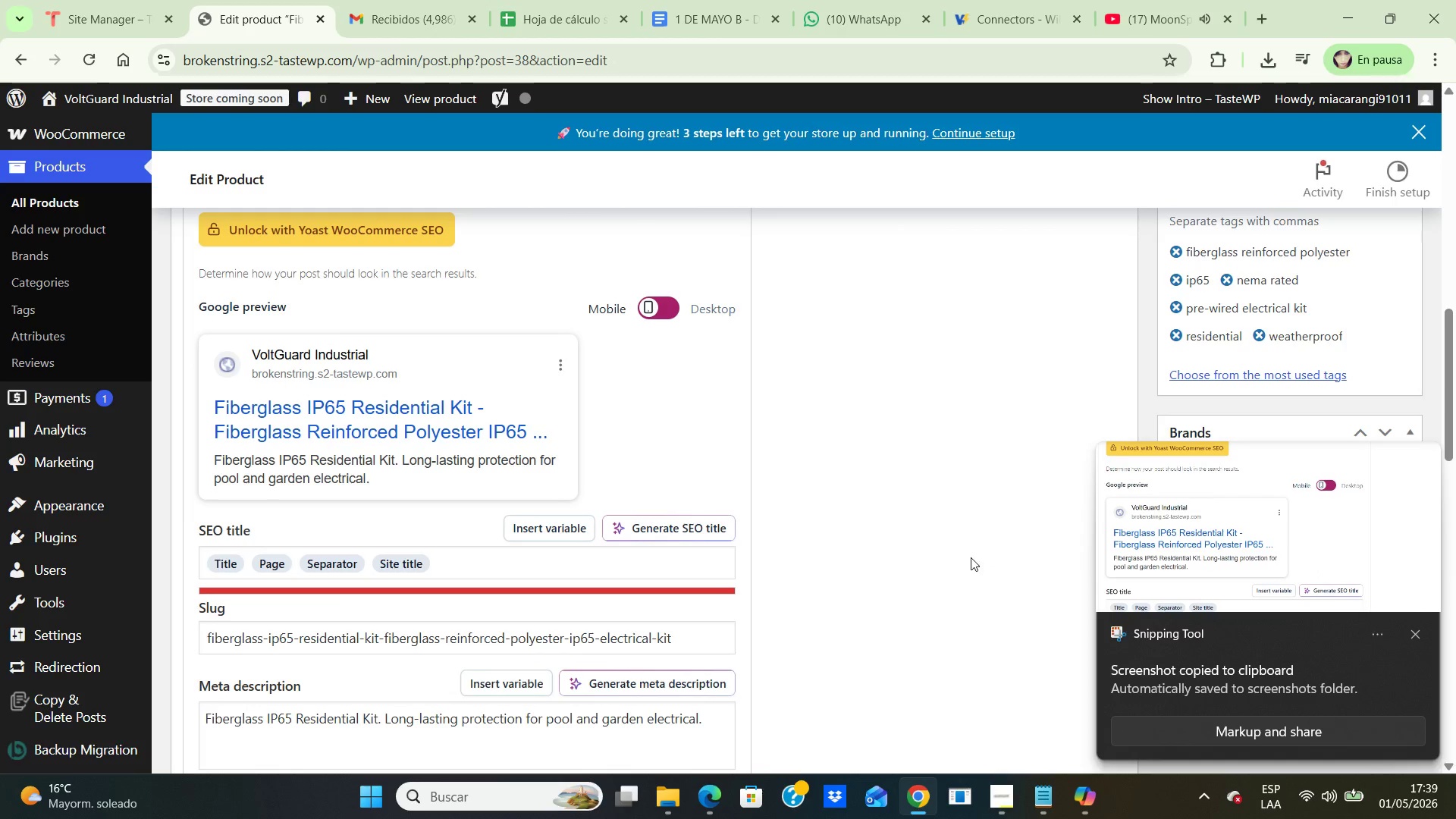 
double_click([1227, 526])
 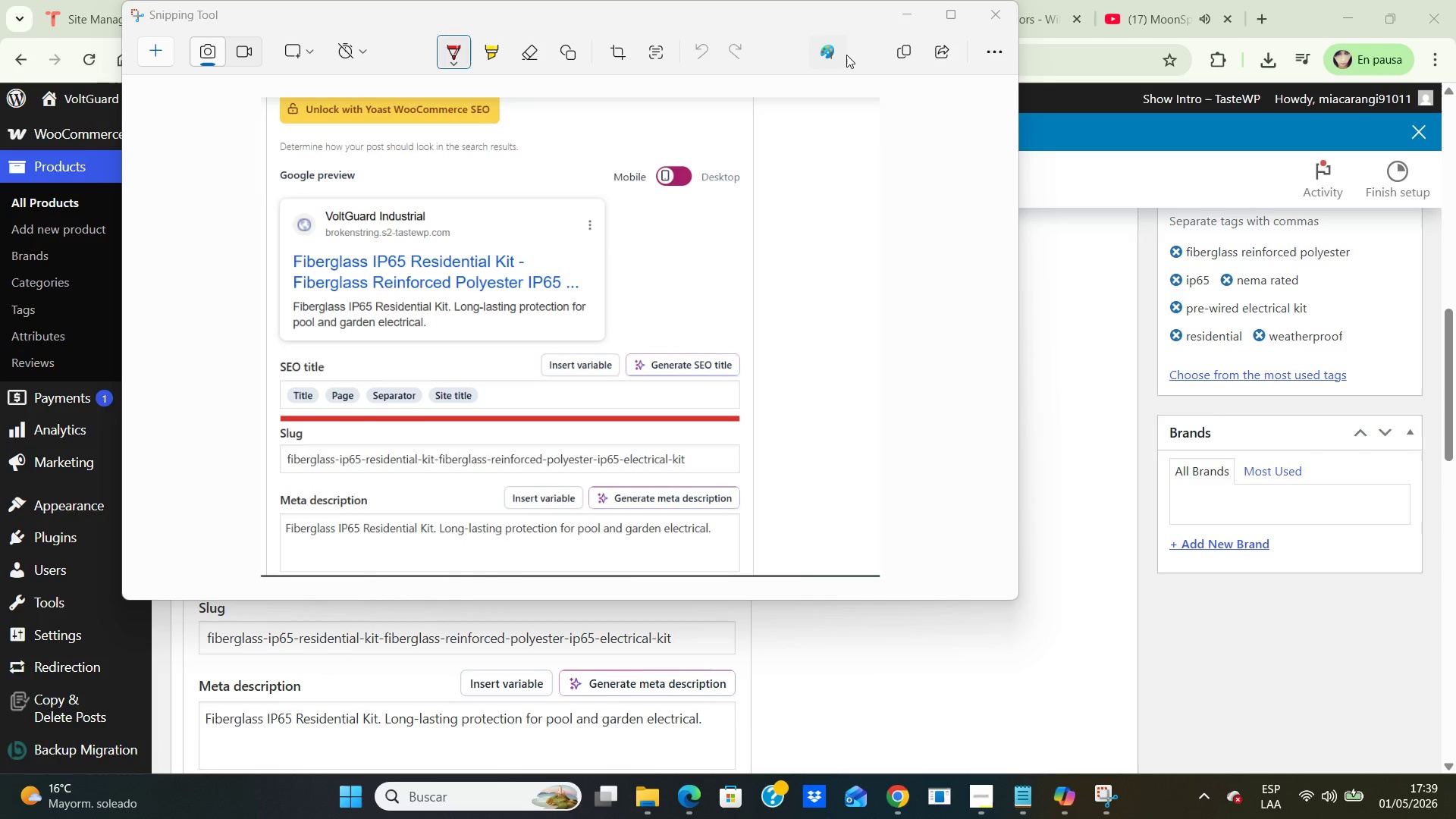 
left_click([865, 46])
 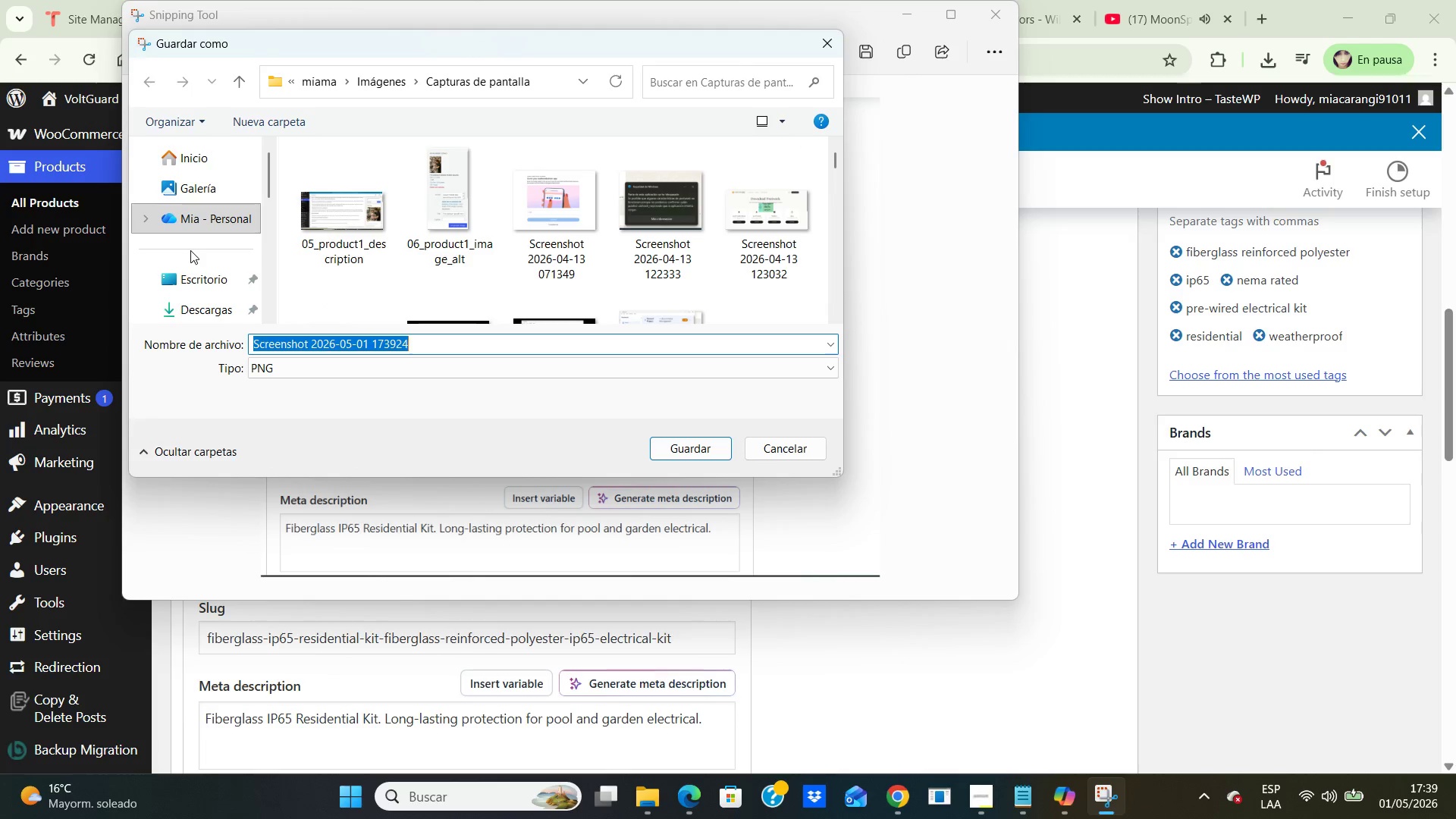 
double_click([208, 278])
 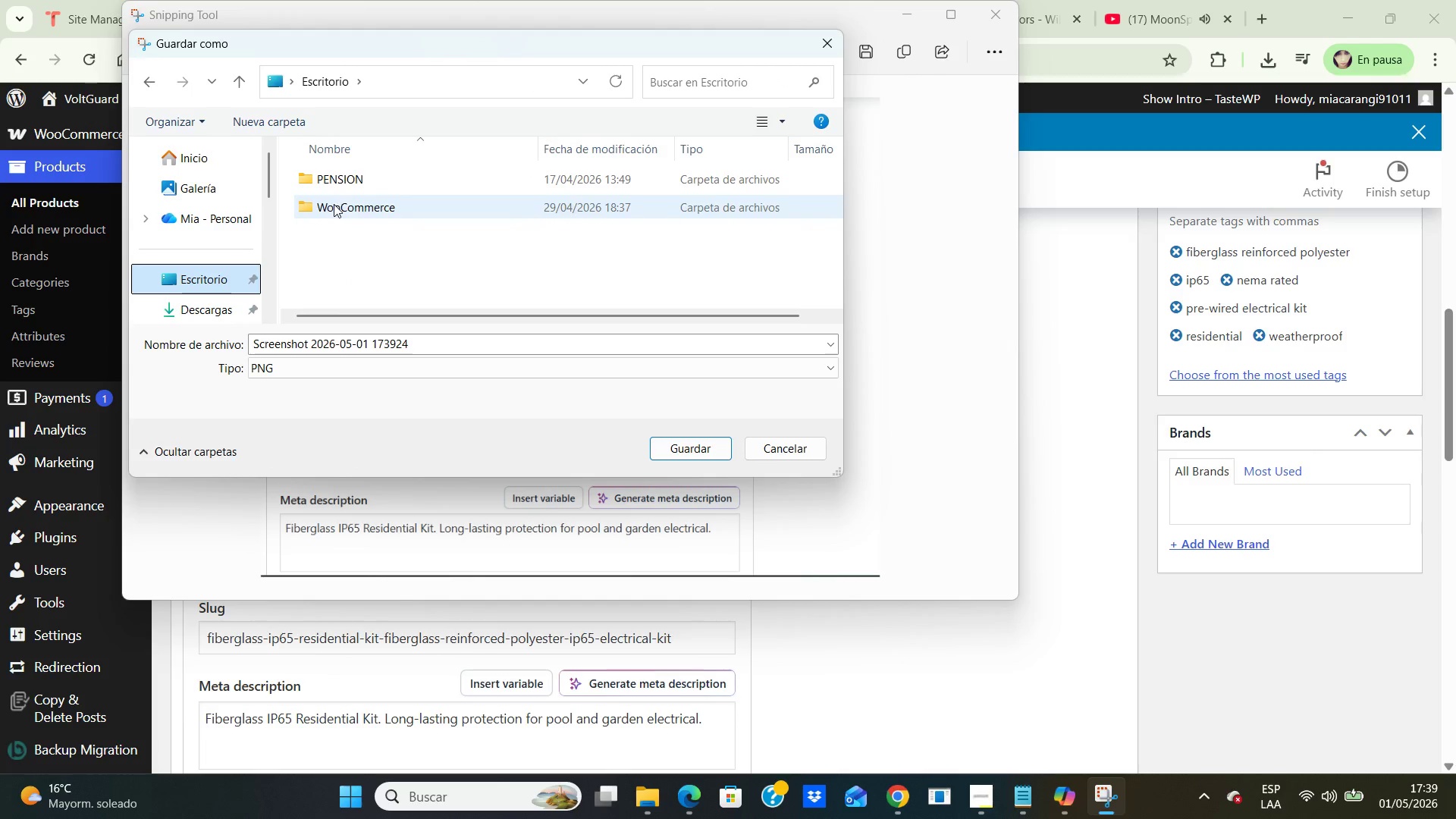 
double_click([334, 204])
 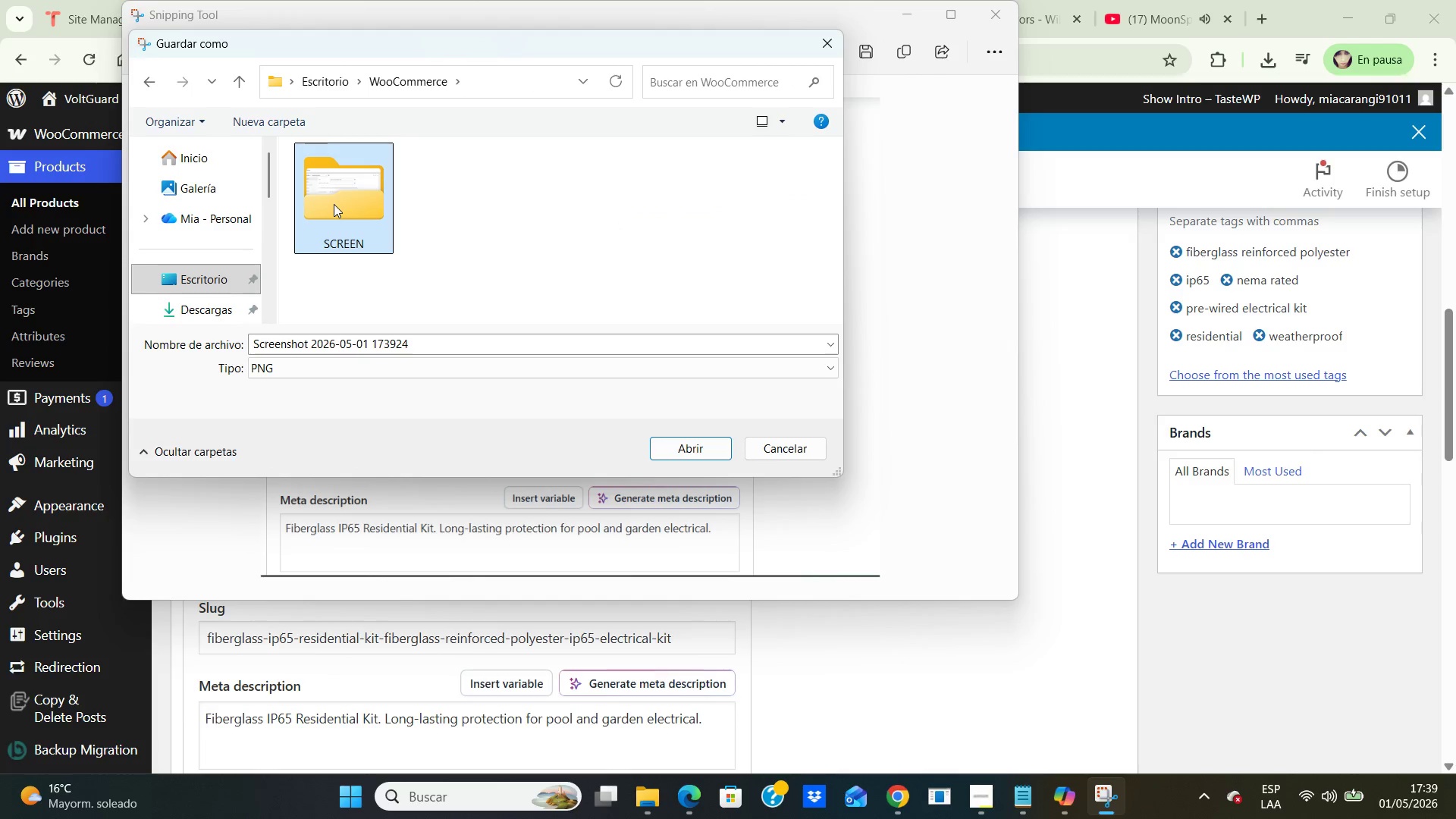 
double_click([334, 204])
 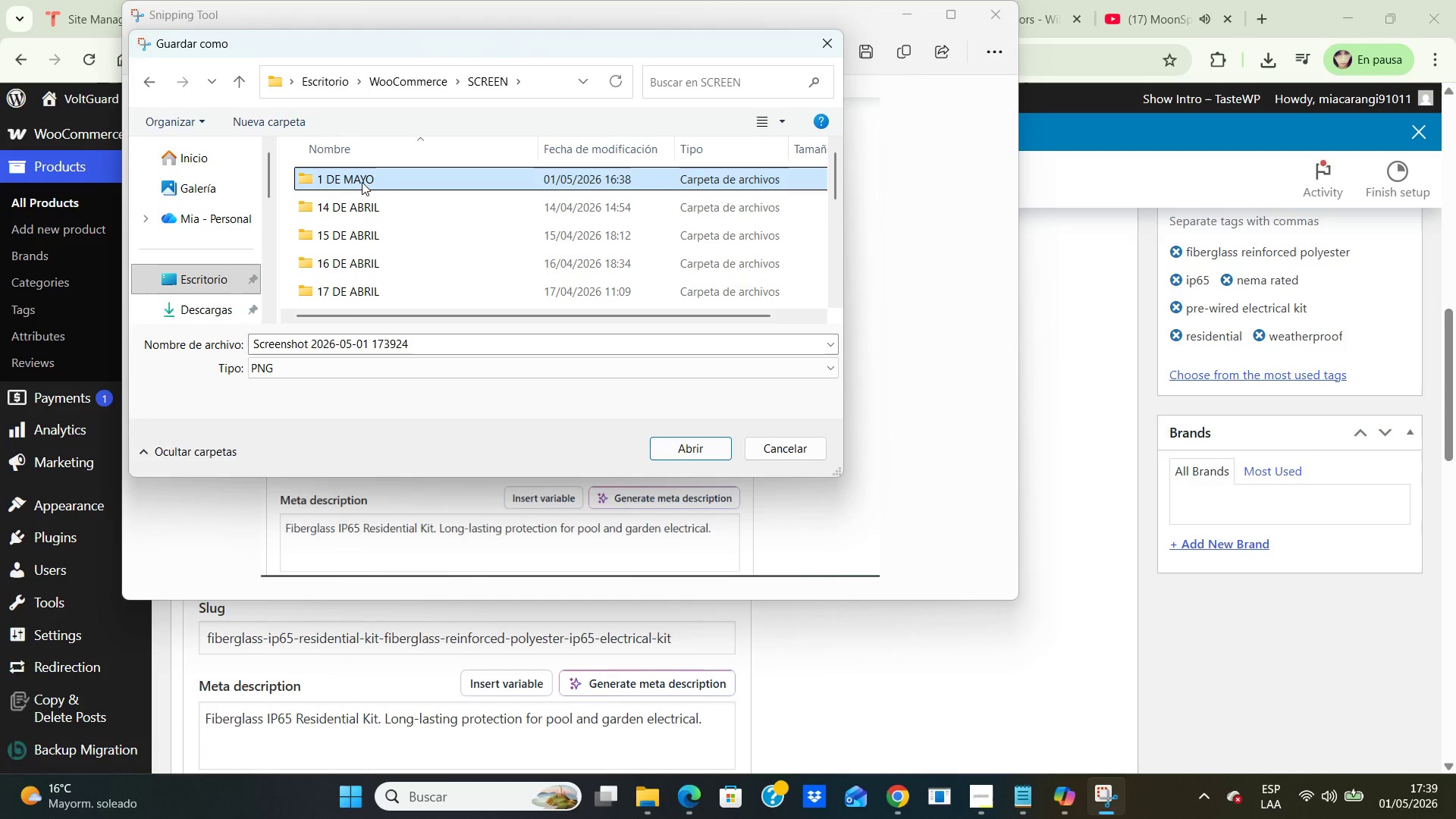 
double_click([362, 182])
 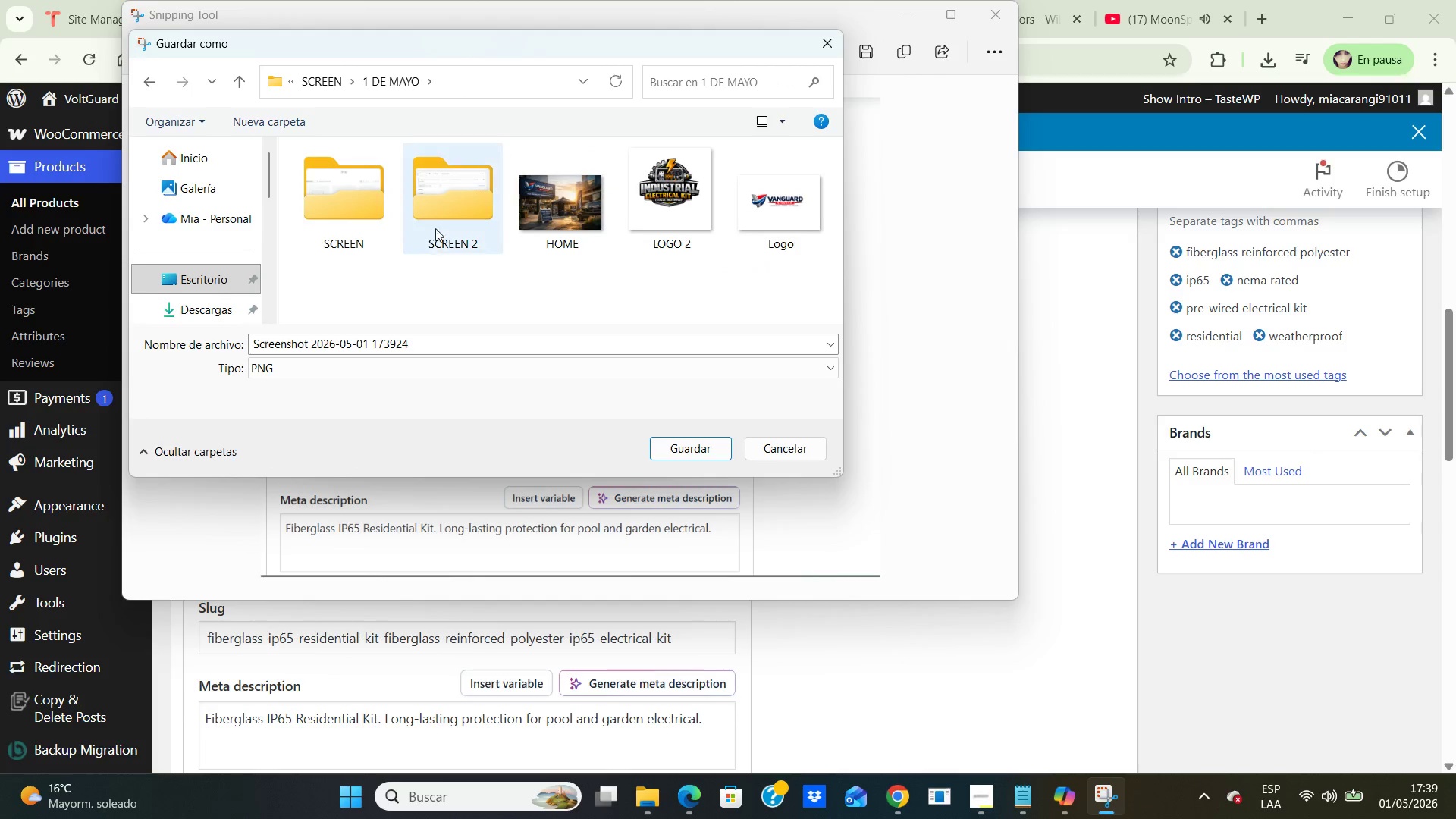 
left_click([439, 222])
 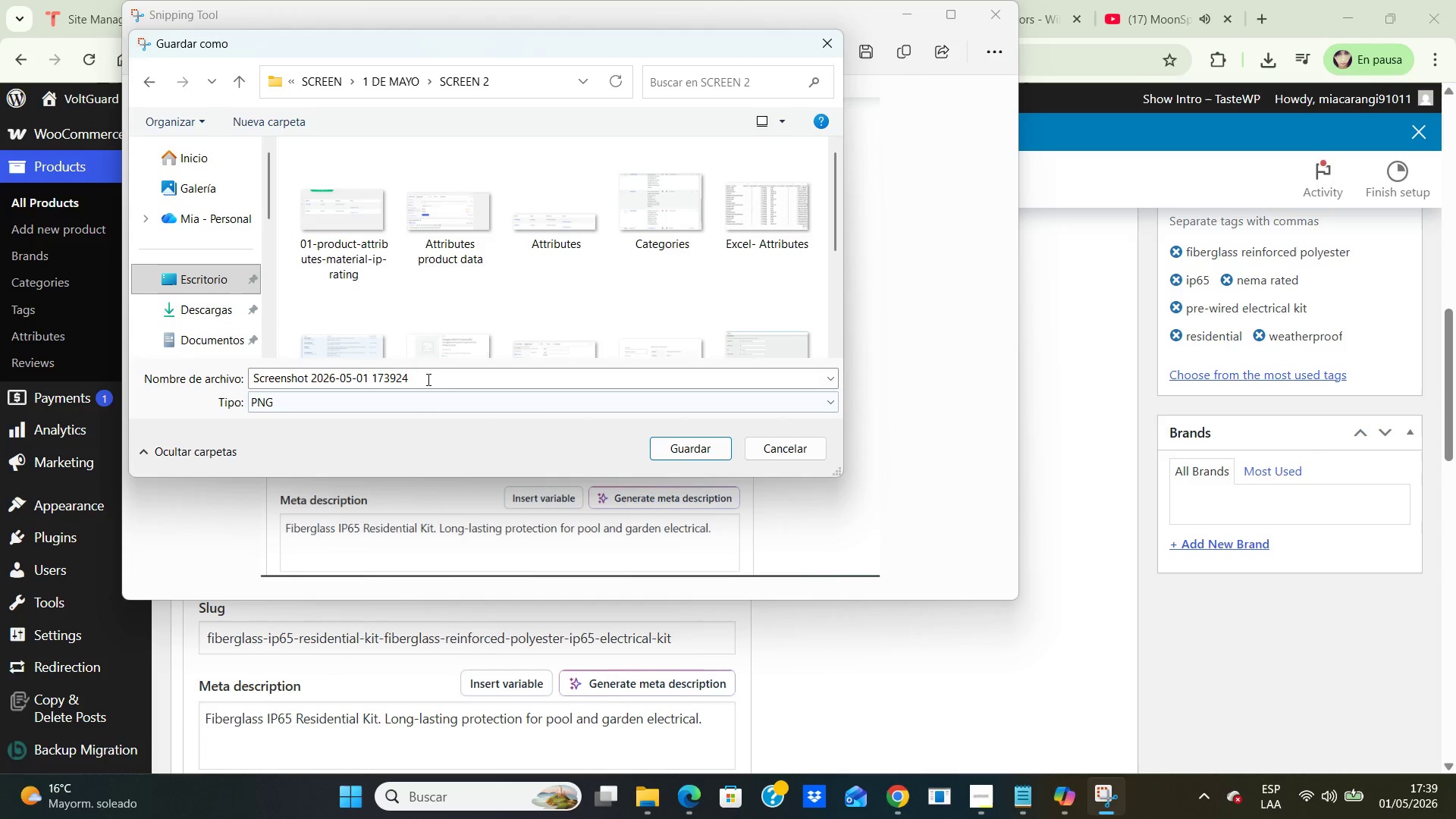 
left_click([427, 379])
 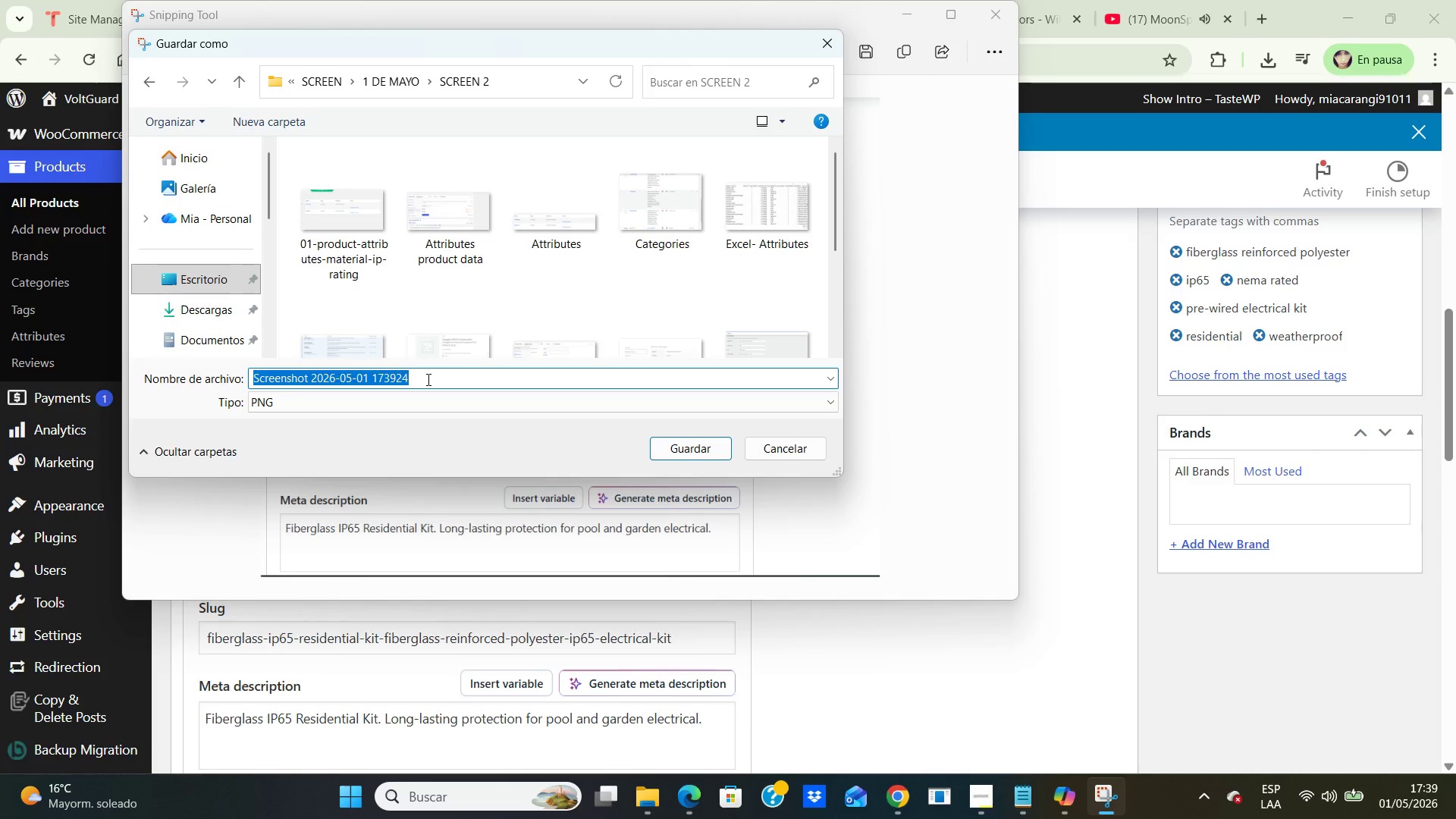 
type(META SEO )
 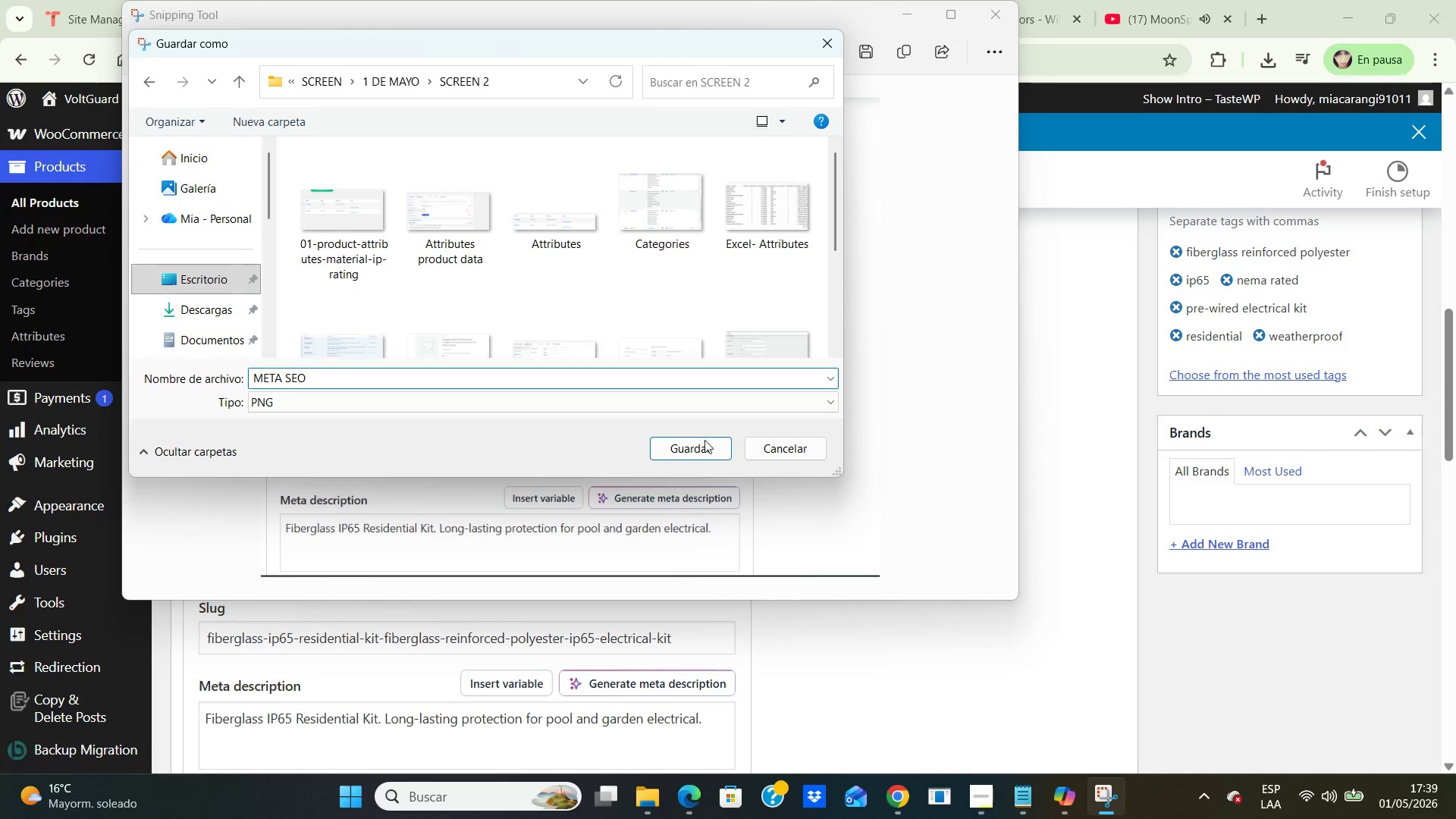 
left_click([698, 448])
 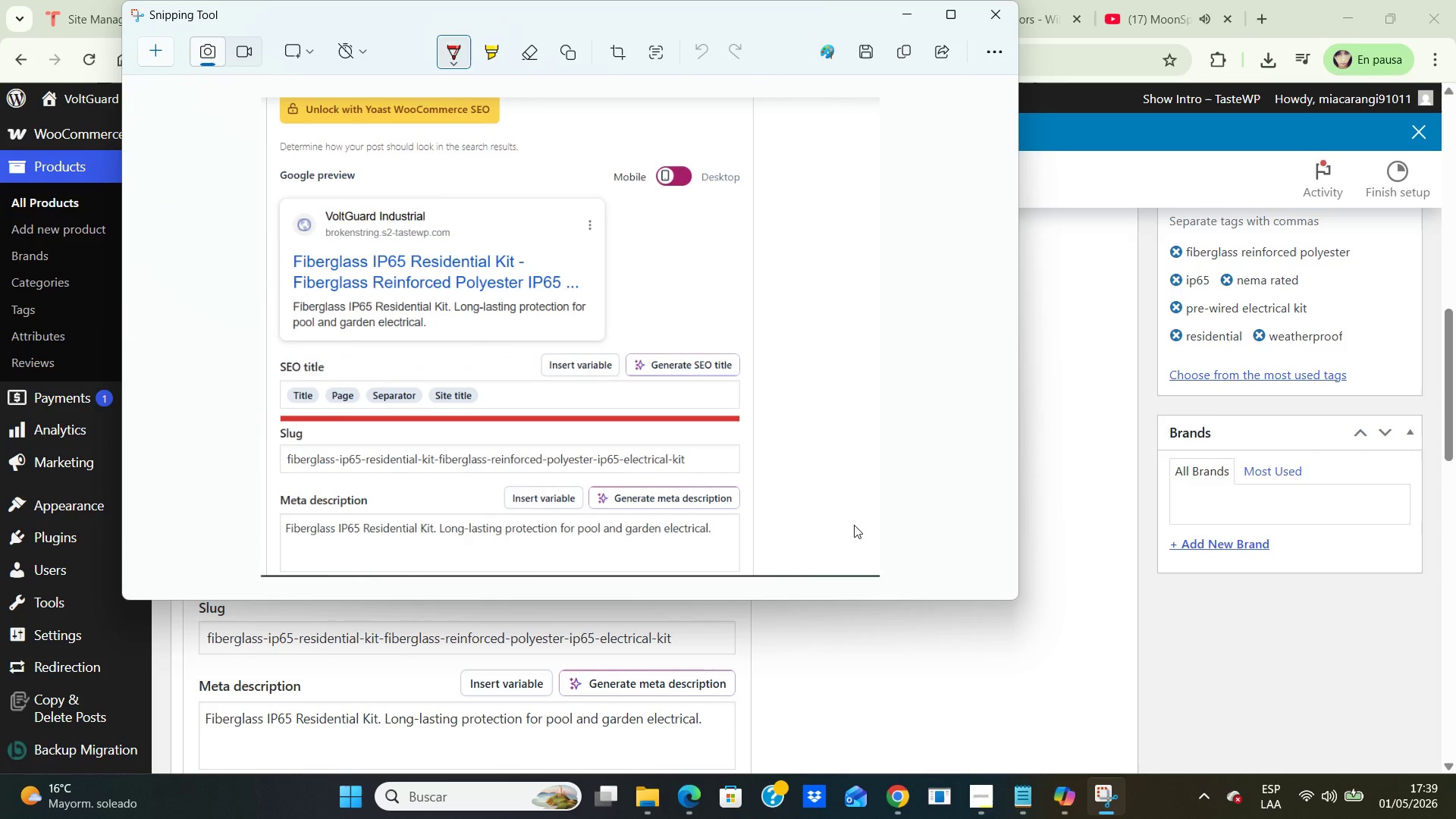 
wait(13.41)
 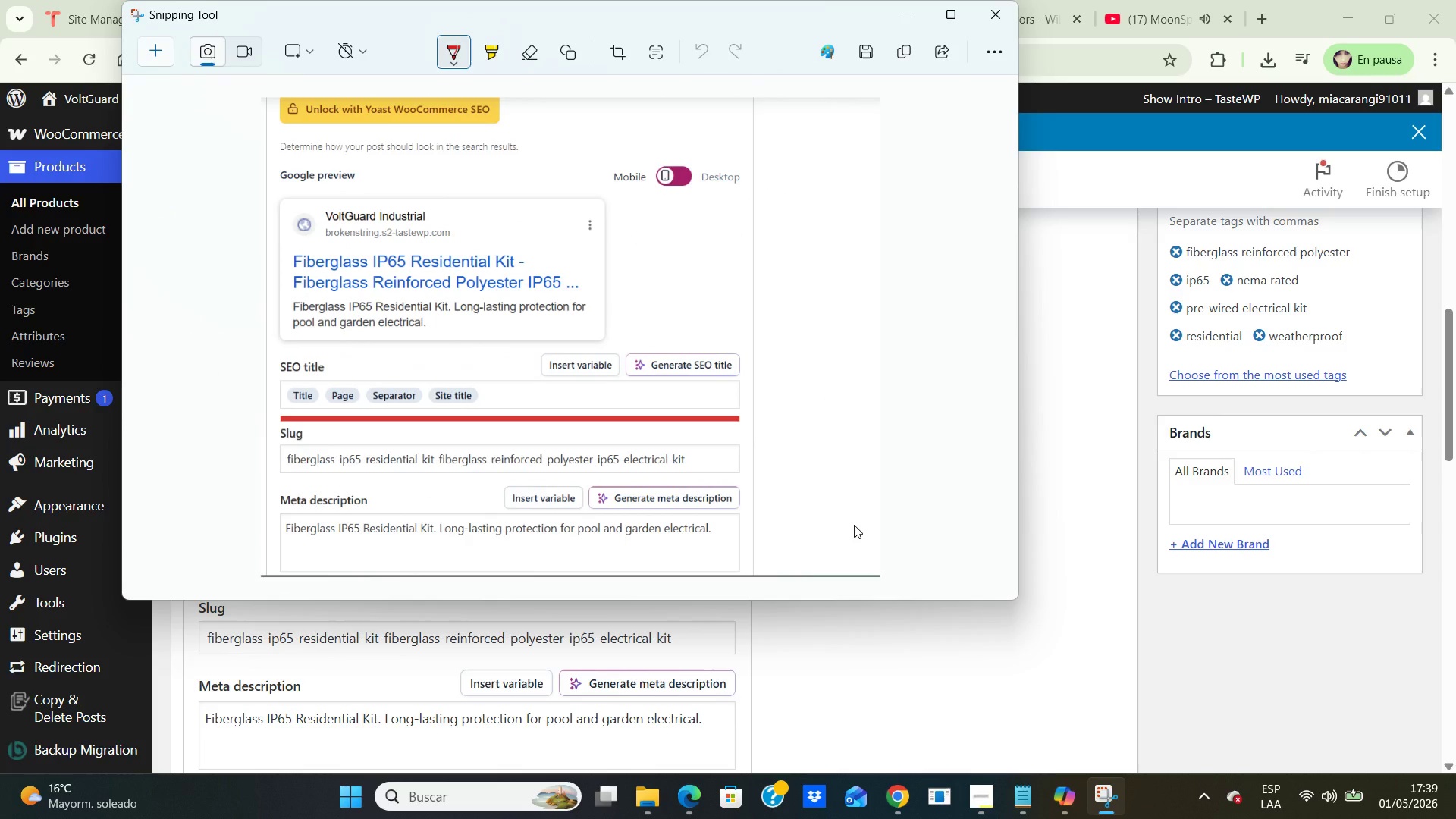 
left_click([959, 629])
 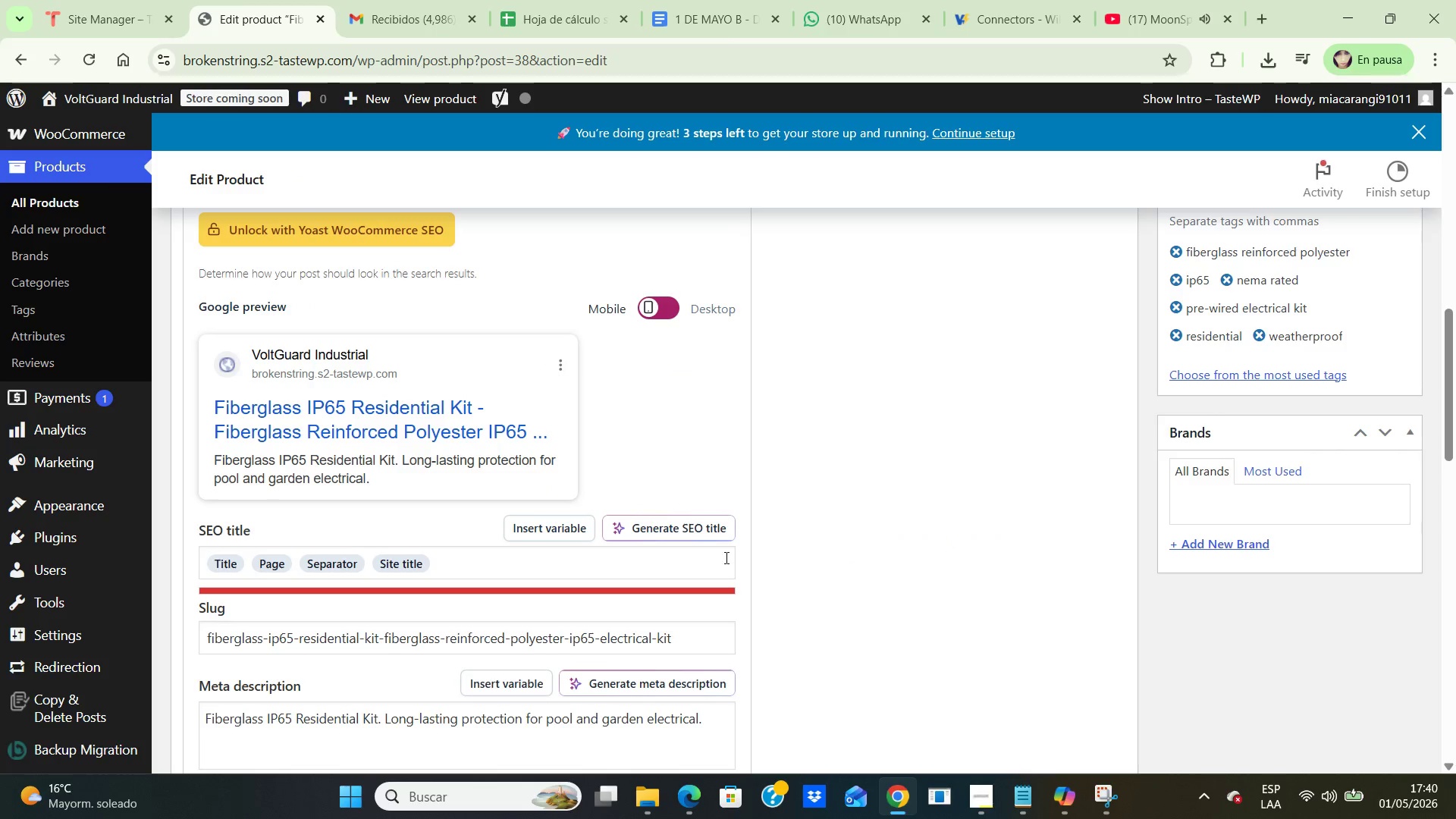 
scroll: coordinate [761, 571], scroll_direction: down, amount: 3.0
 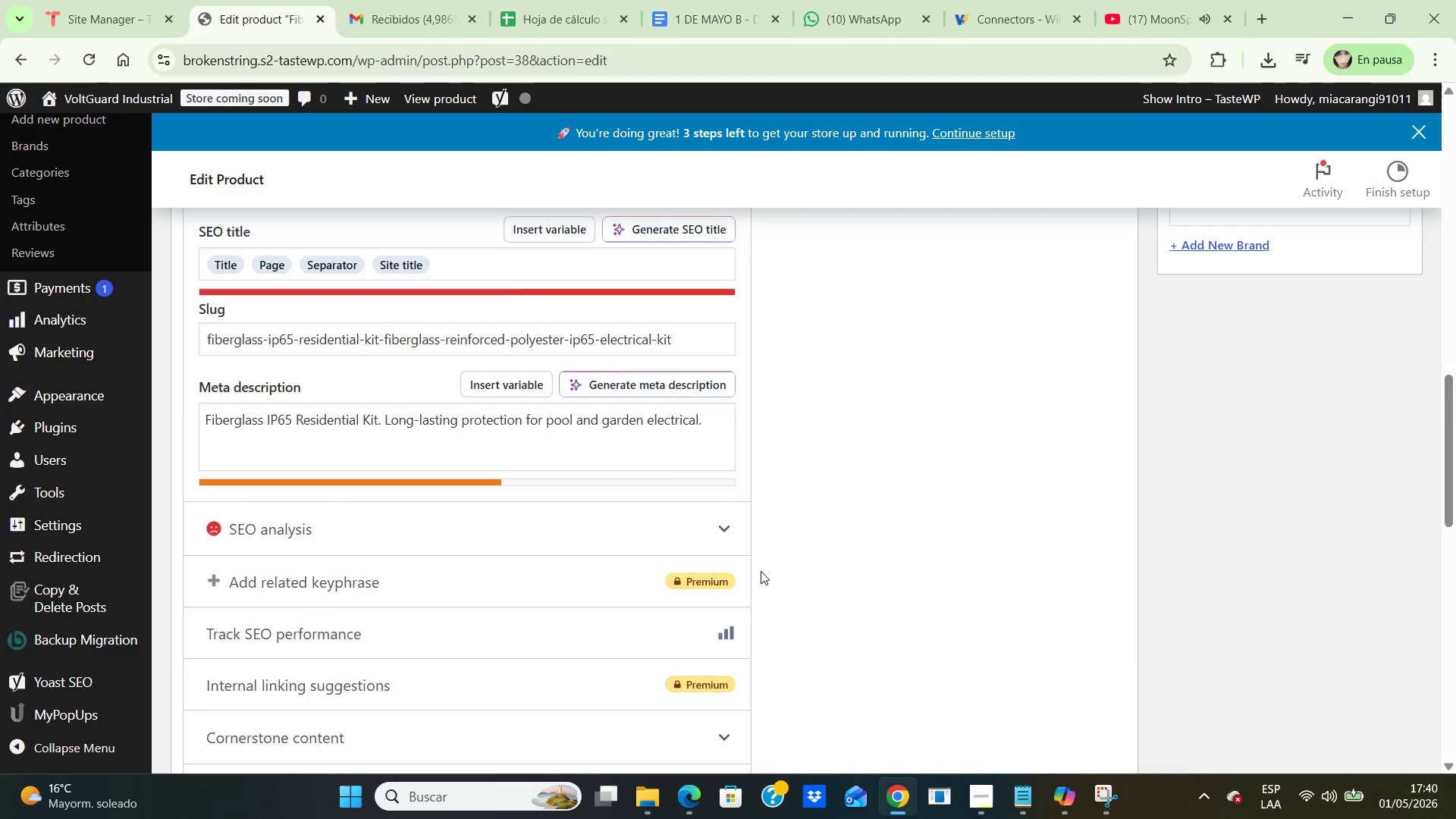 
scroll: coordinate [763, 573], scroll_direction: up, amount: 11.0
 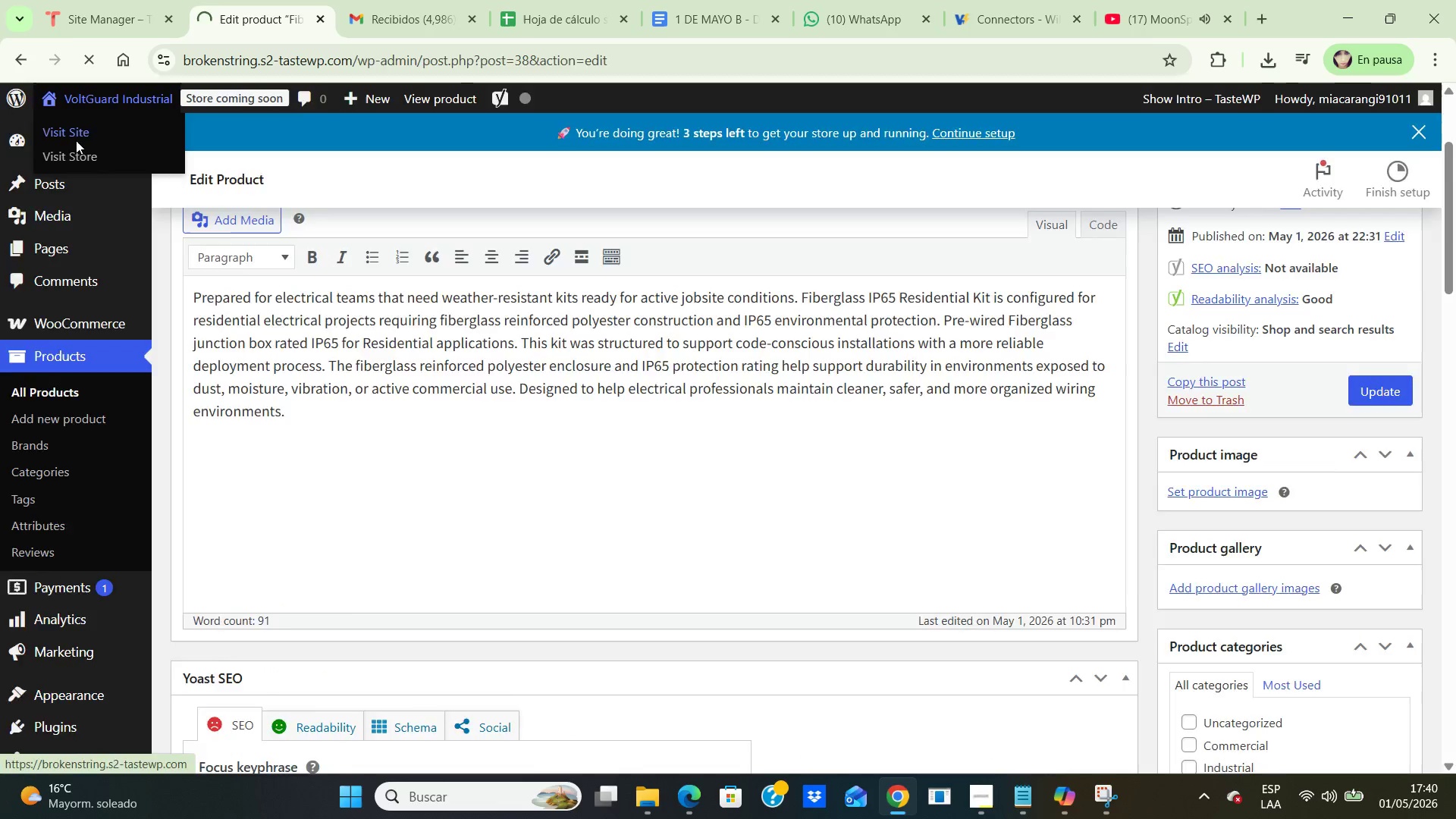 
left_click([368, 57])
 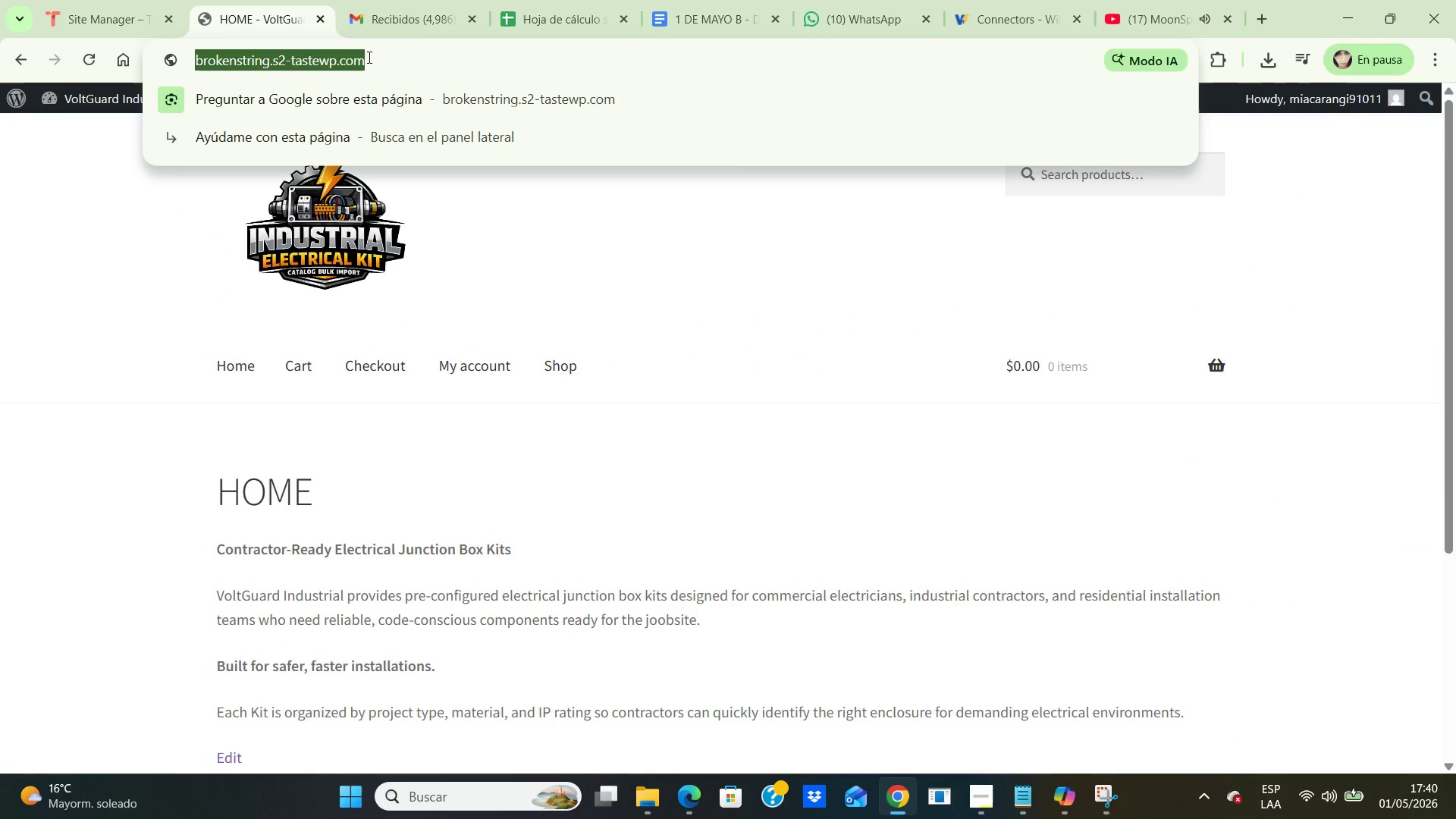 
key(Control+C)
 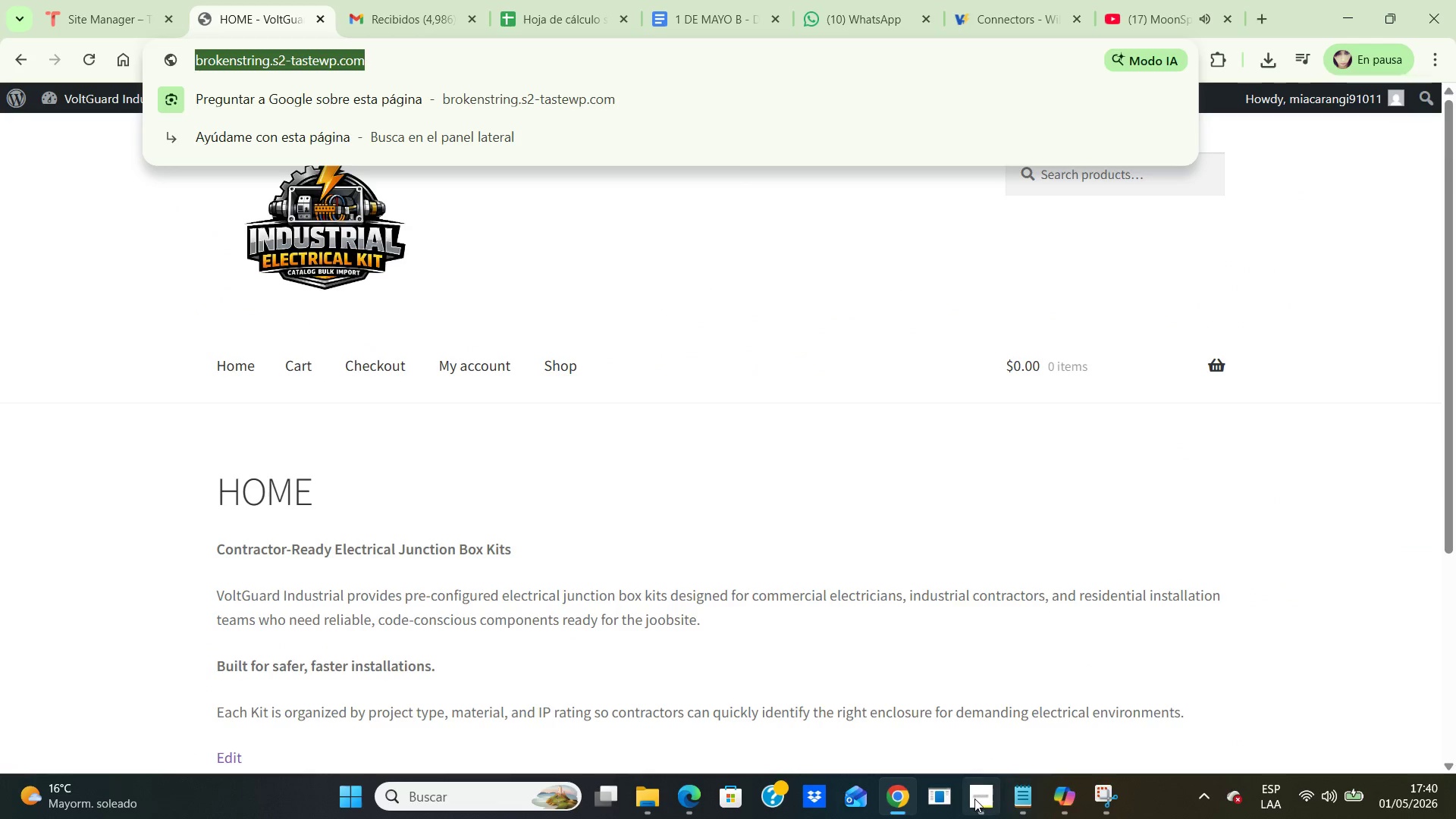 
left_click([1016, 799])
 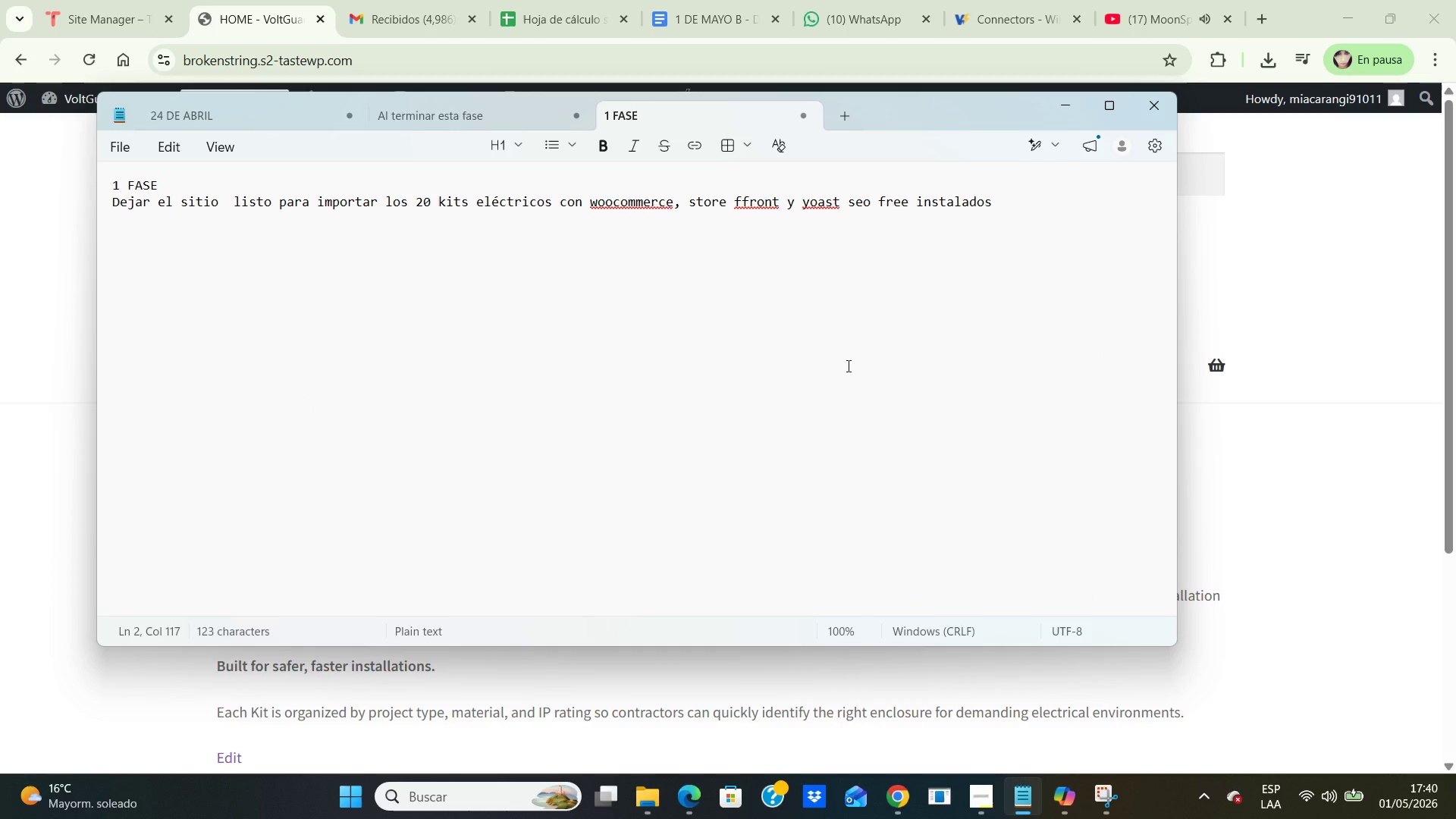 
key(Enter)
 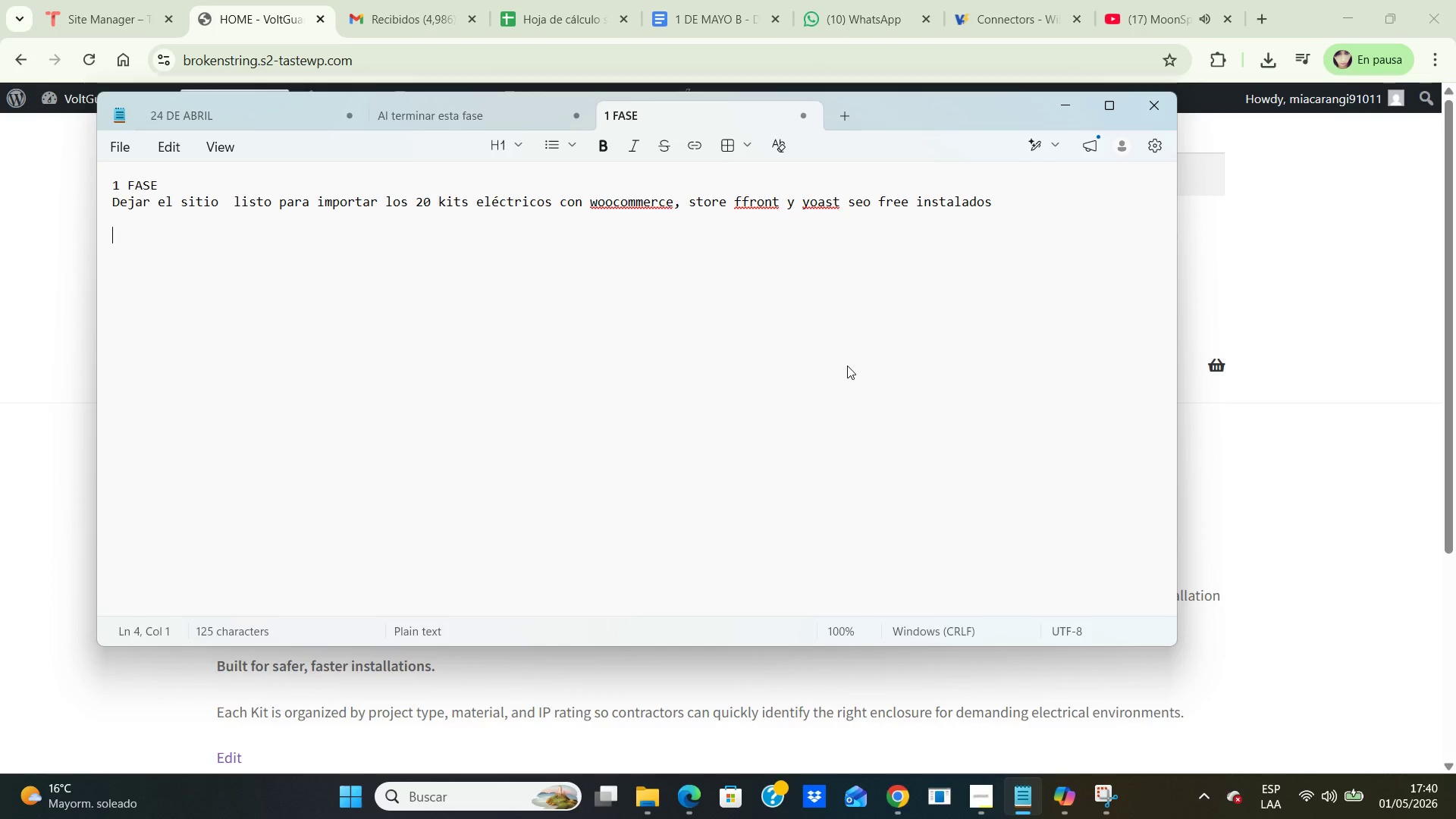 
key(Enter)
 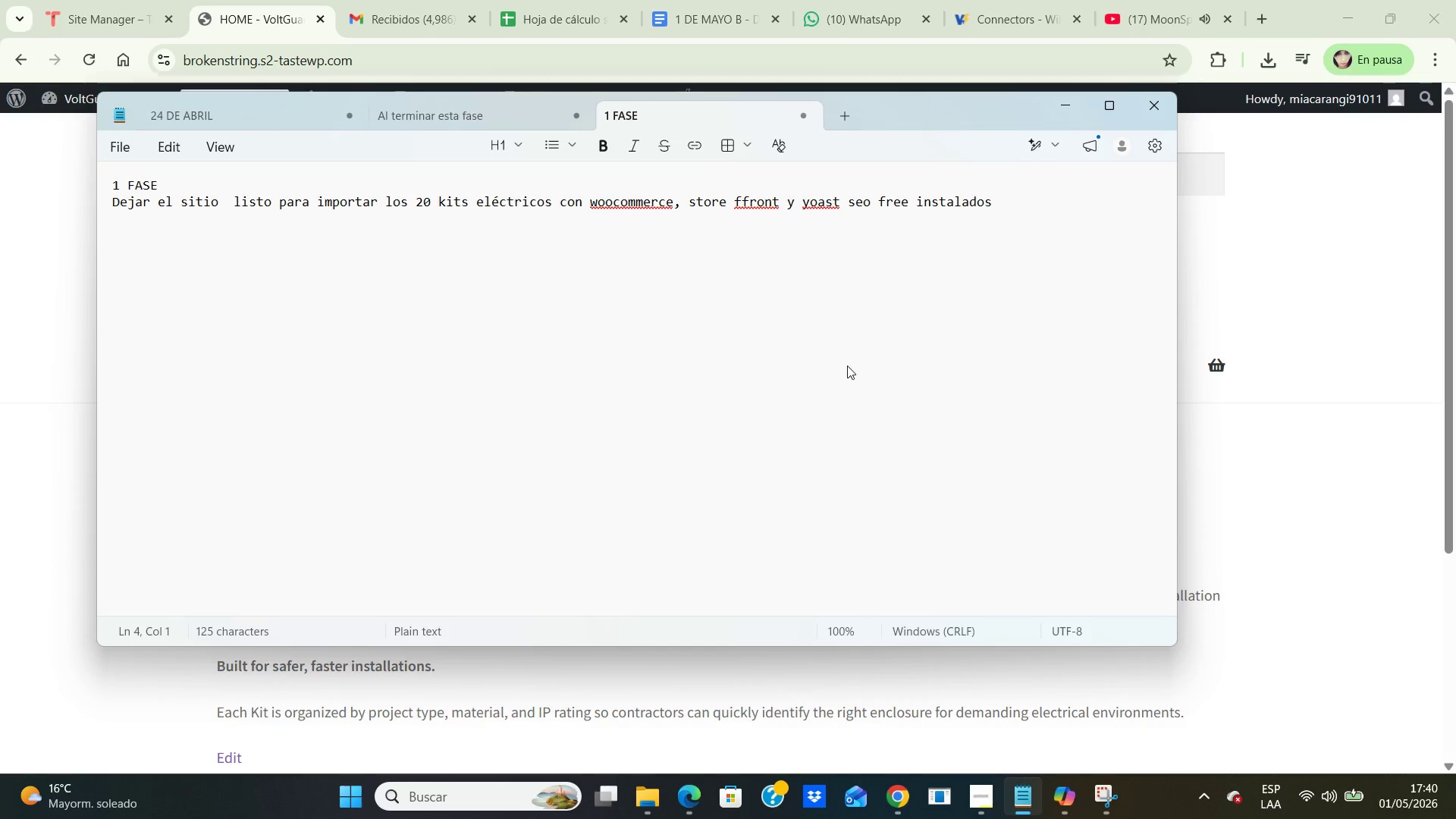 
key(Control+V)
 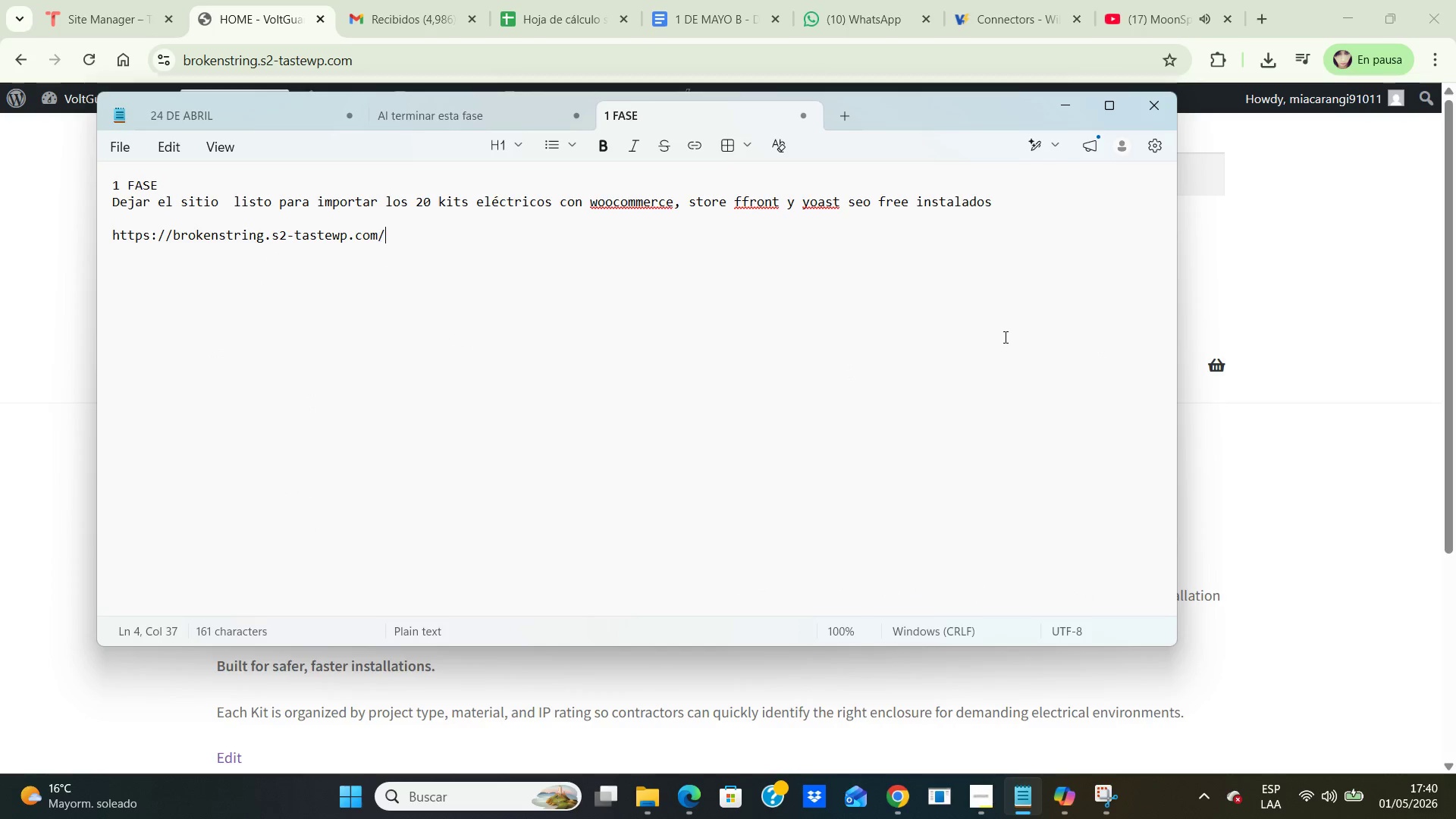 
left_click_drag(start_coordinate=[792, 353], to_coordinate=[789, 356])
 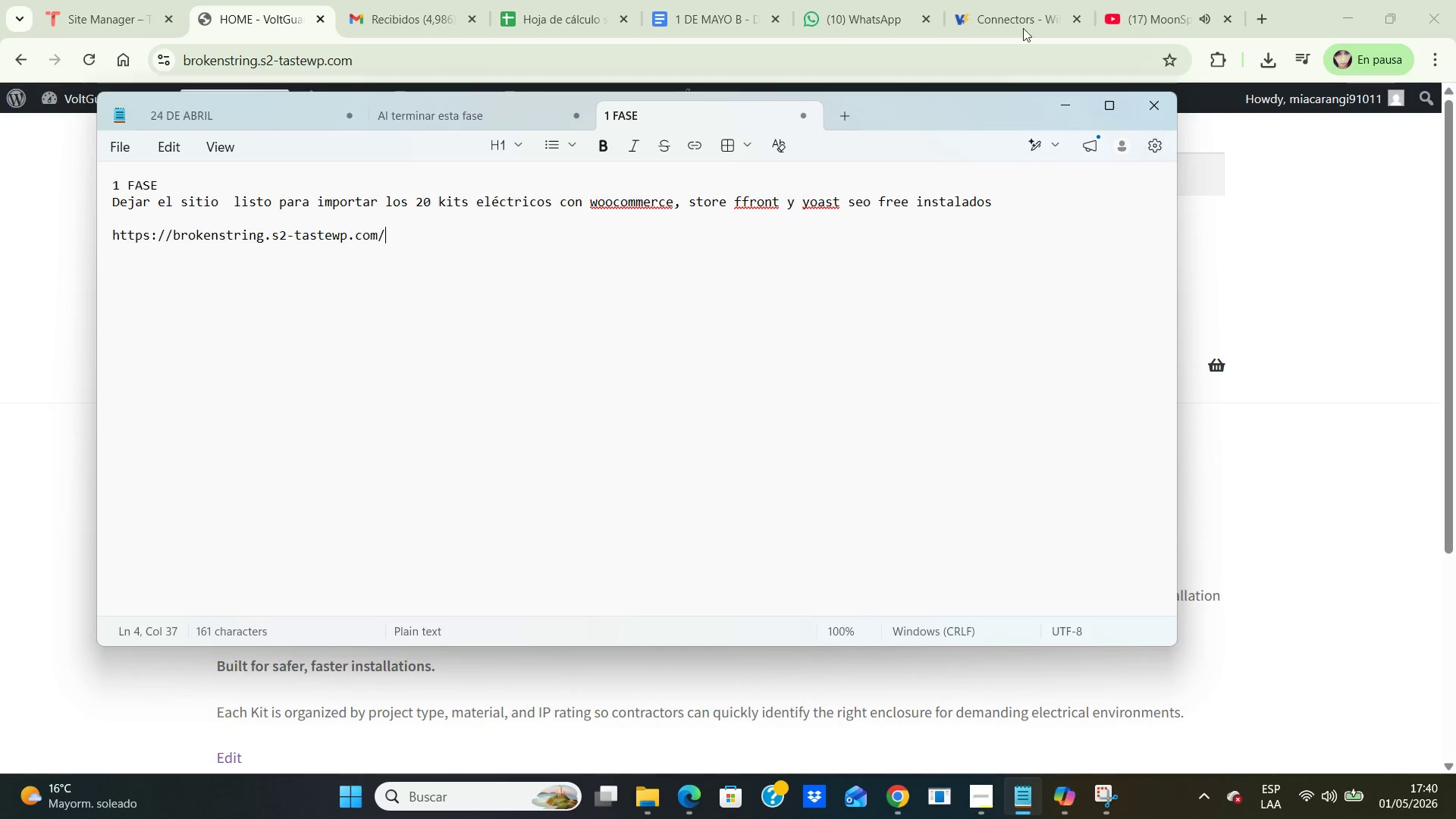 
left_click([1059, 96])
 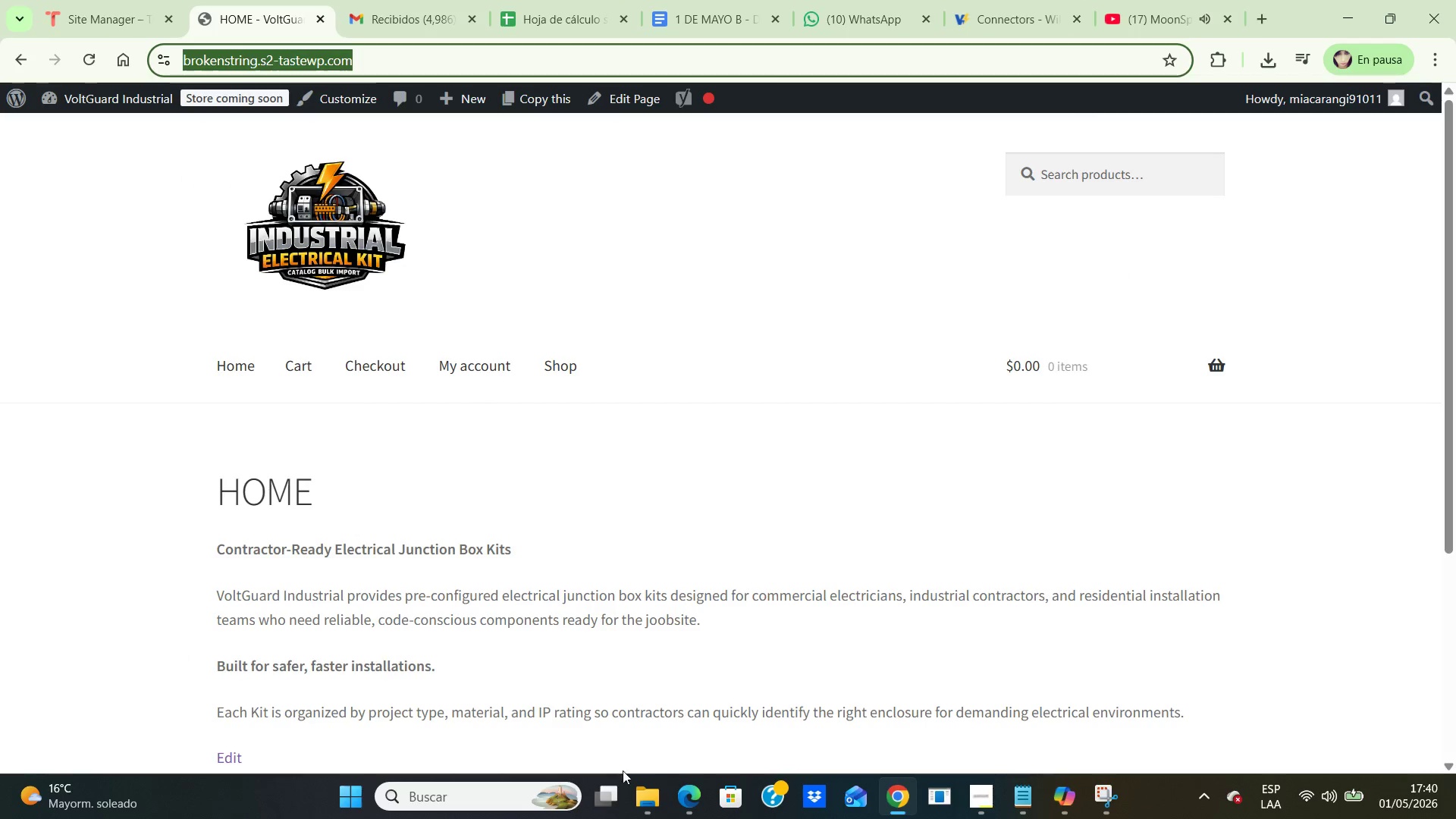 
left_click([638, 787])
 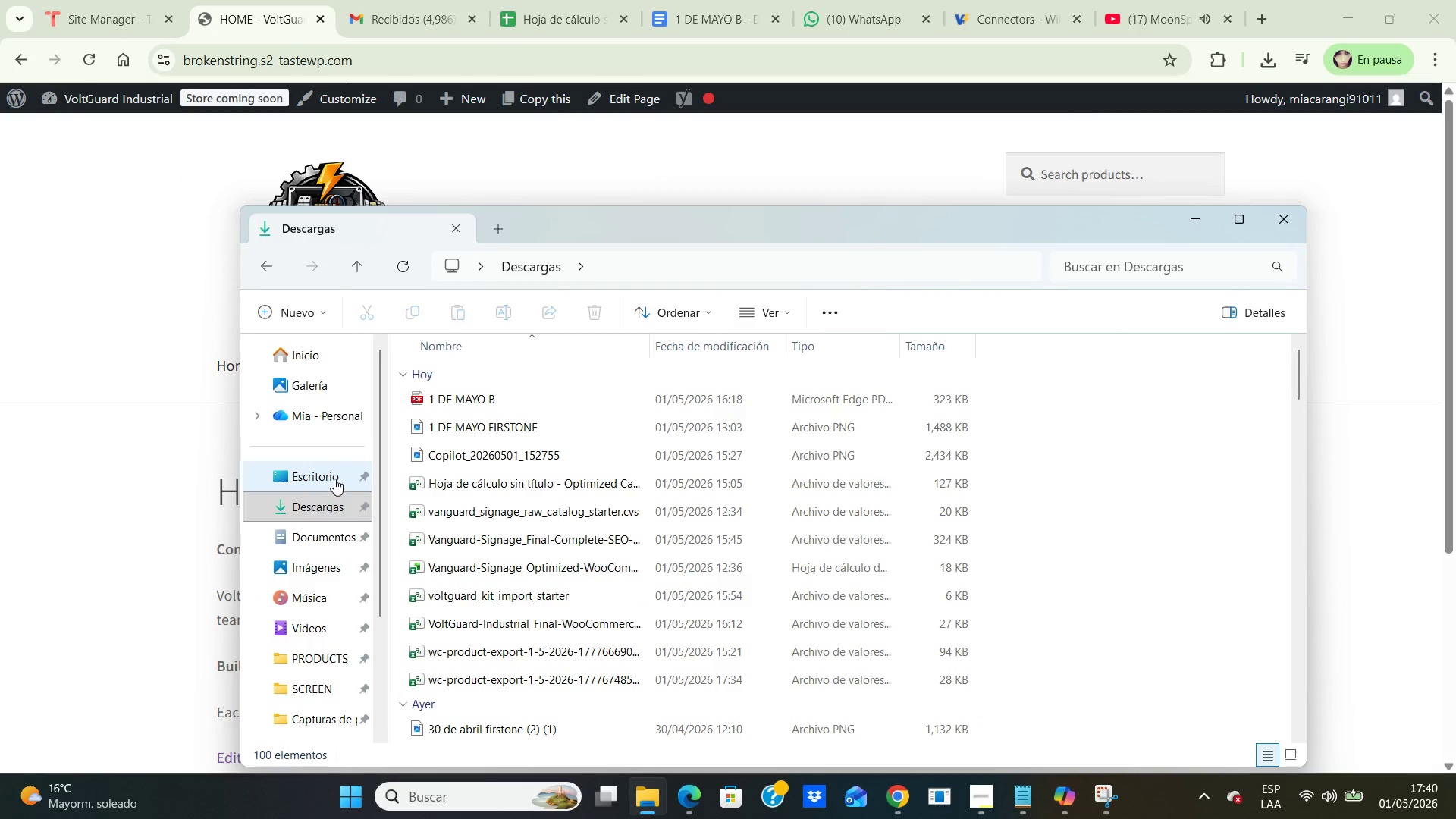 
double_click([332, 473])
 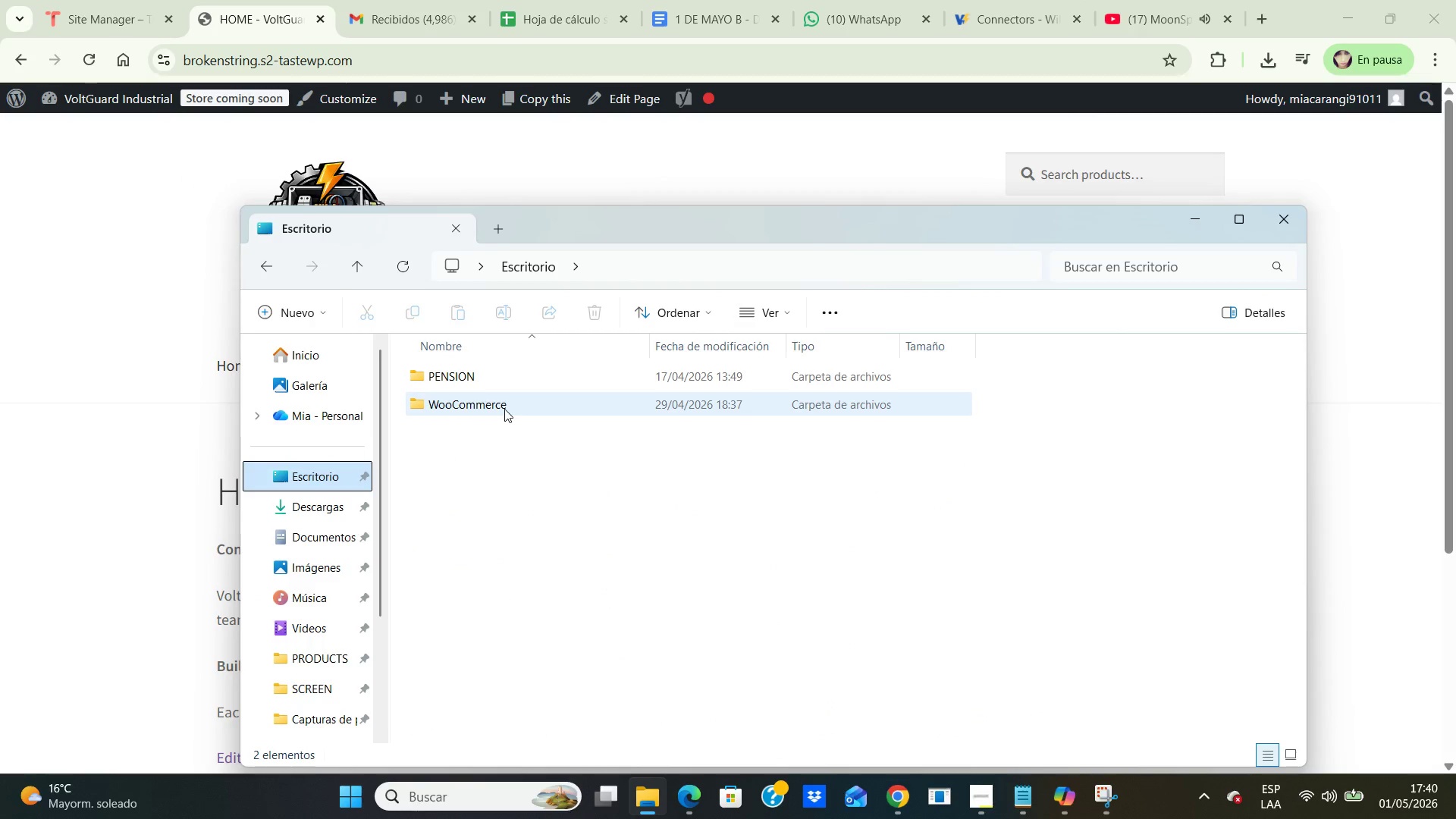 
double_click([504, 409])
 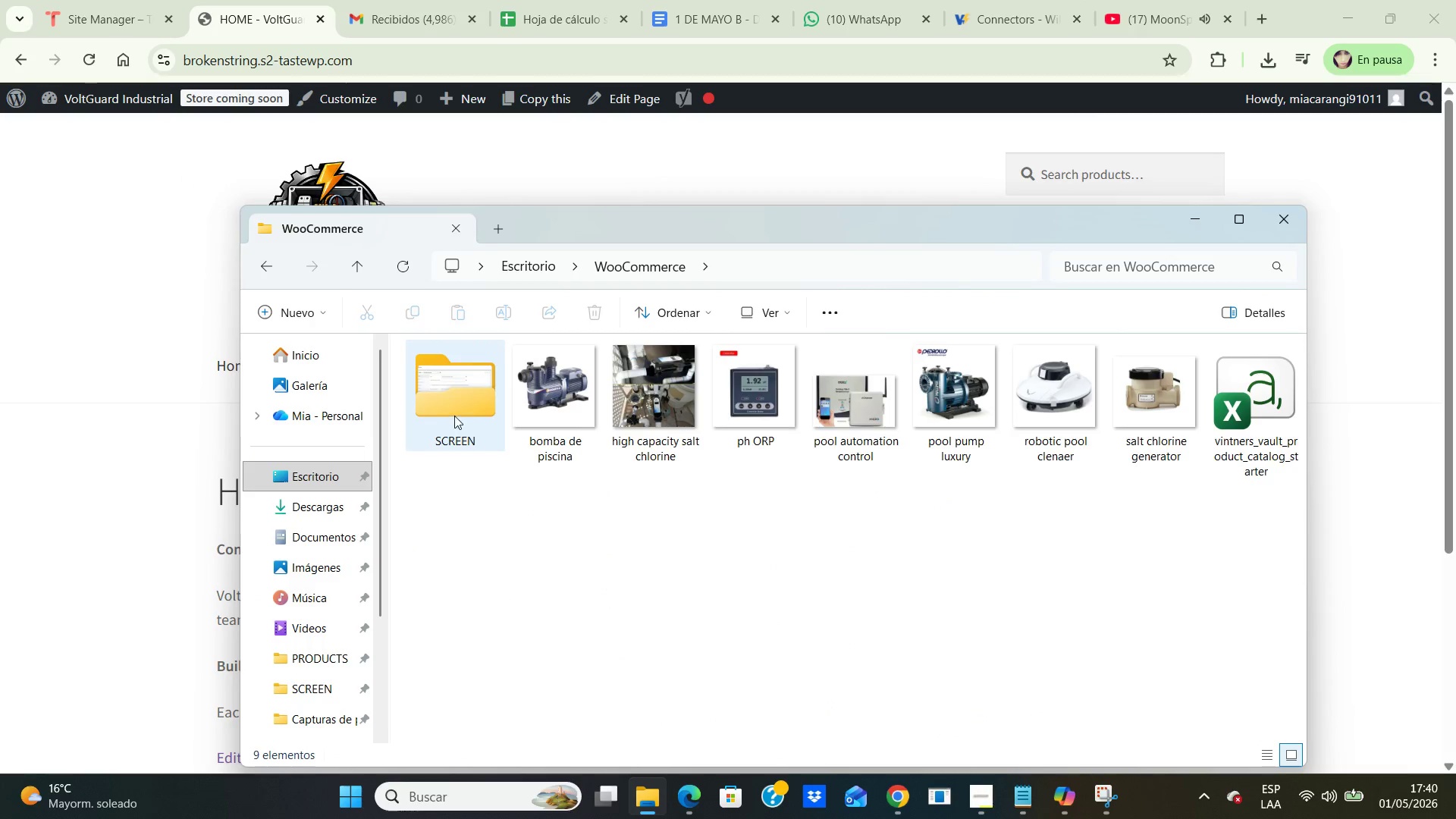 
double_click([454, 416])
 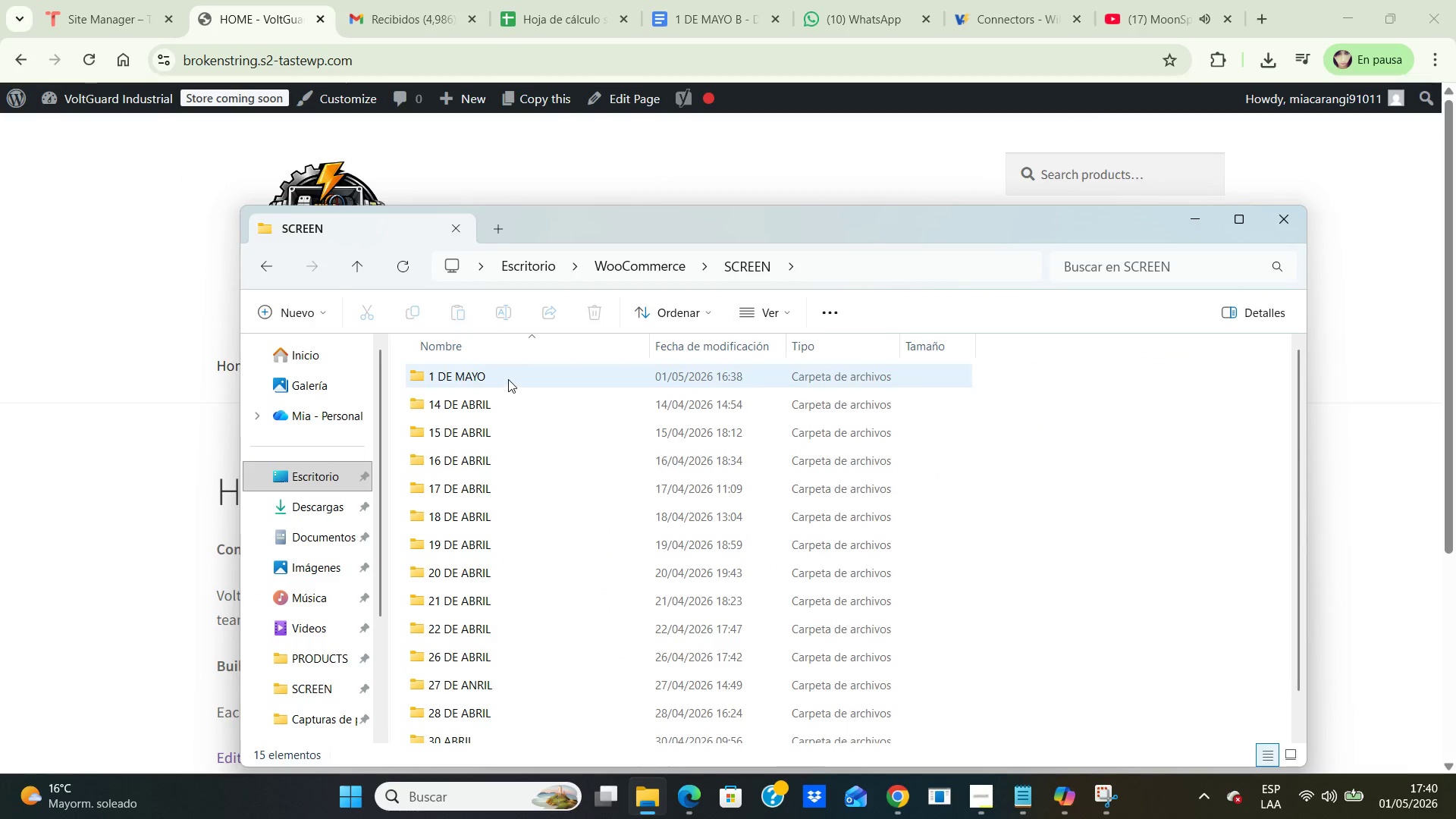 
double_click([508, 378])
 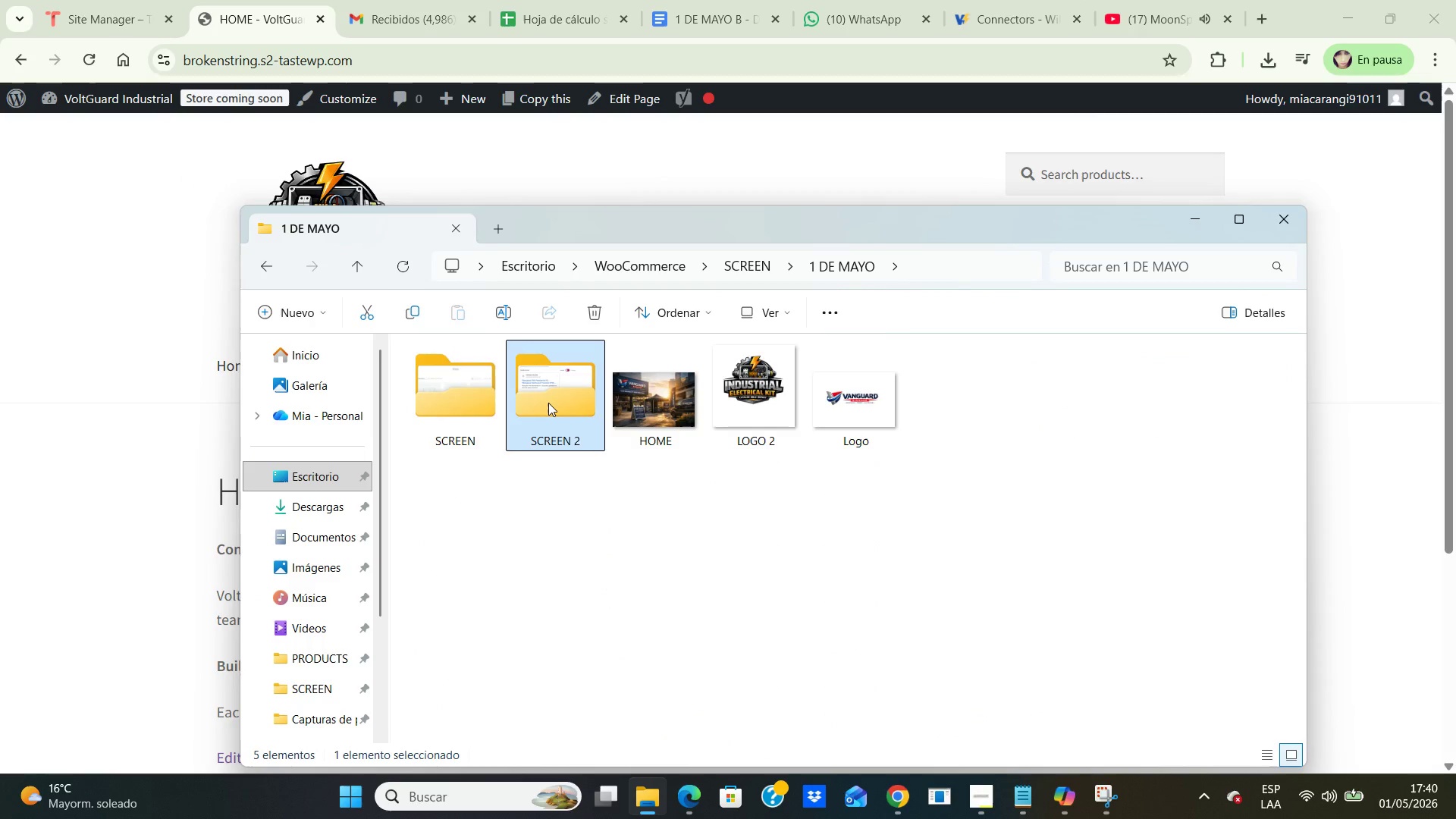 
double_click([548, 403])
 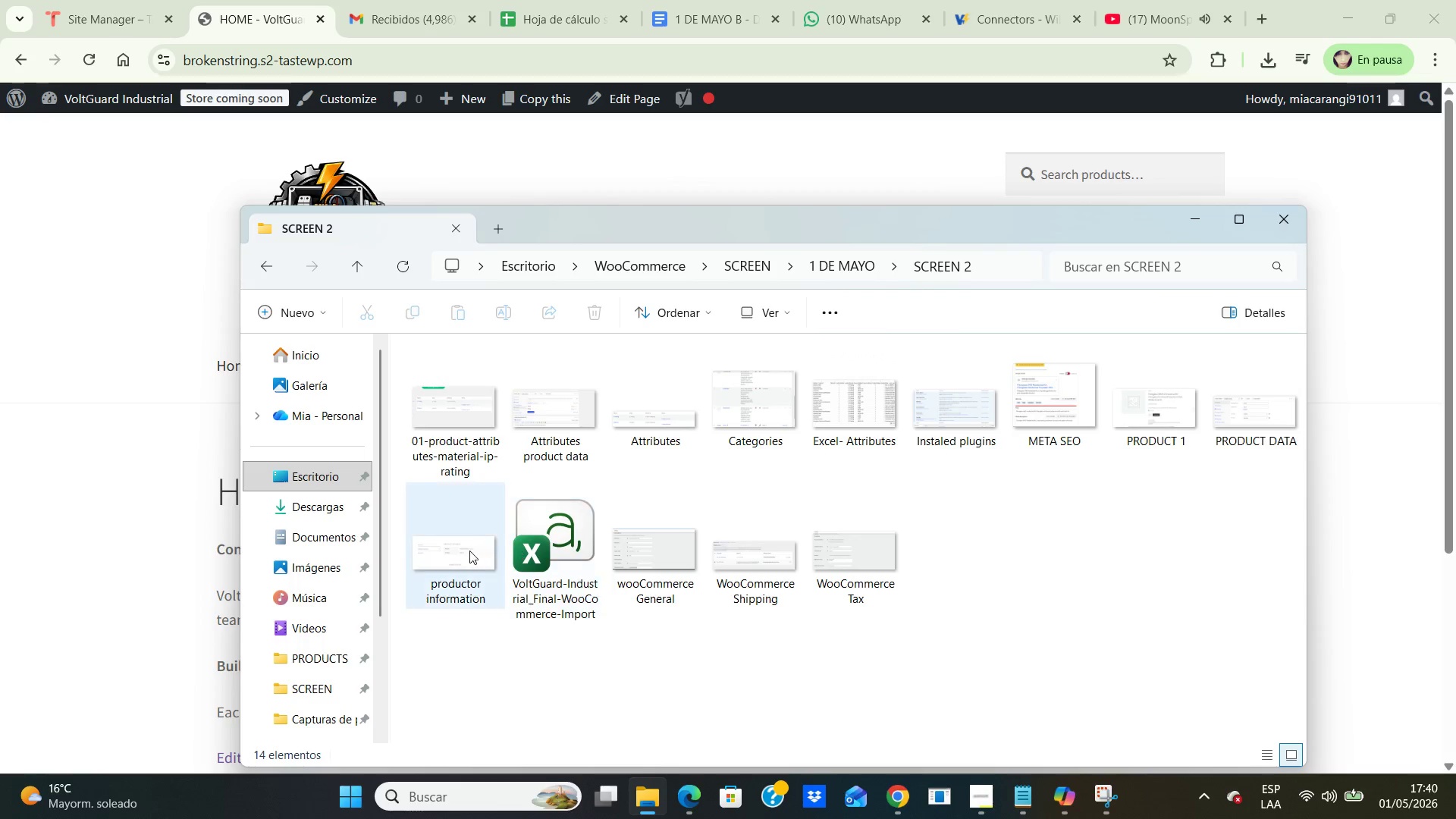 
wait(5.3)
 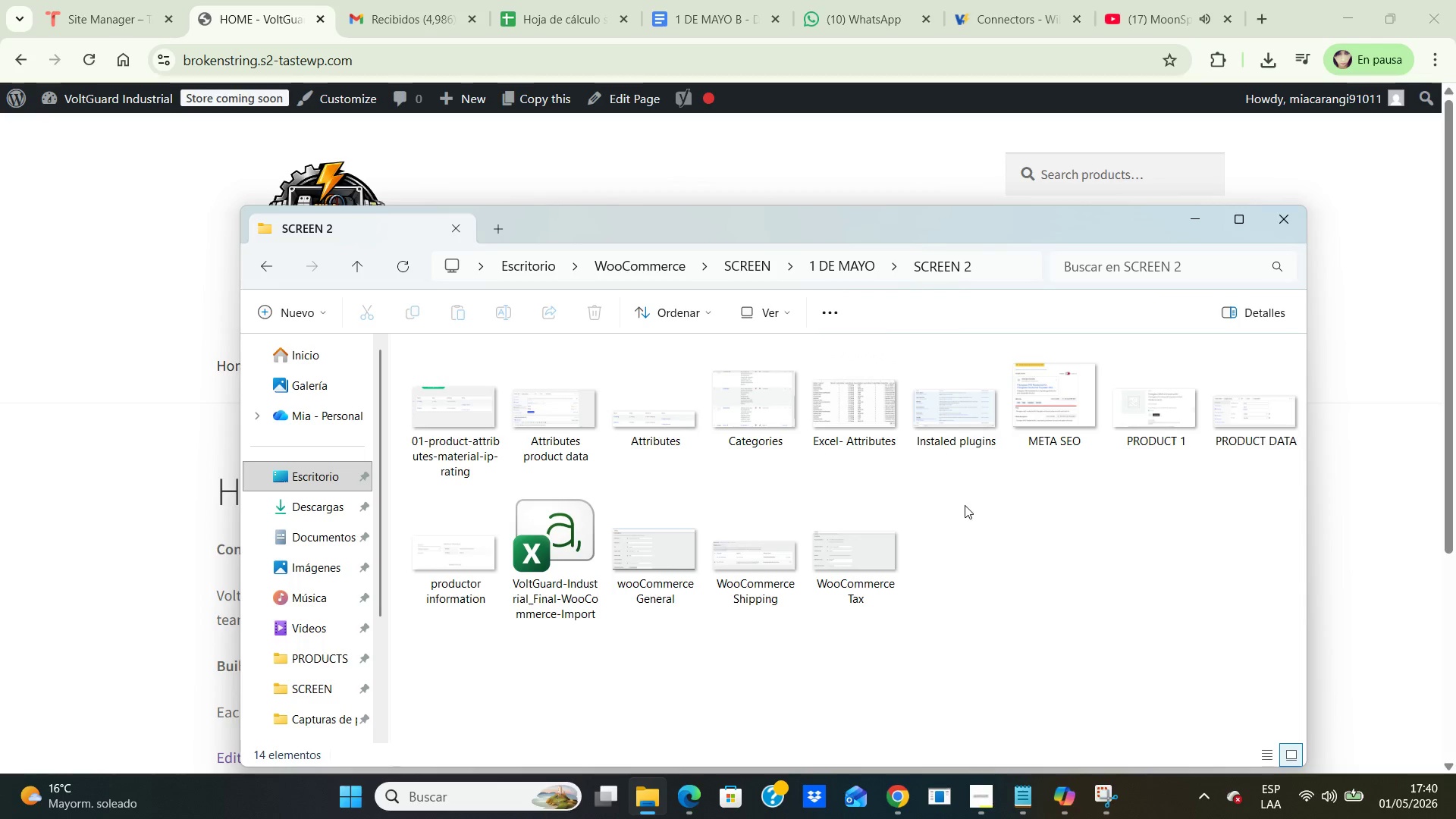 
left_click_drag(start_coordinate=[559, 553], to_coordinate=[1081, 611])
 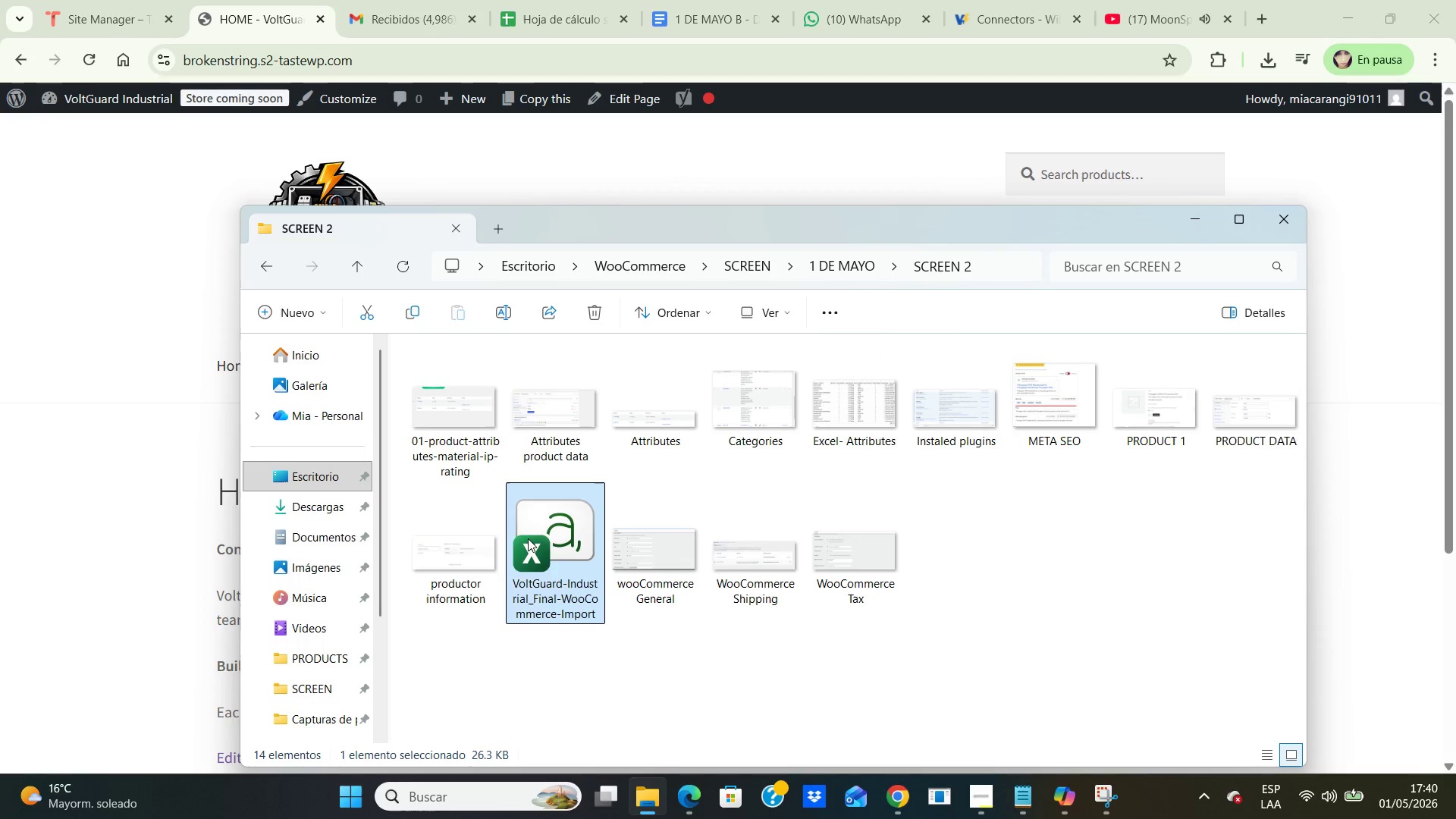 
left_click_drag(start_coordinate=[528, 538], to_coordinate=[970, 599])
 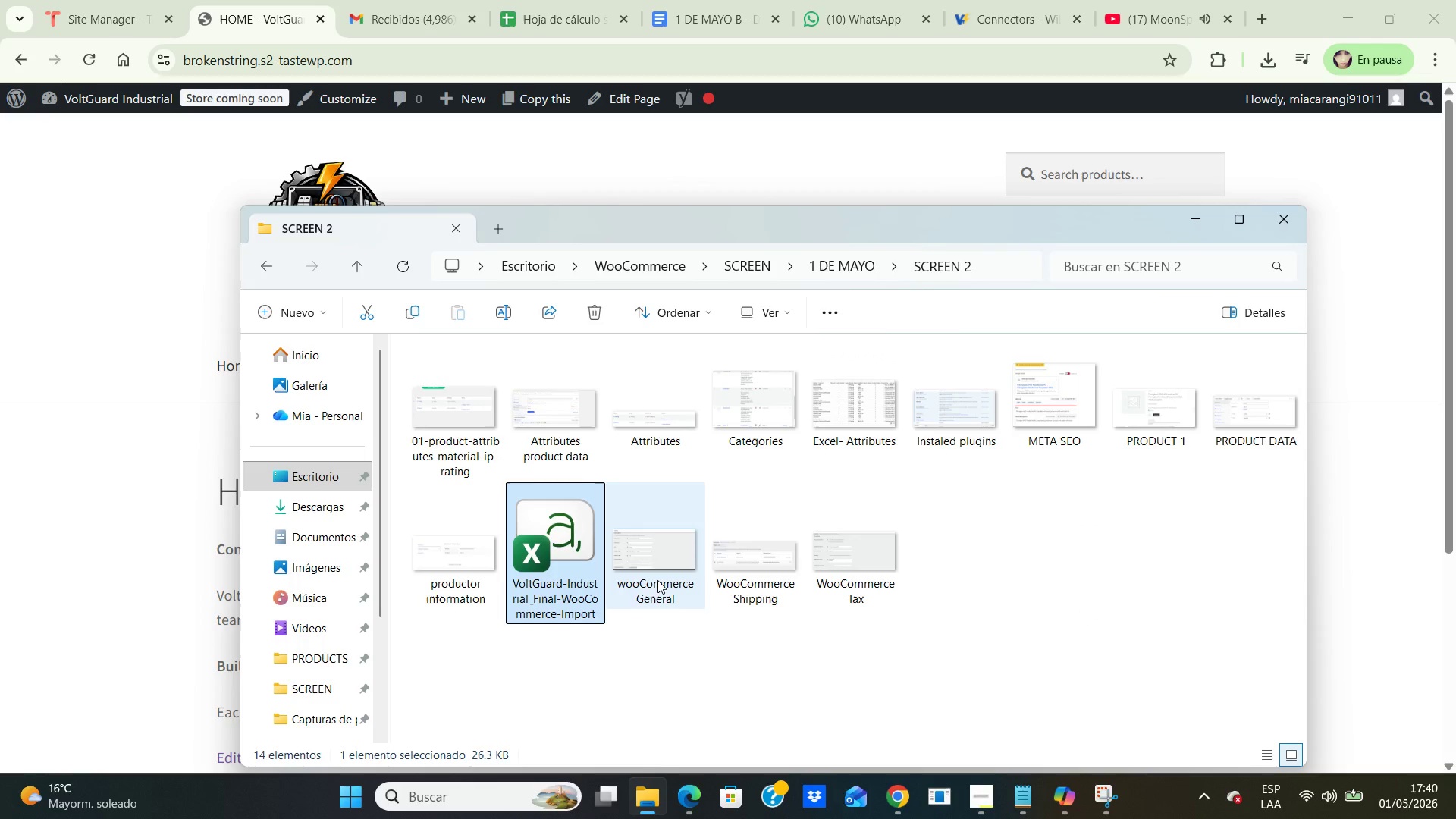 
left_click_drag(start_coordinate=[657, 580], to_coordinate=[546, 580])
 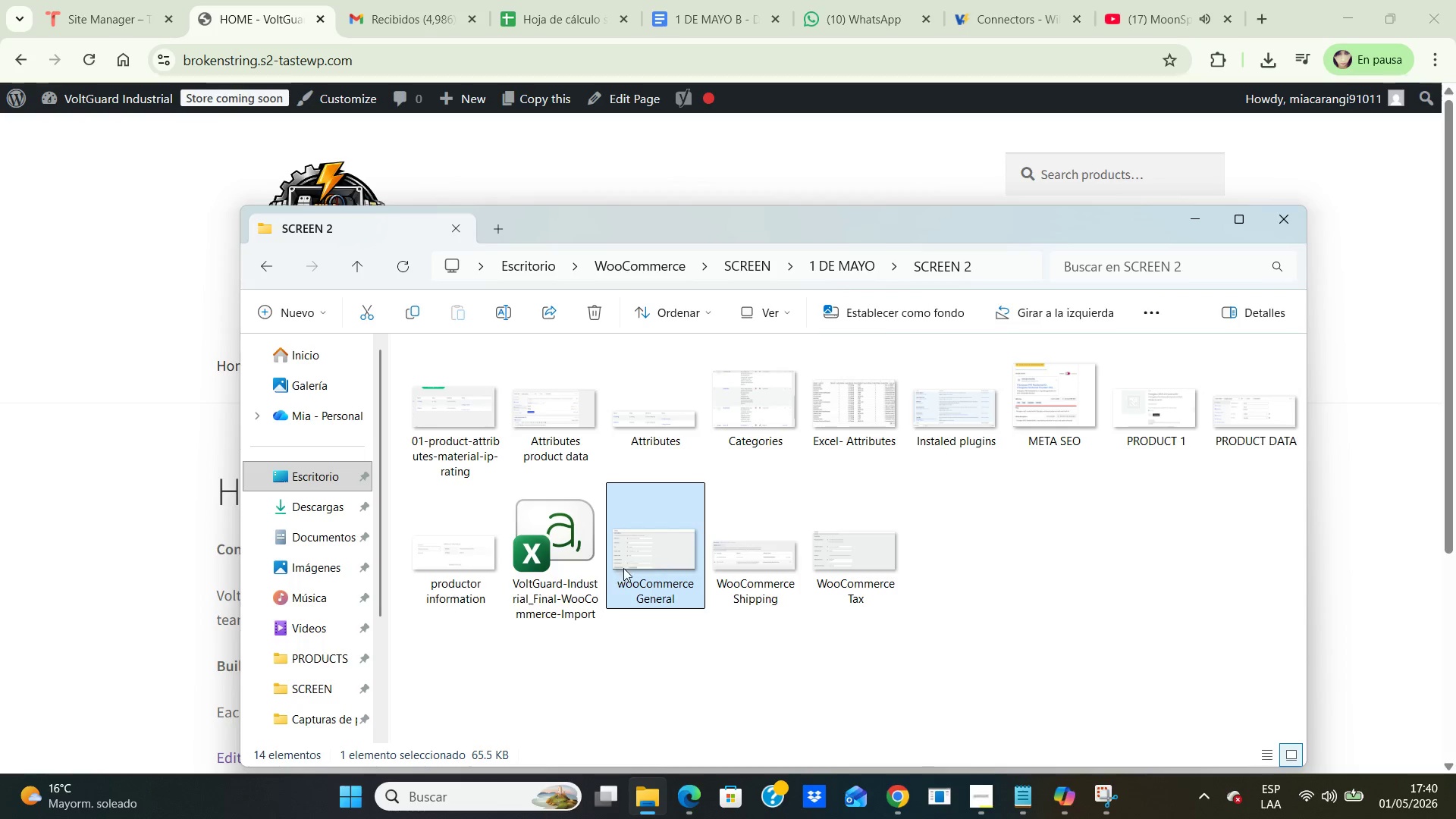 
left_click_drag(start_coordinate=[633, 561], to_coordinate=[432, 571])
 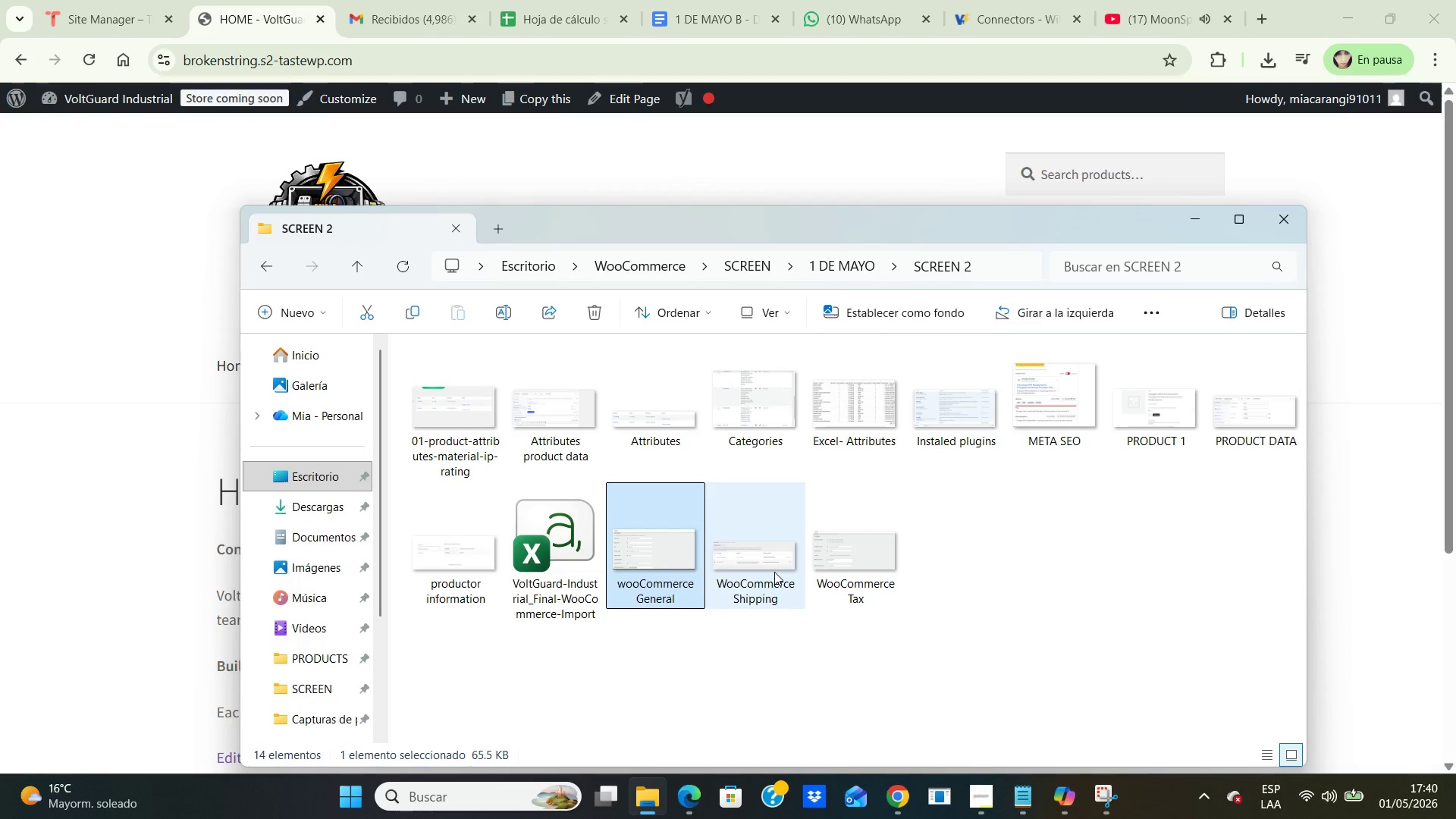 
left_click_drag(start_coordinate=[774, 572], to_coordinate=[542, 576])
 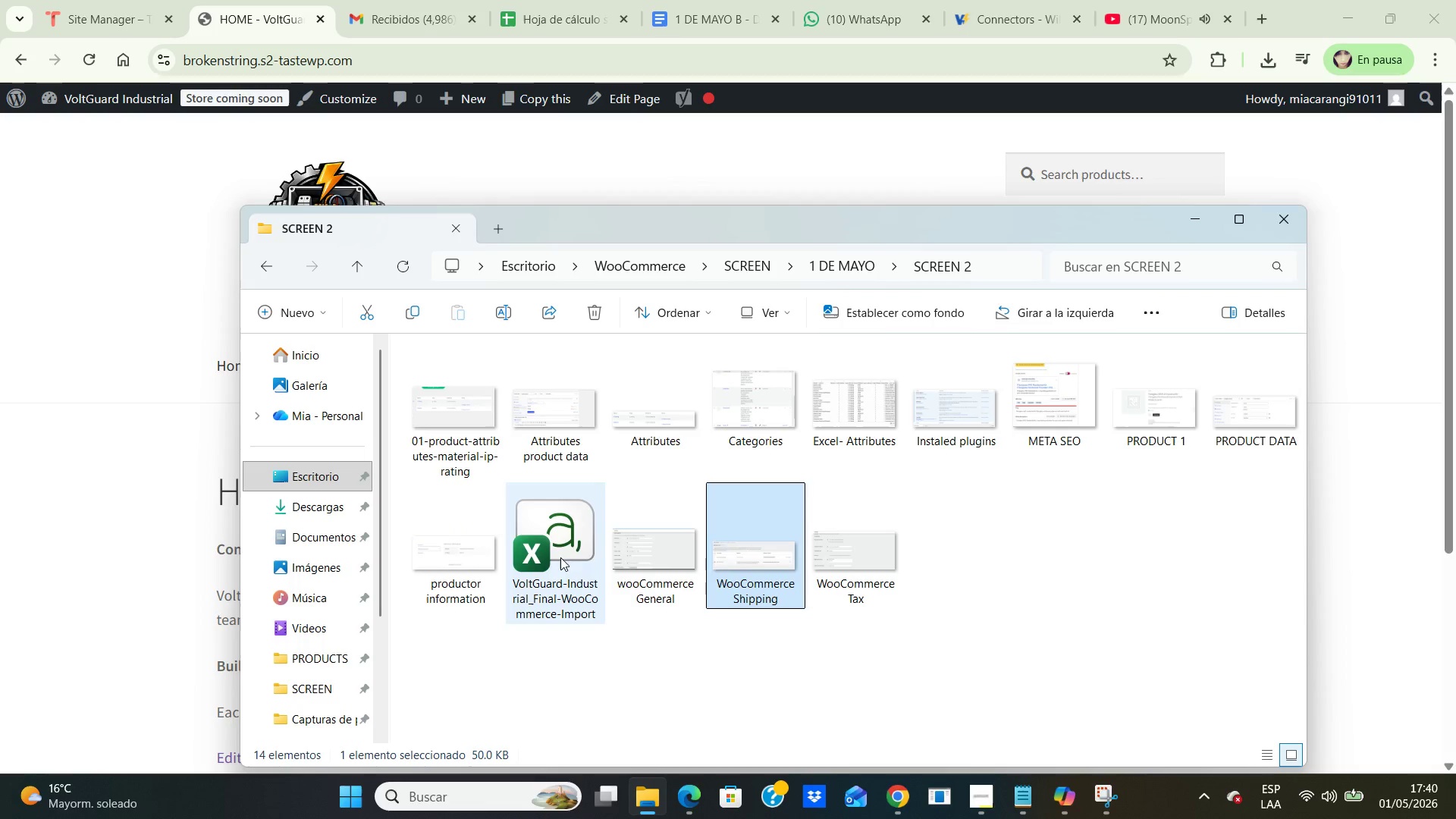 
left_click_drag(start_coordinate=[542, 558], to_coordinate=[991, 583])
 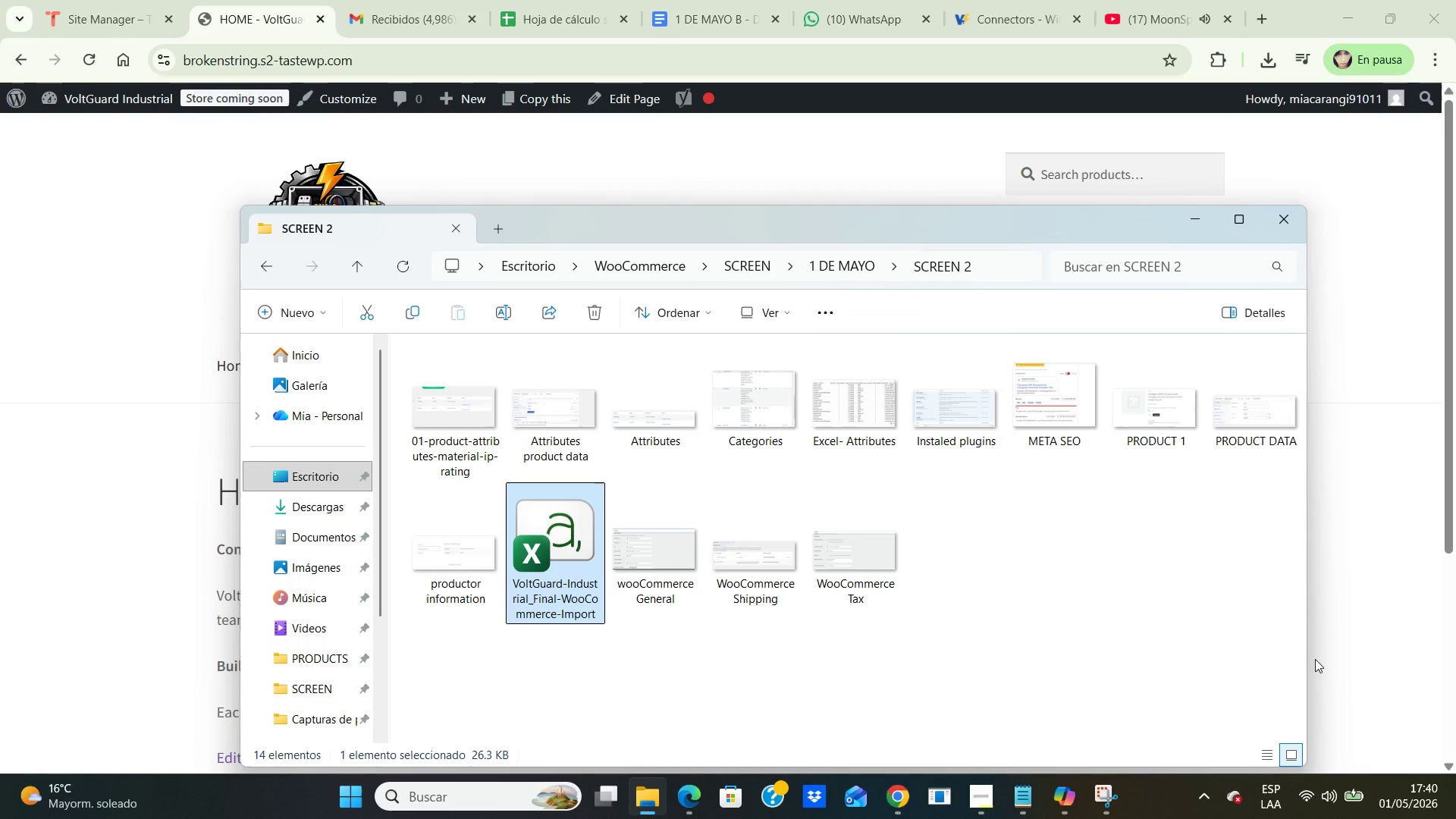 
left_click_drag(start_coordinate=[1288, 664], to_coordinate=[428, 376])
 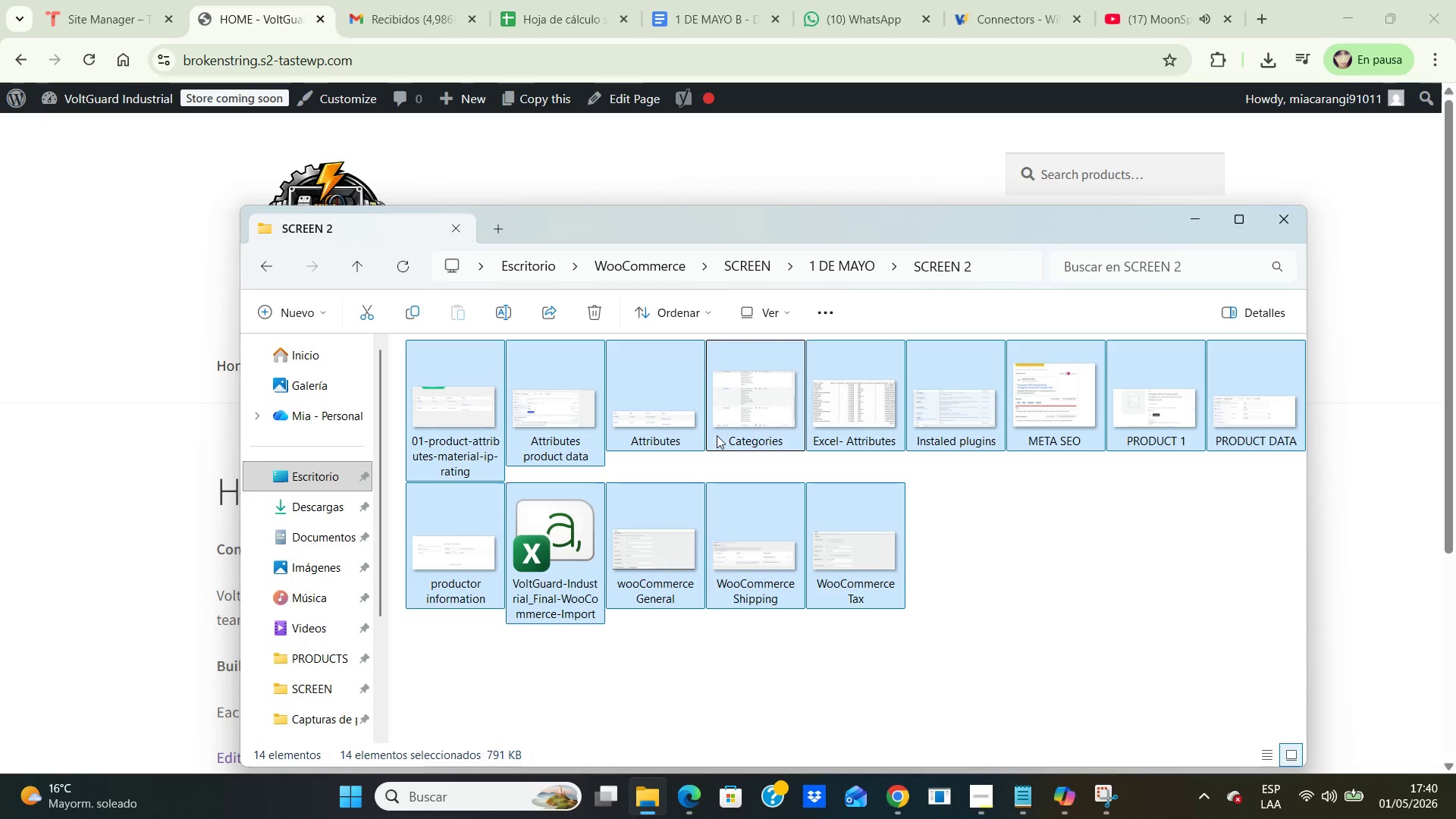 
right_click([717, 435])
 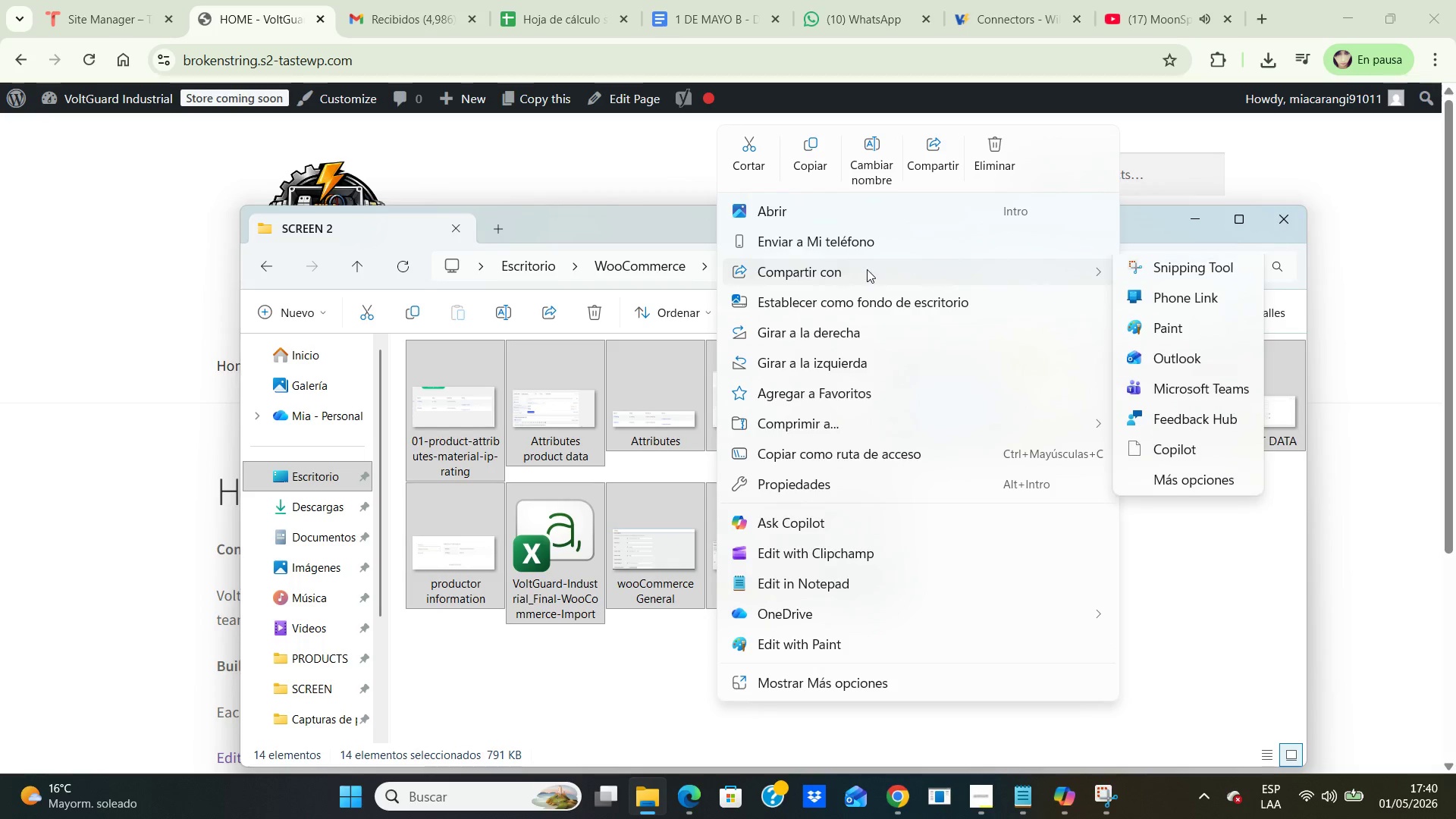 
left_click([864, 171])
 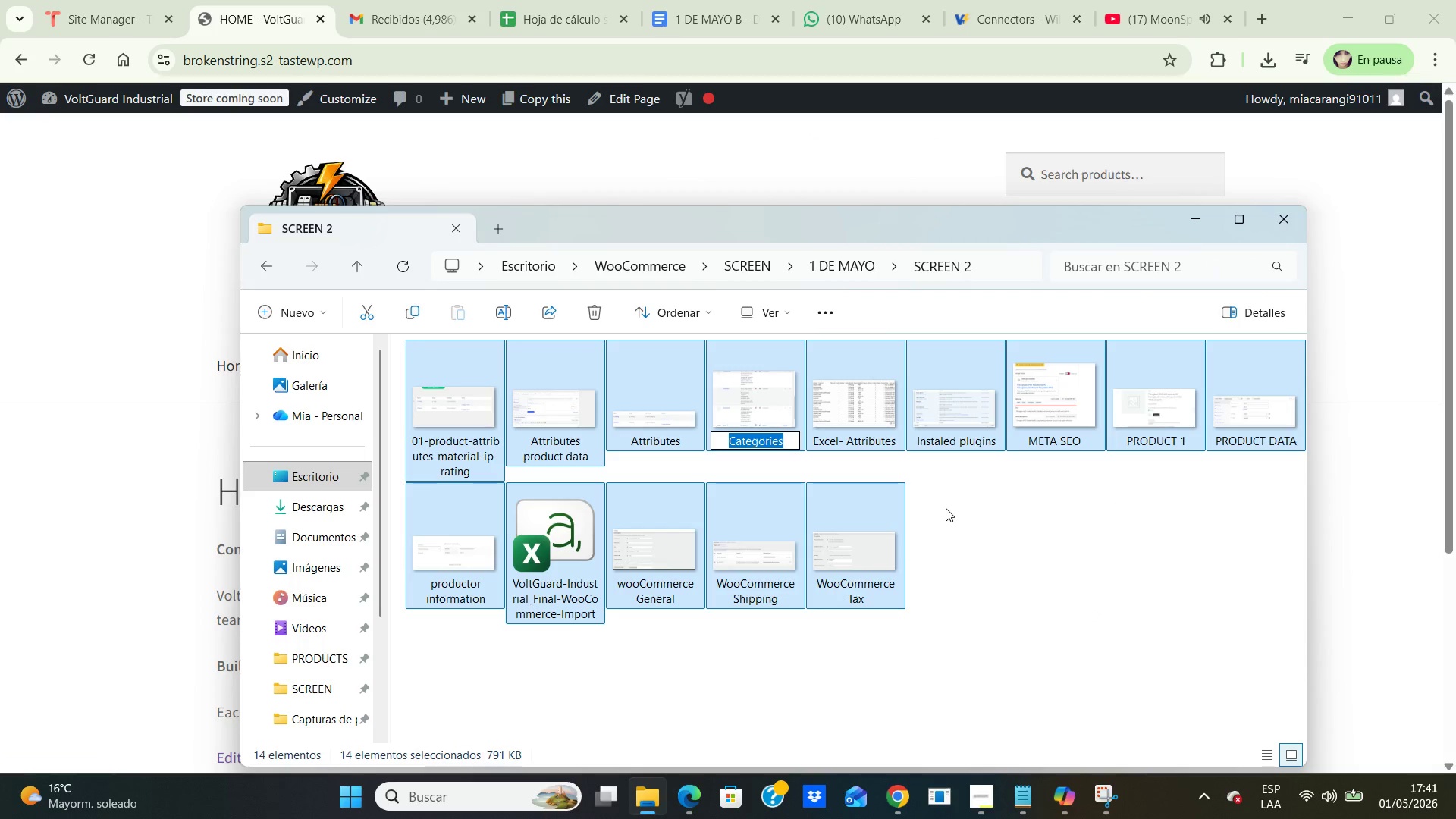 
right_click([856, 514])
 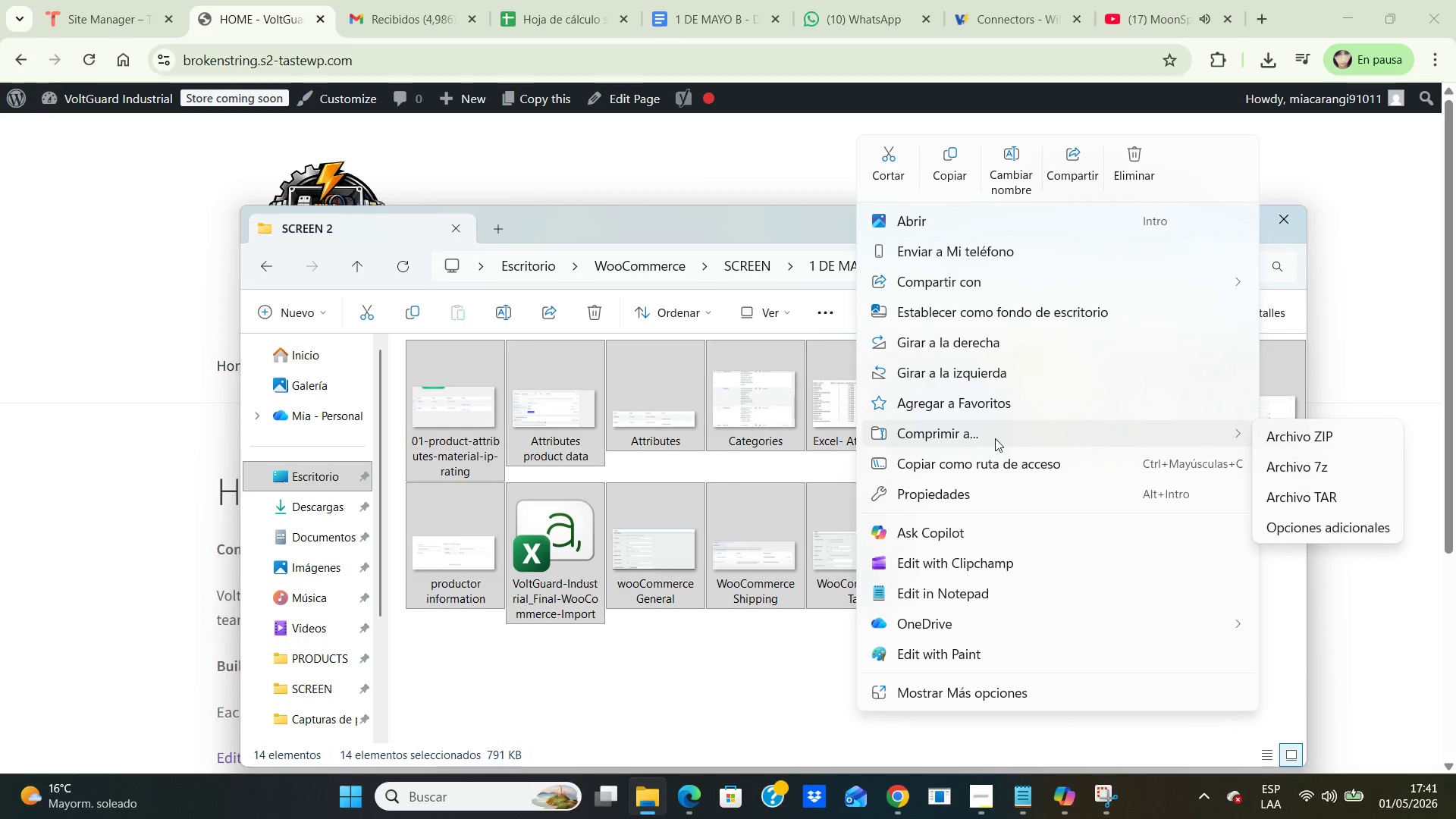 
left_click([1316, 432])
 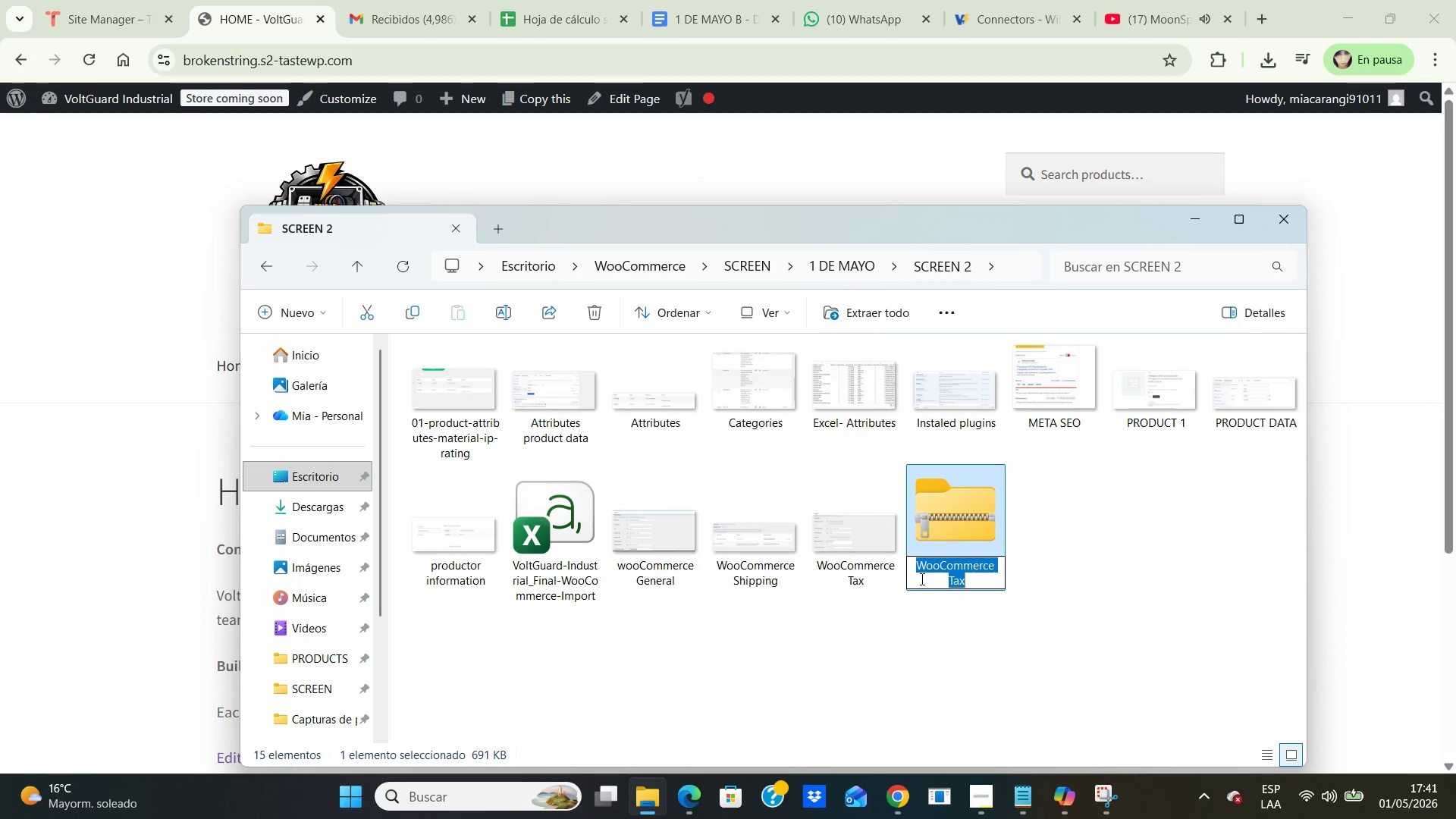 
wait(8.12)
 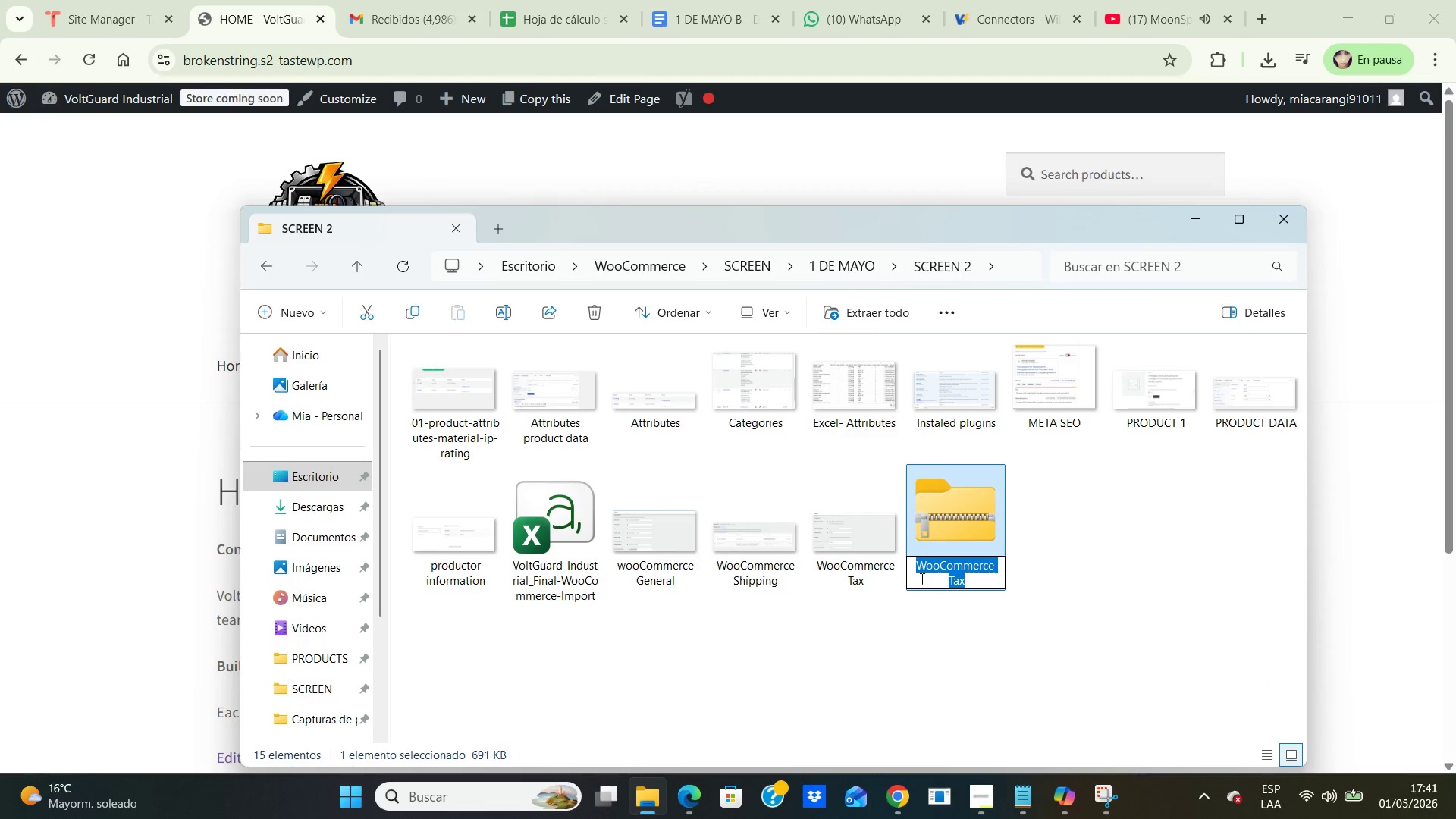 
type(VoltGuard-Industrial)
 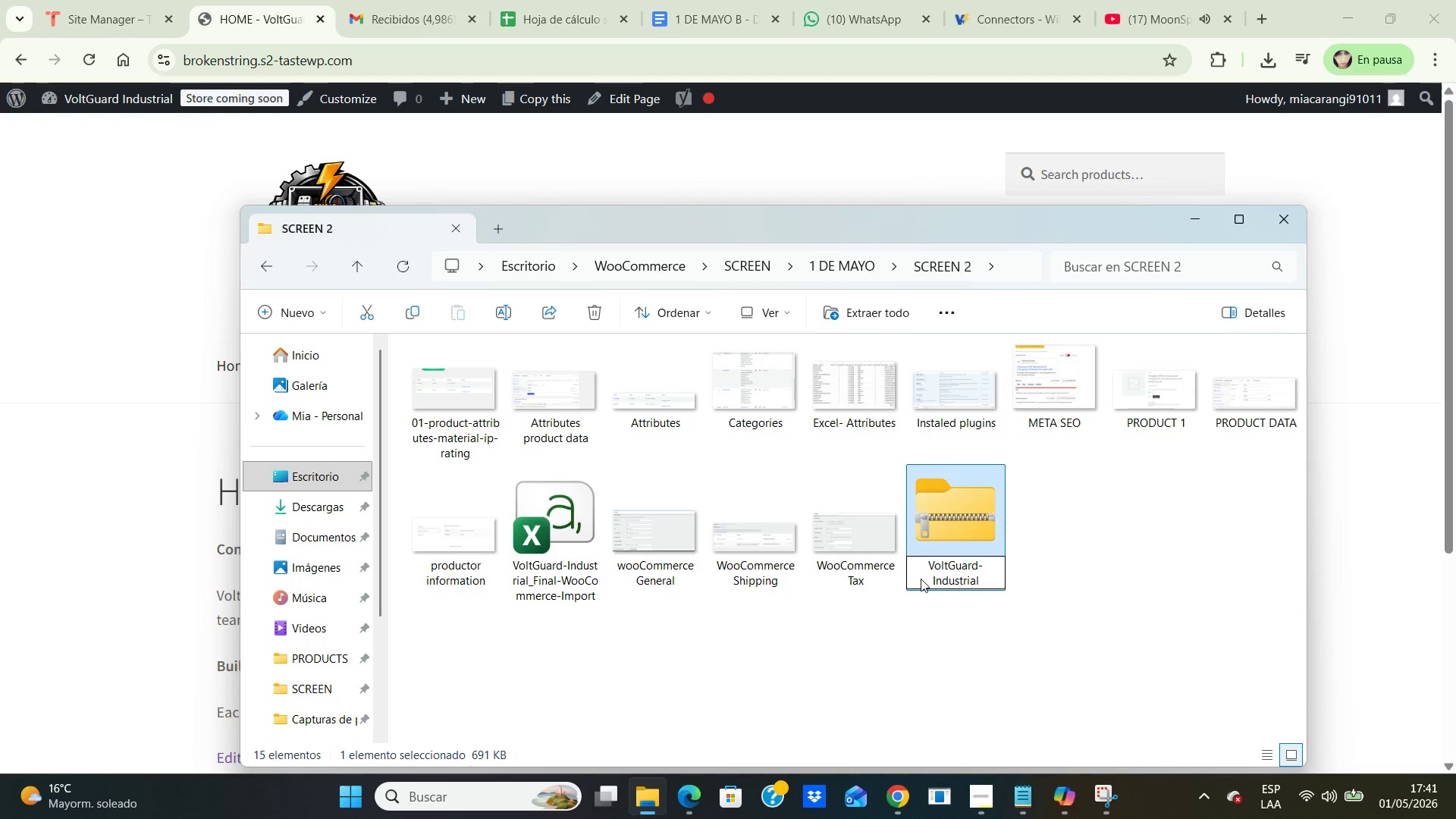 
hold_key(key=ShiftLeft, duration=7.19)
 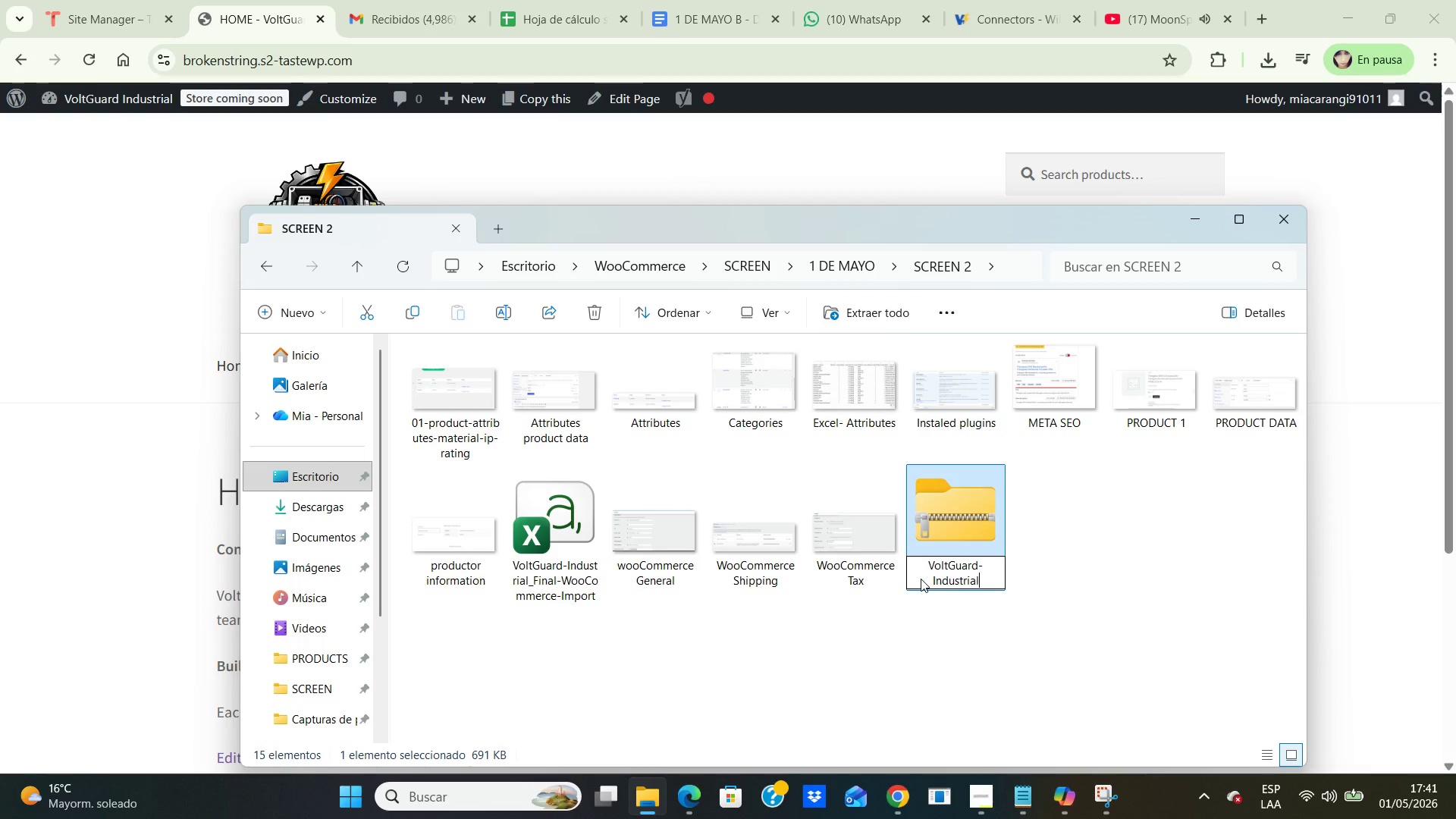 
key(Shift+NumpadSubtract)
 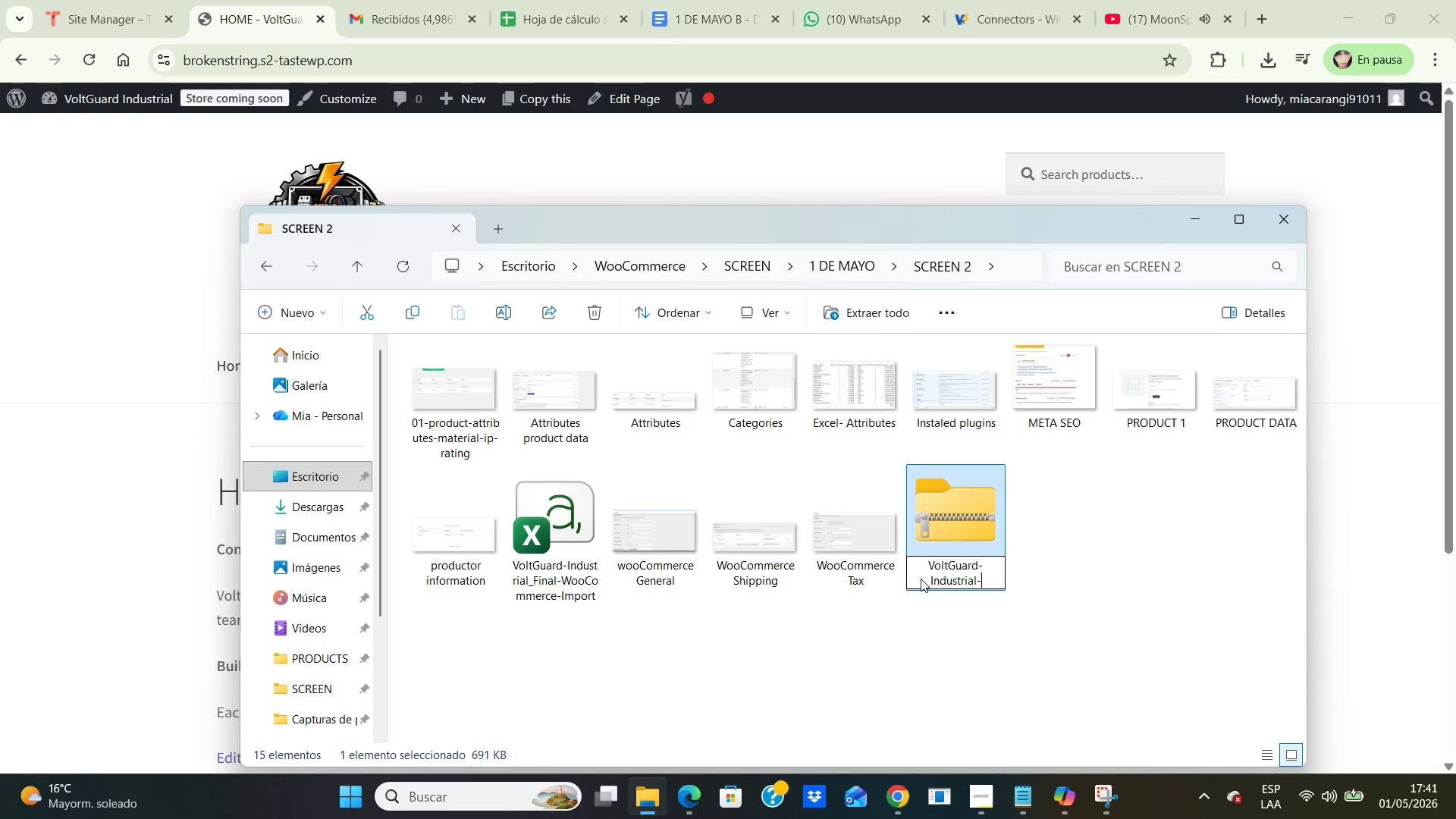 
key(Backspace)
 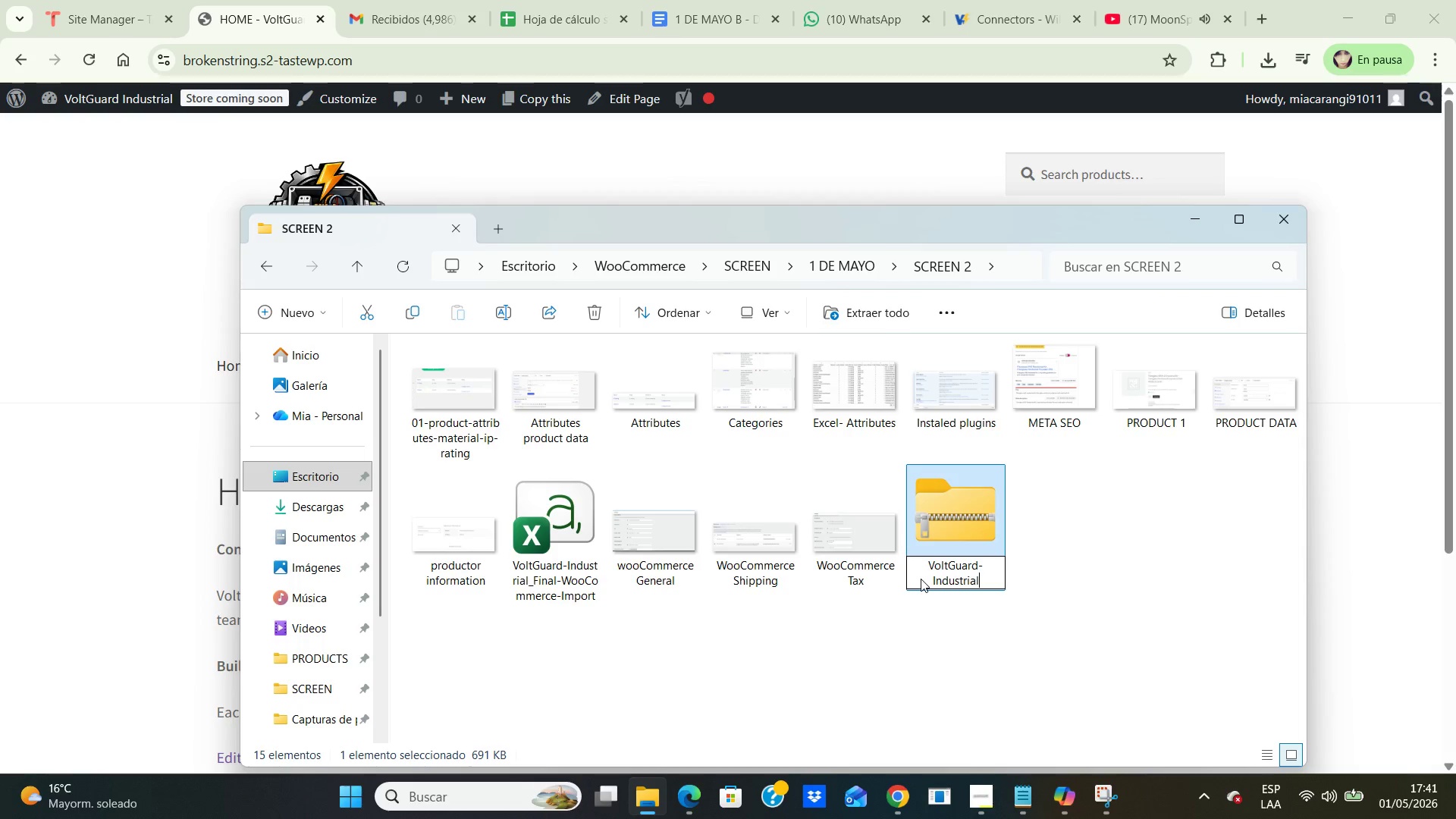 
key(Shift+Minus)
 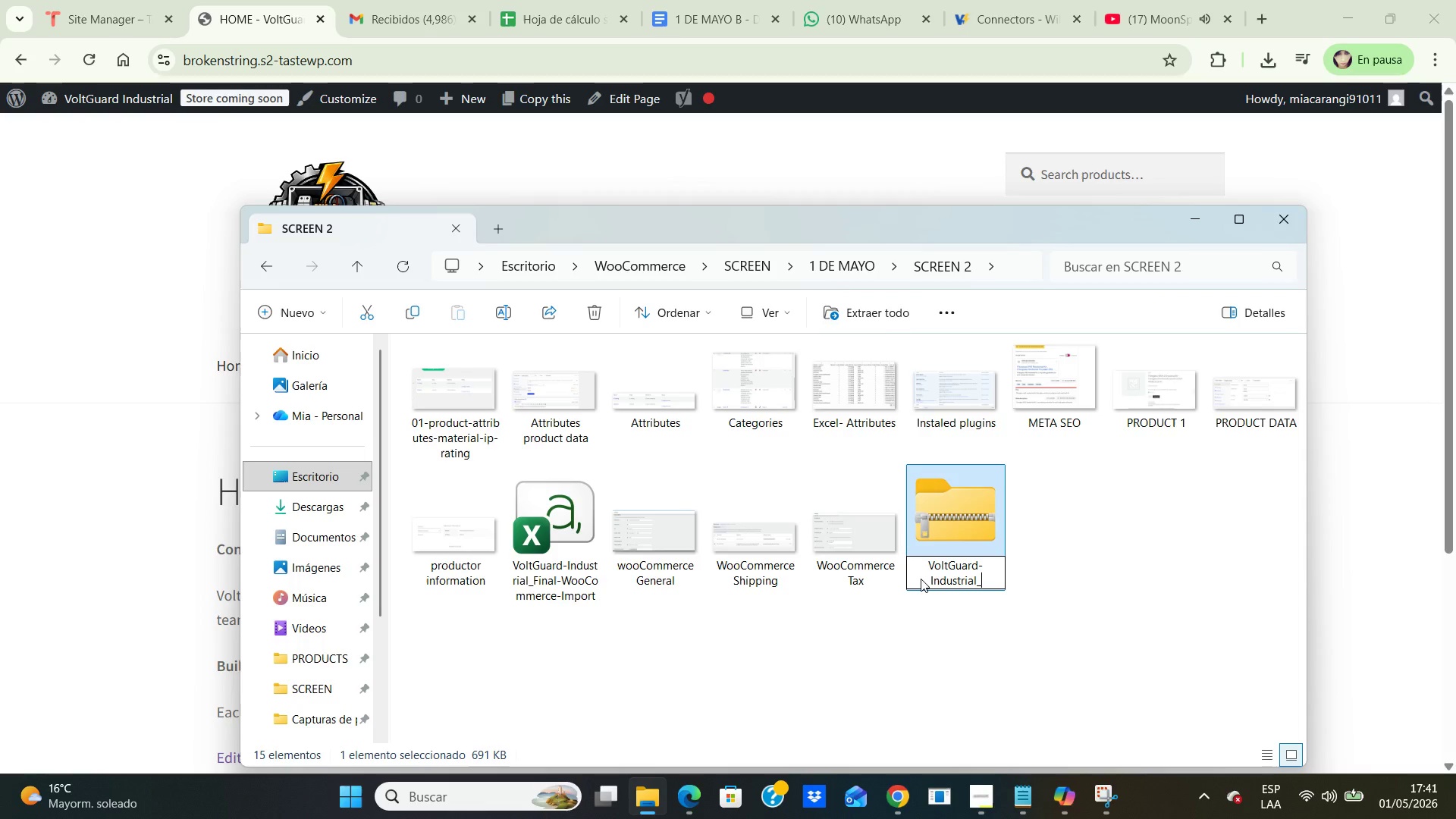 
wait(10.7)
 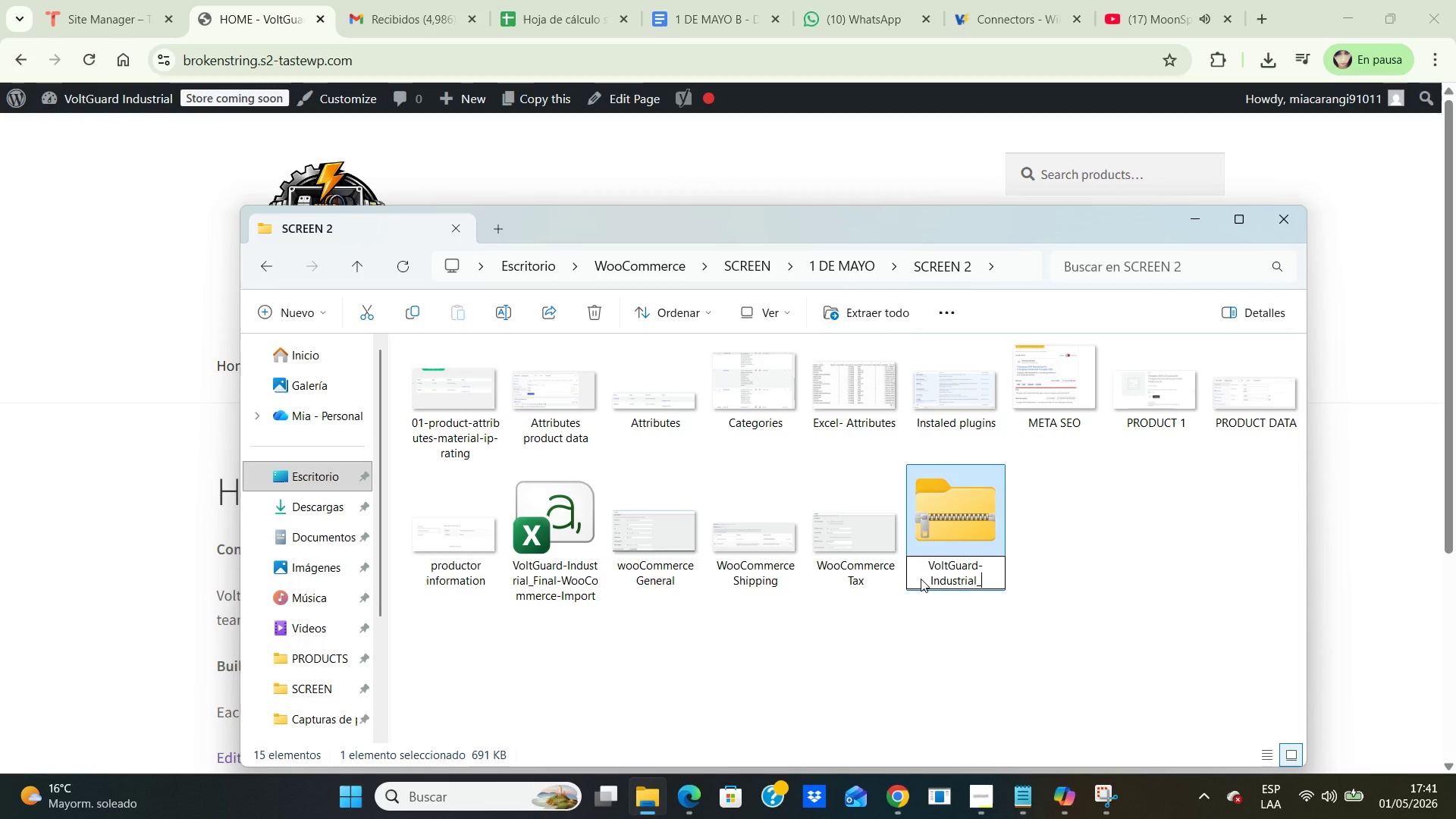 
key(Backspace)
type(-Final W)
 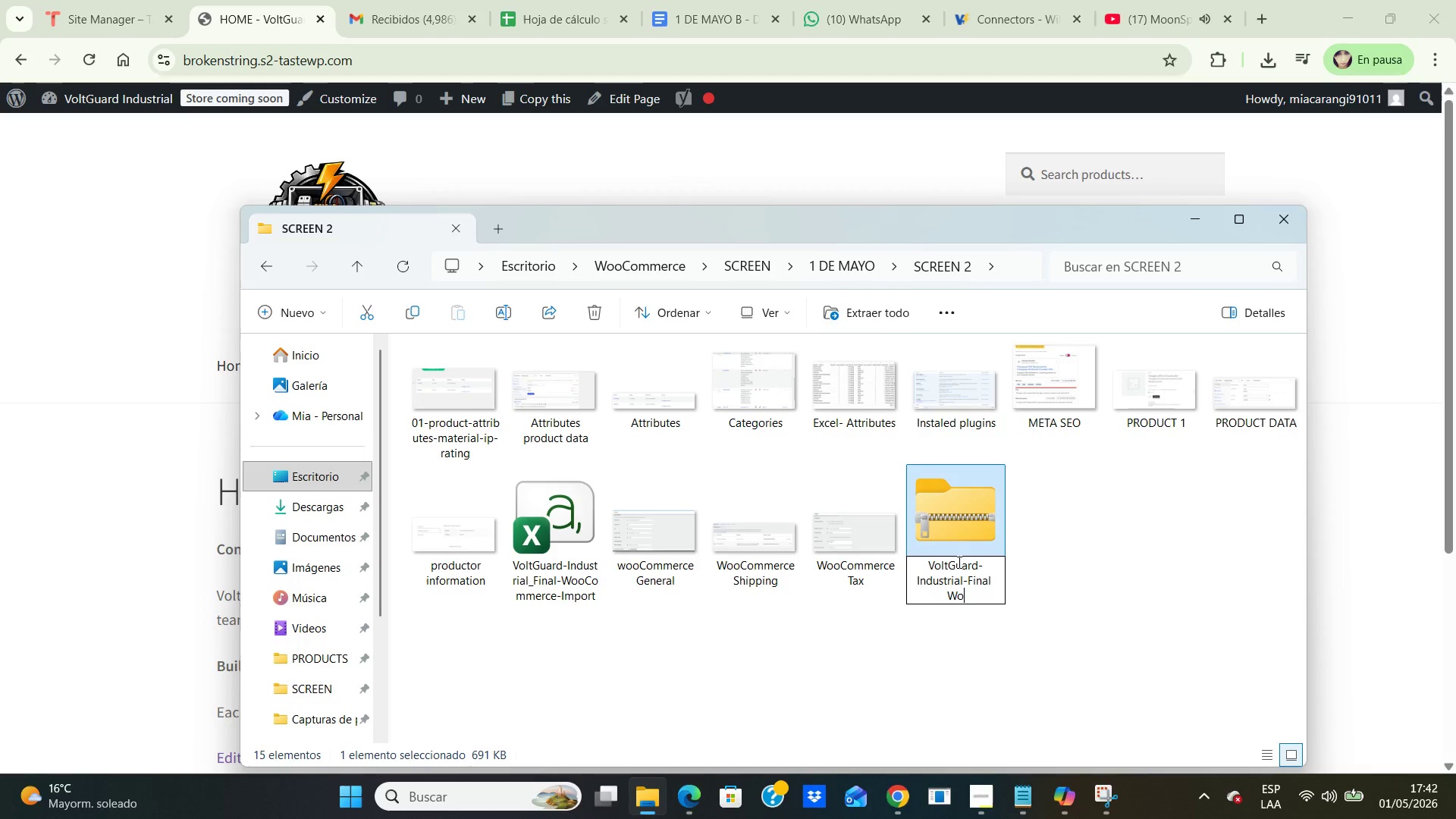 
type(ooCommerce Import )
 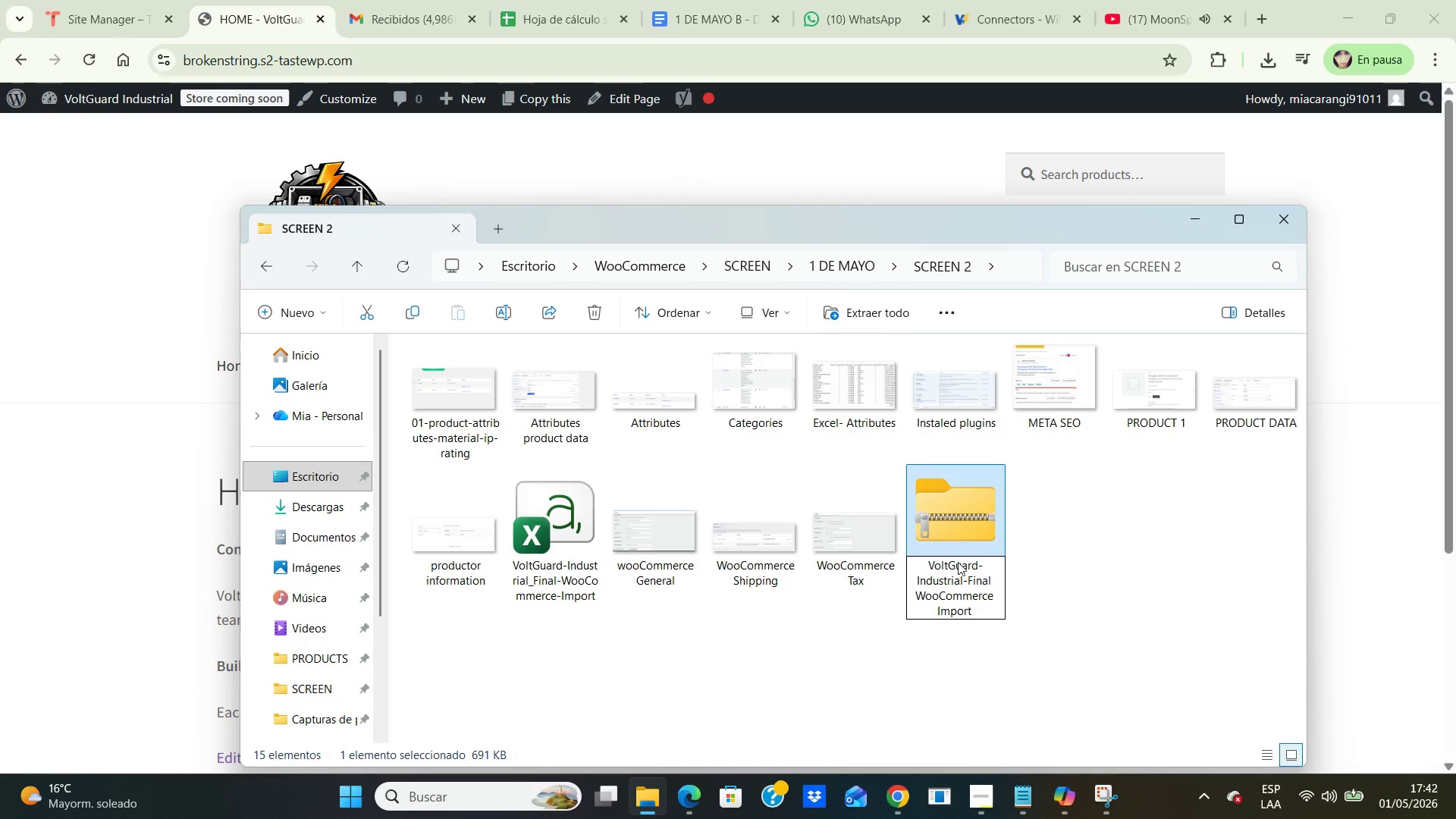 
type(^ Attribute configuration)
 